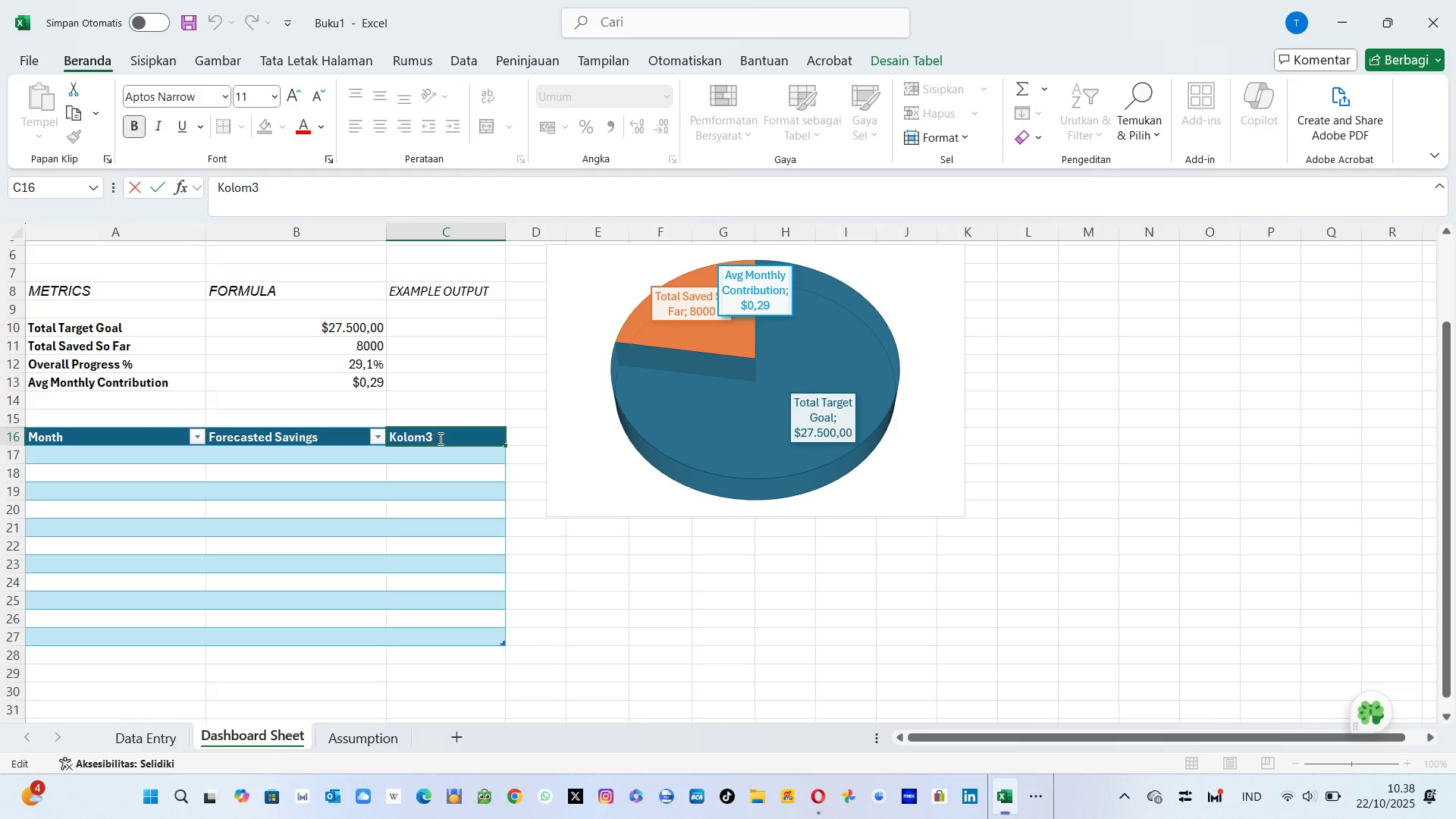 
key(Backspace)
key(Backspace)
key(Backspace)
key(Backspace)
key(Backspace)
key(Backspace)
key(Backspace)
type(Formula)
 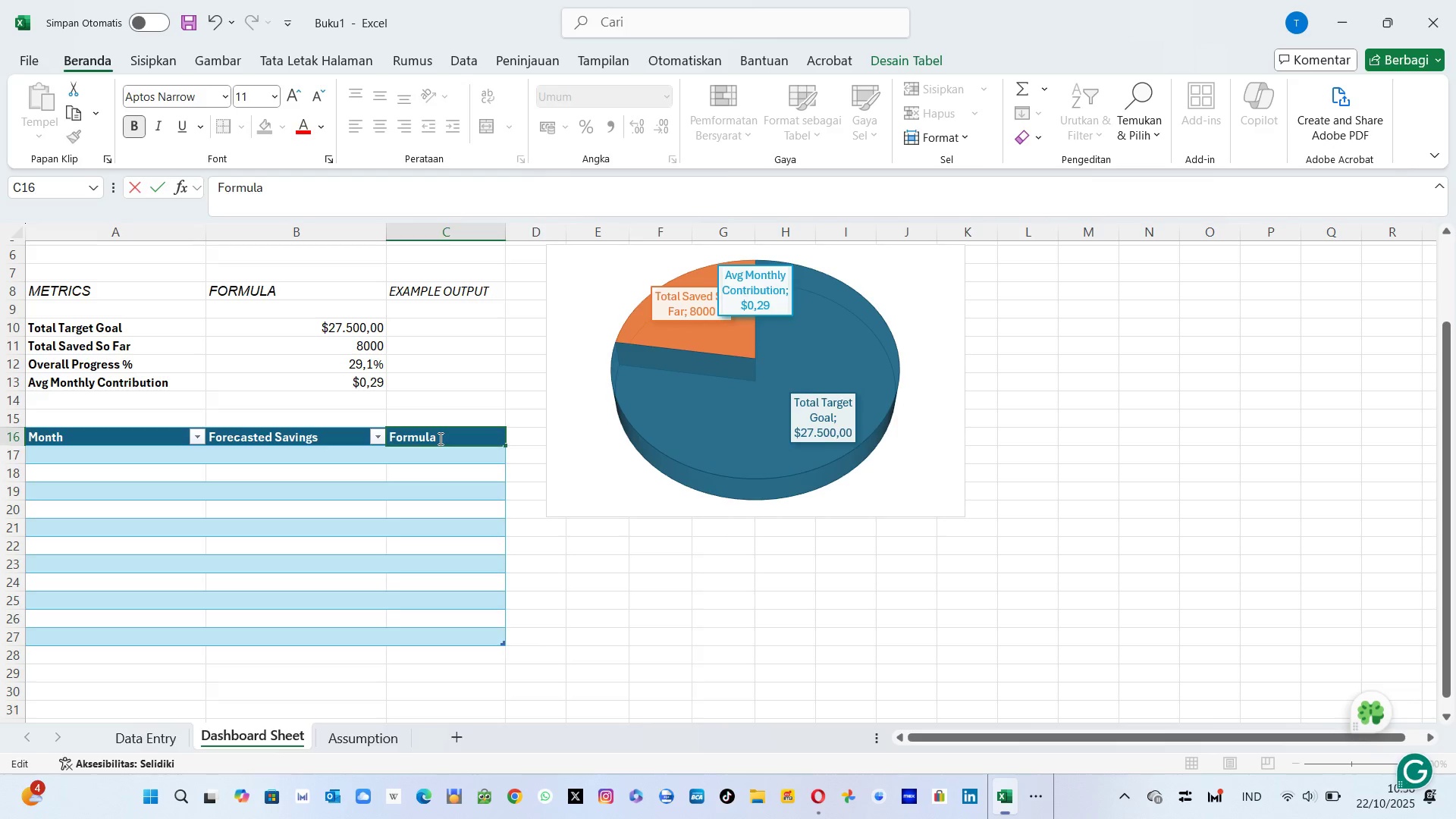 
key(Enter)
 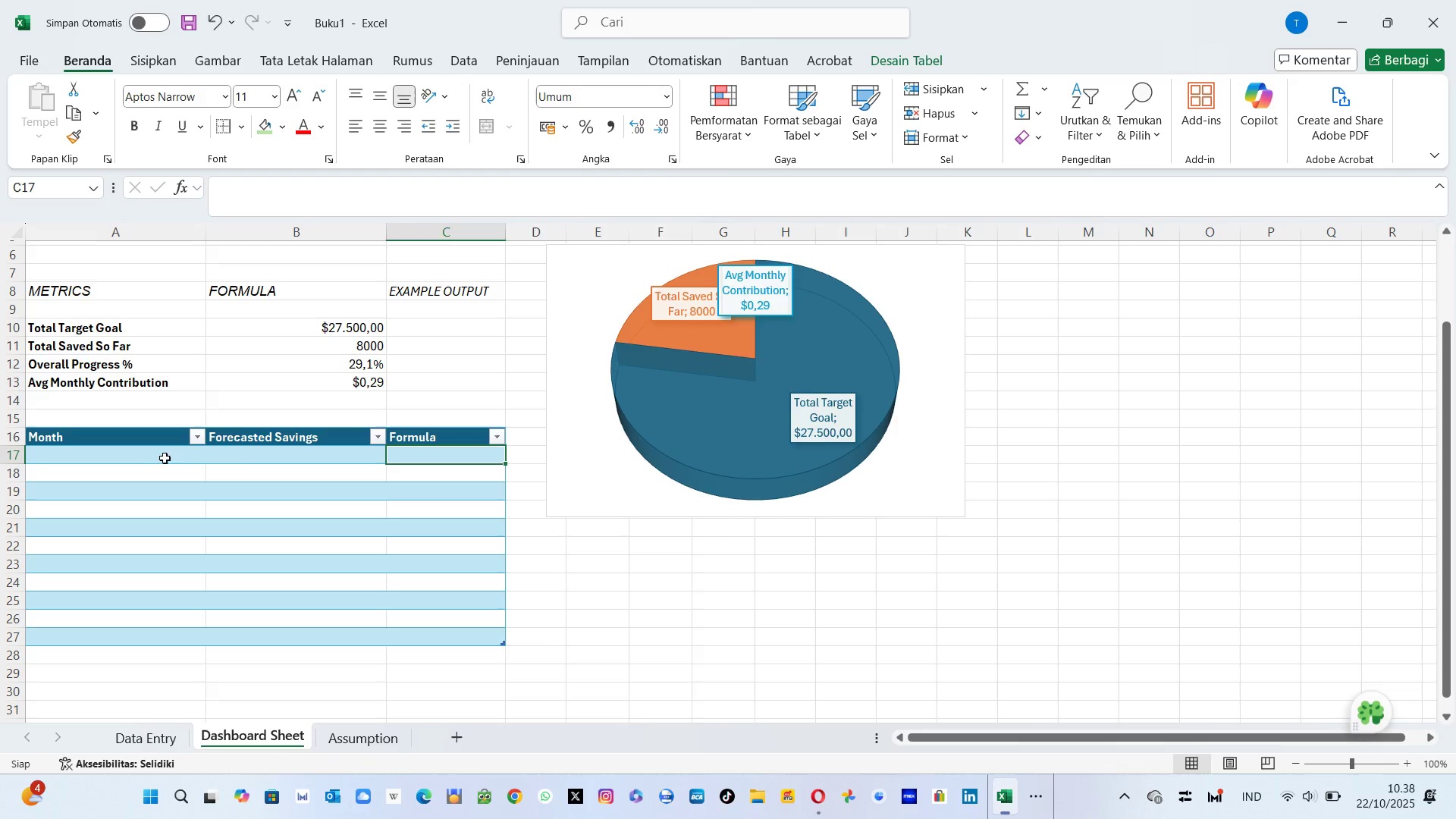 
left_click([150, 455])
 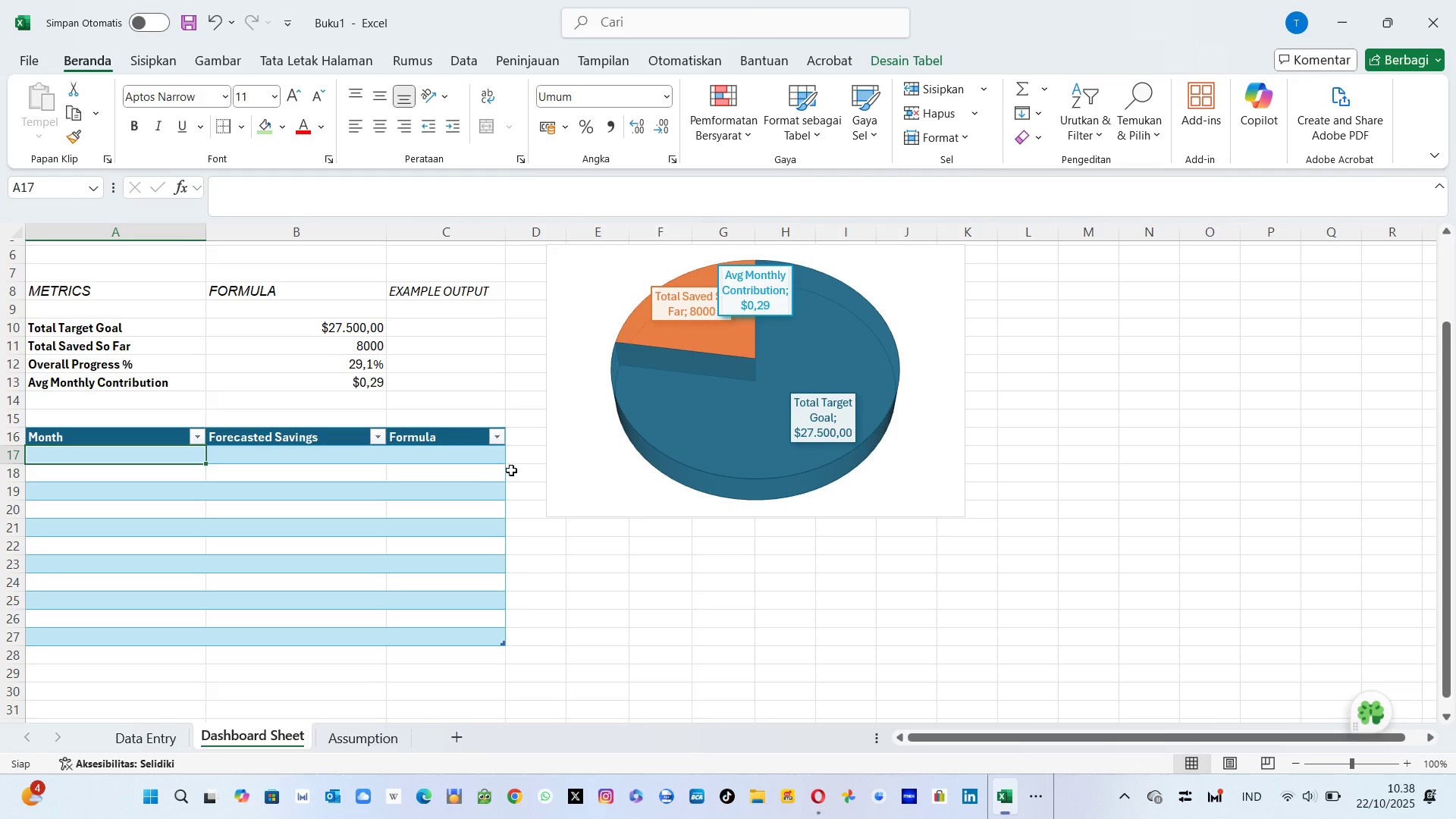 
wait(14.32)
 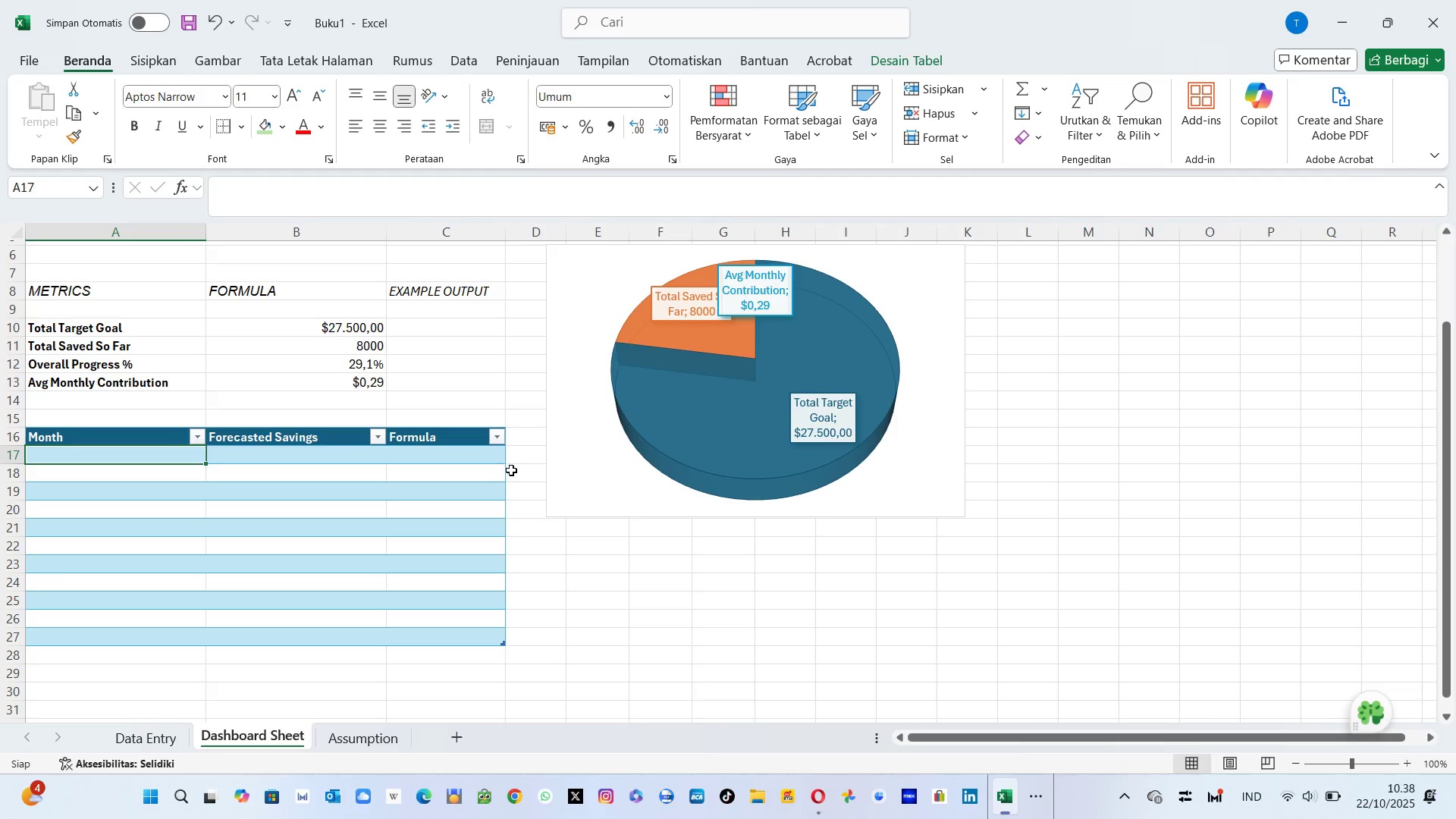 
left_click_drag(start_coordinate=[504, 232], to_coordinate=[563, 231])
 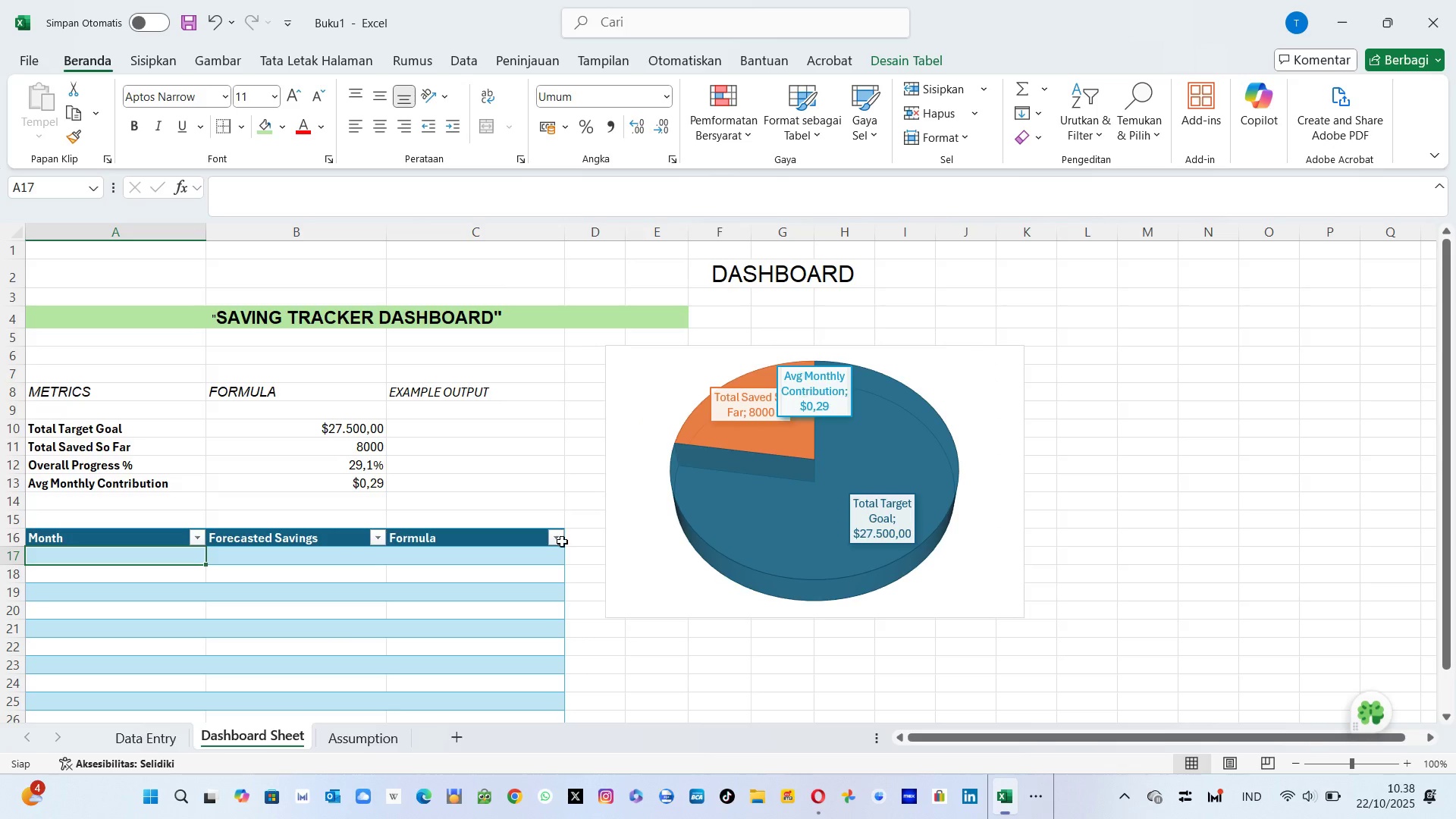 
left_click([512, 585])
 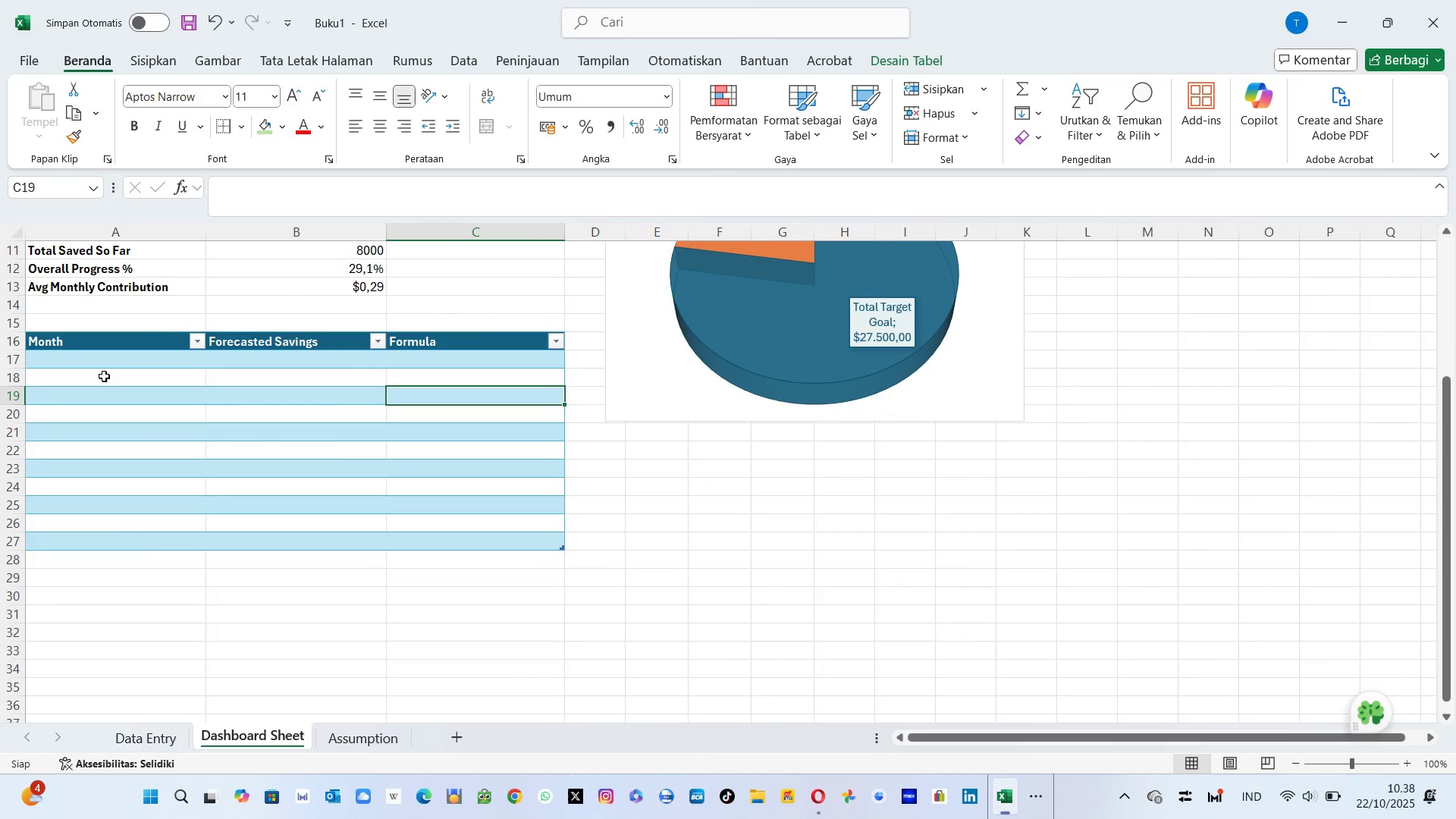 
left_click([103, 369])
 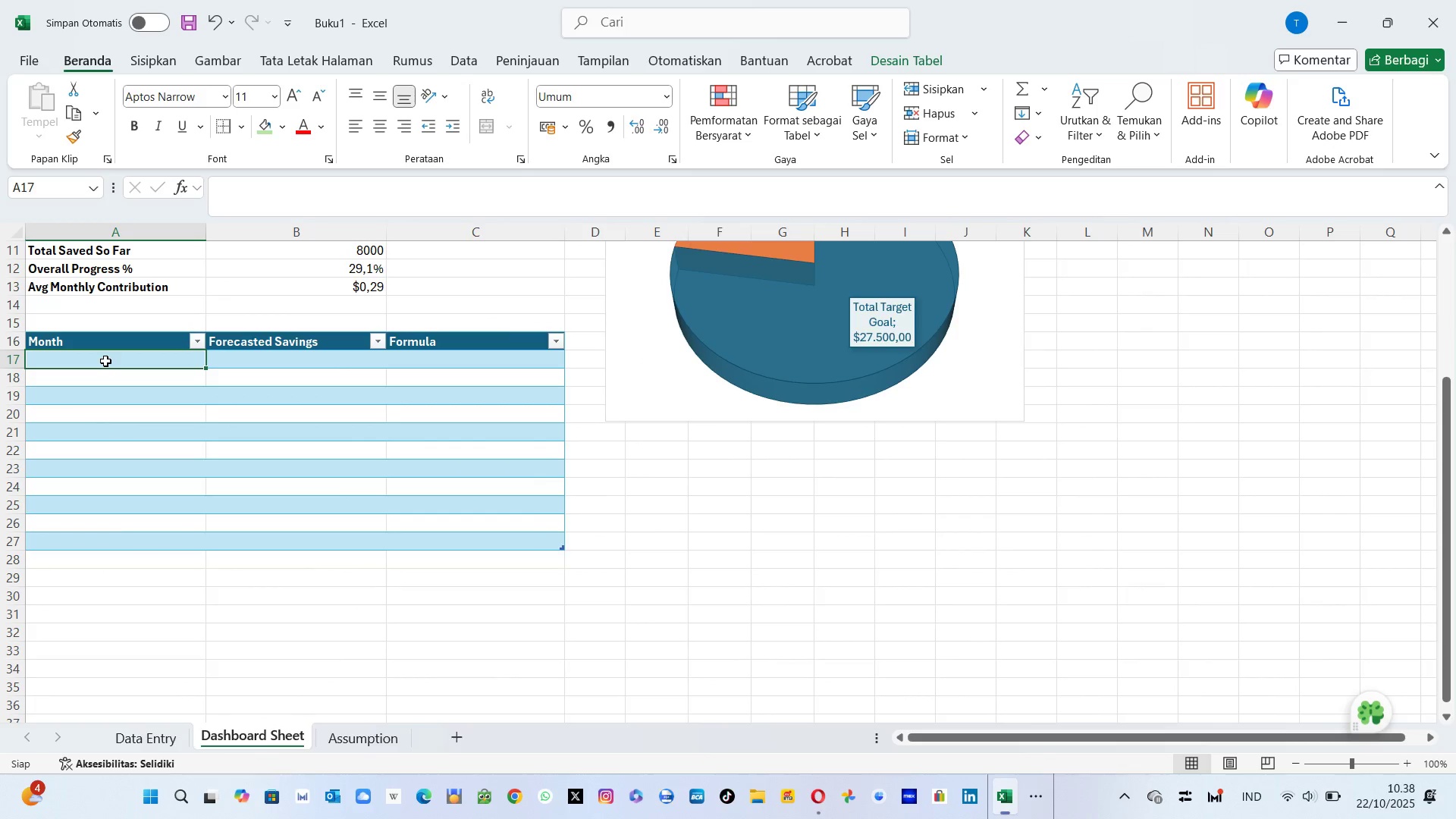 
left_click([105, 361])
 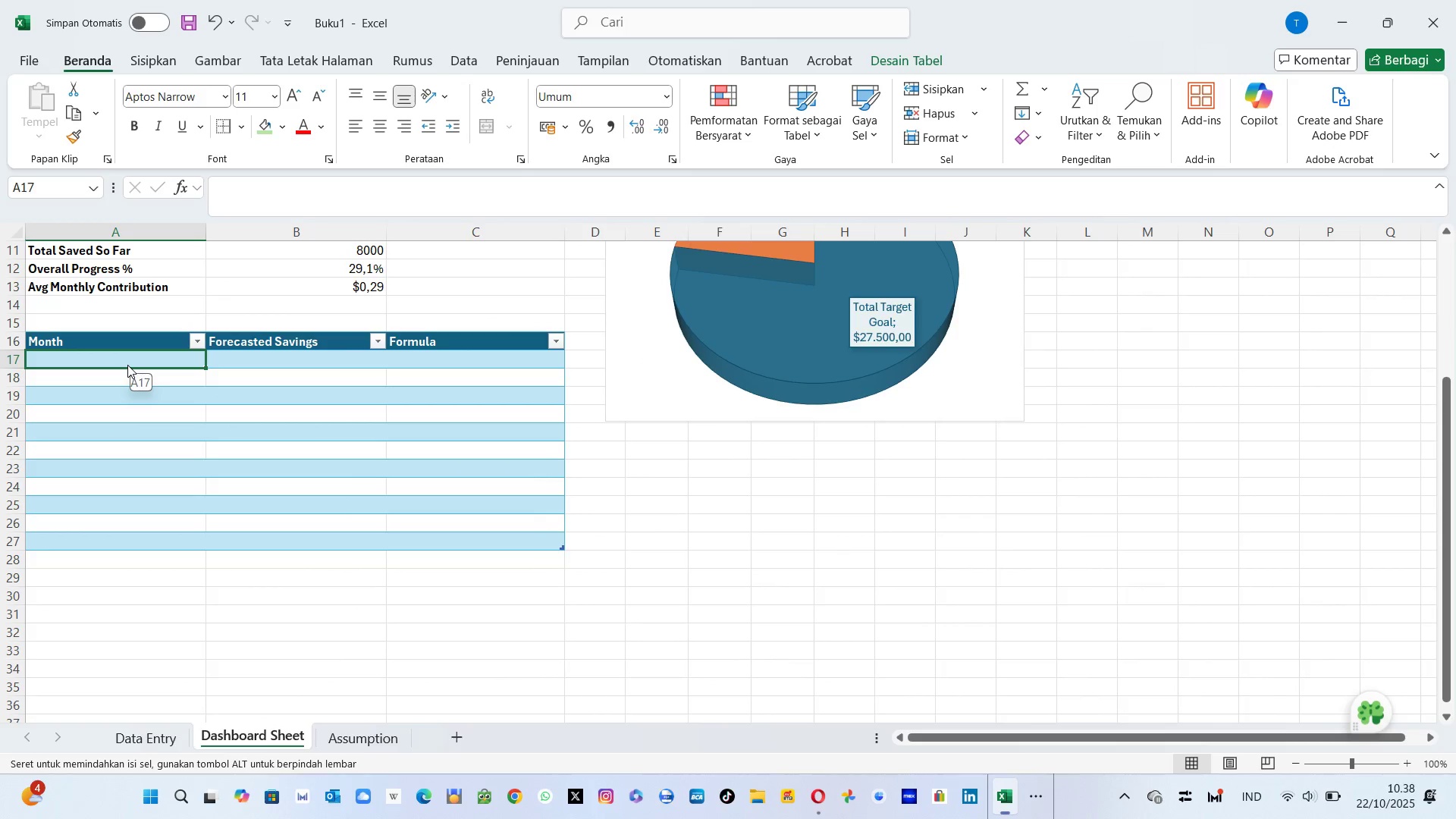 
left_click_drag(start_coordinate=[149, 351], to_coordinate=[144, 361])
 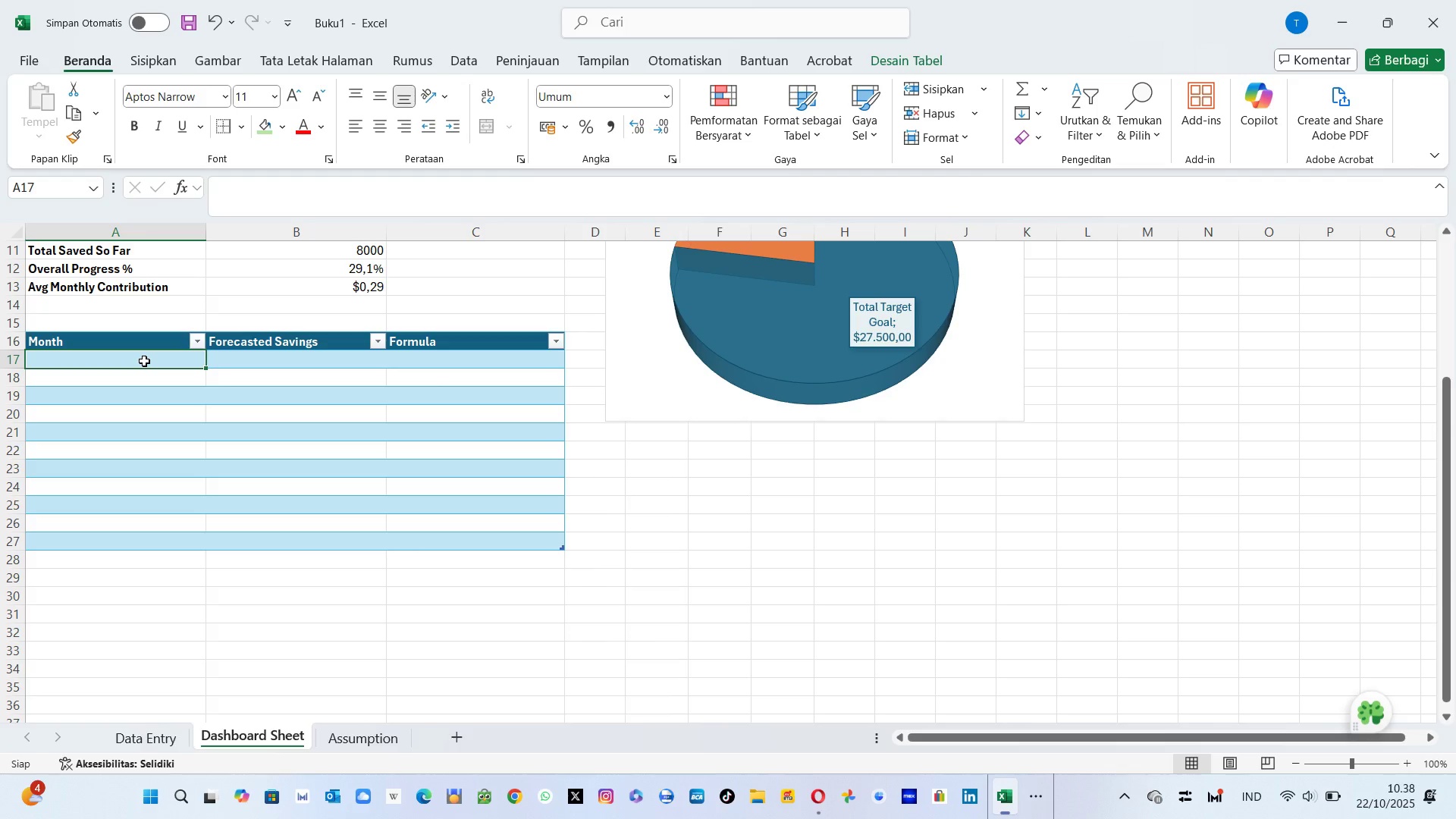 
left_click([144, 361])
 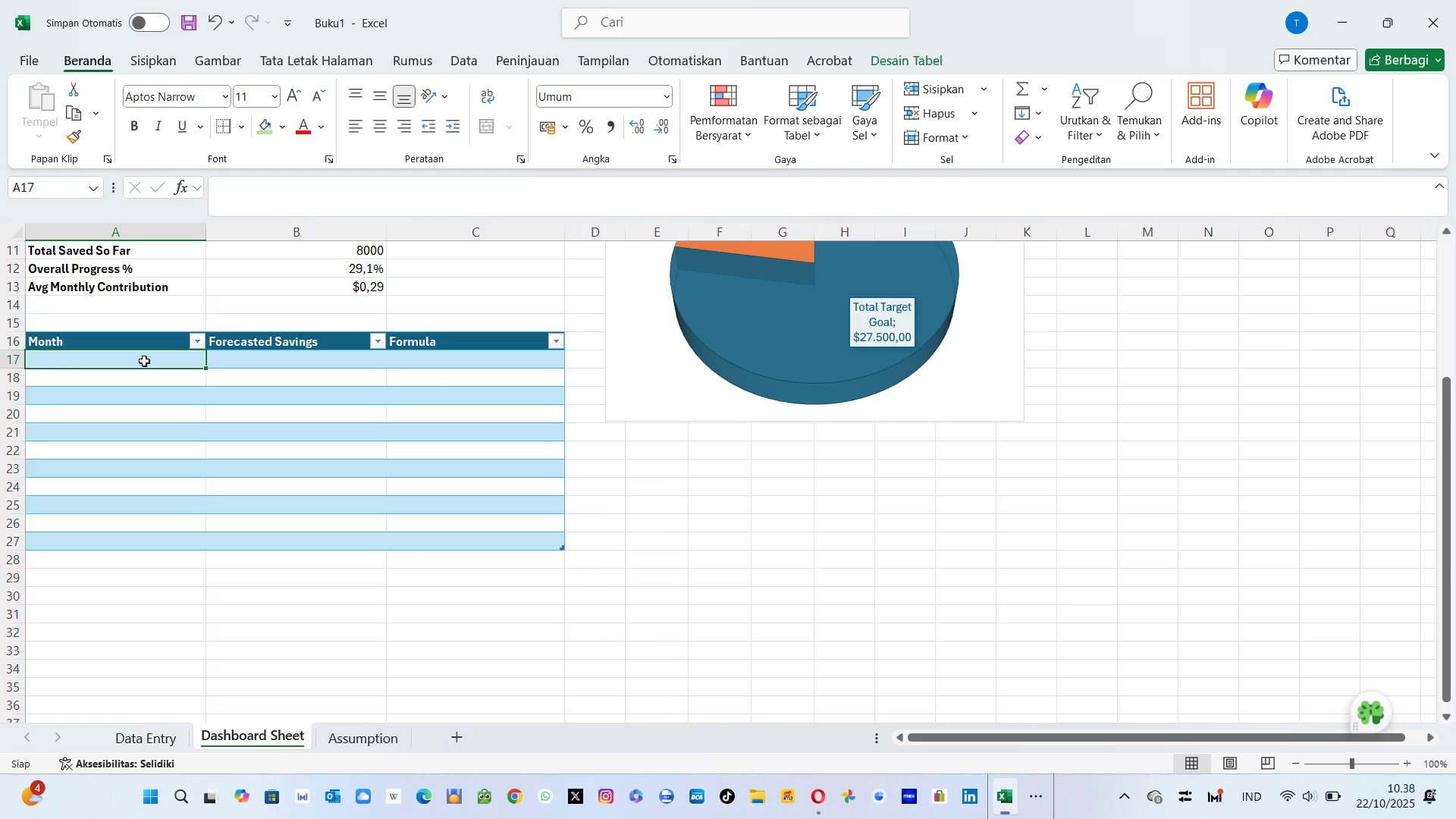 
right_click([144, 361])
 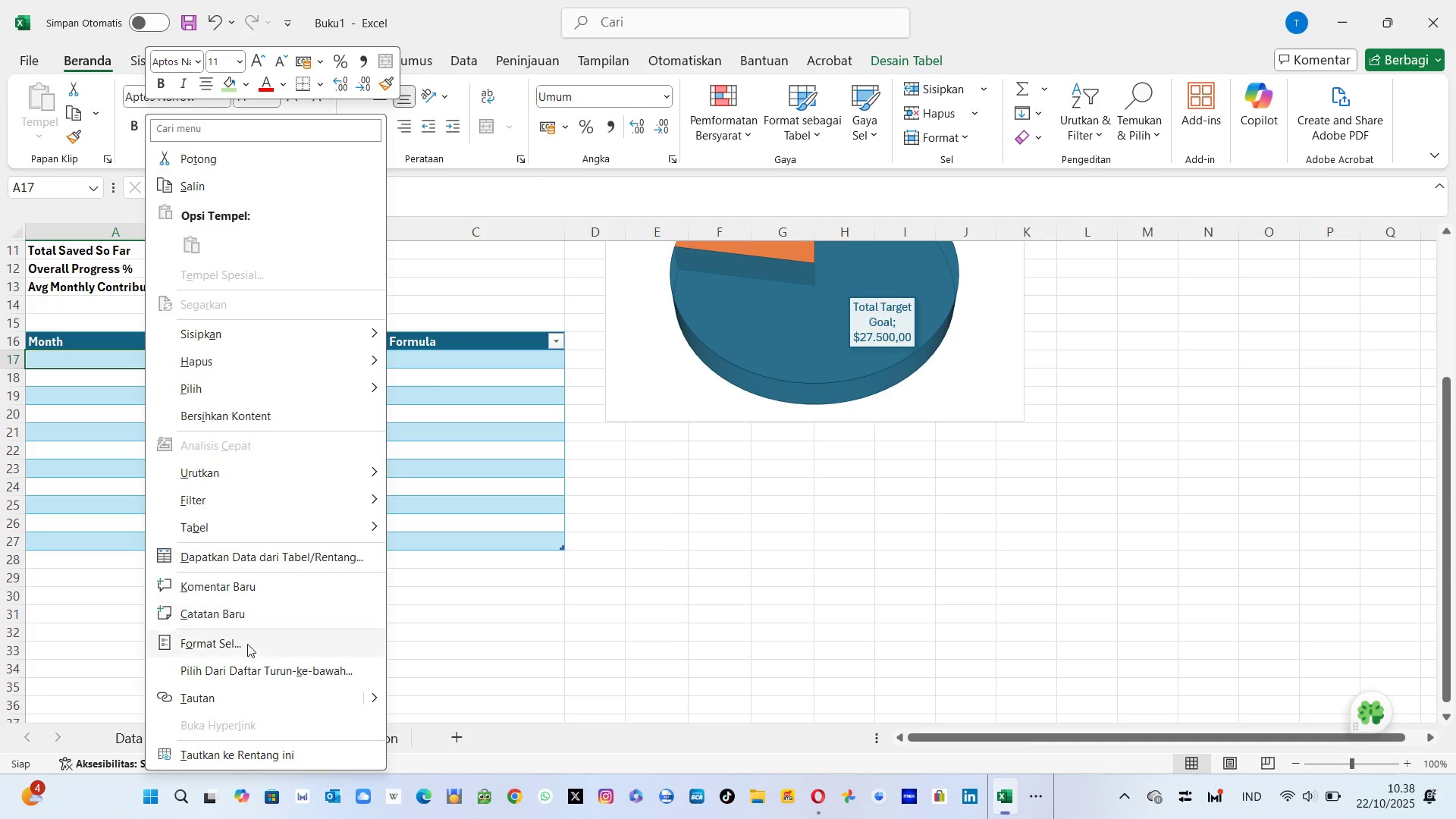 
left_click([247, 644])
 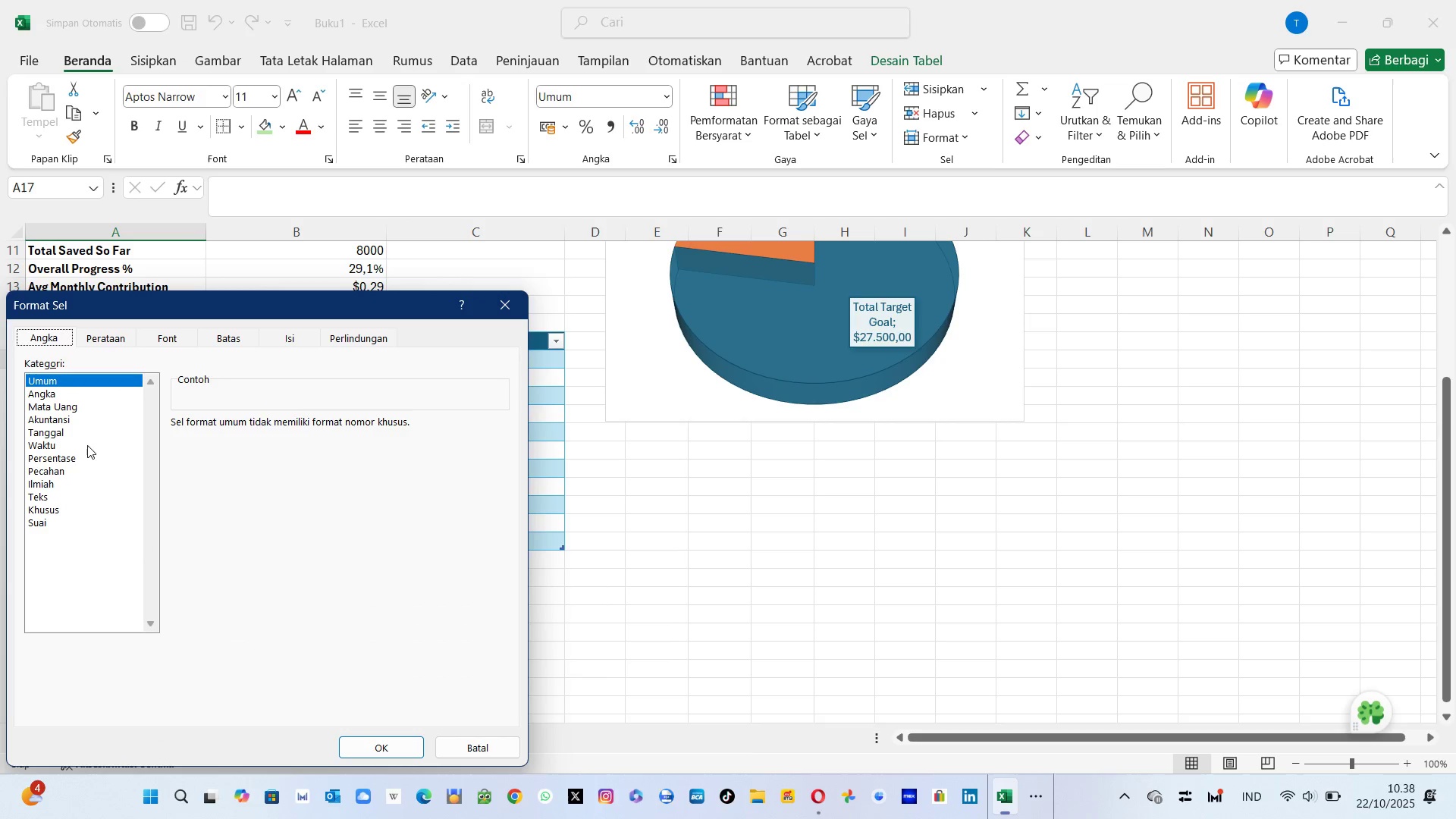 
left_click([74, 437])
 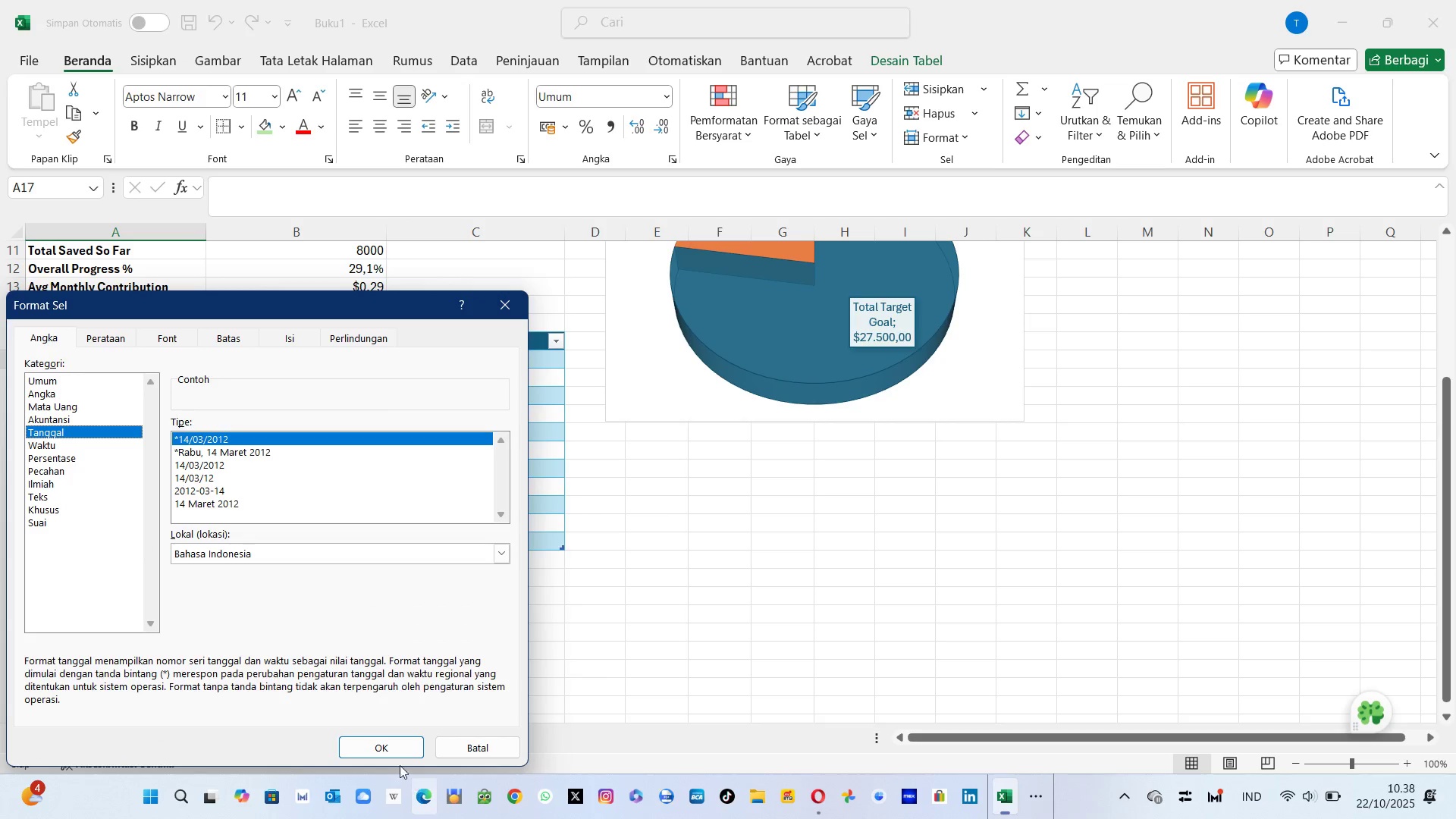 
left_click([384, 748])
 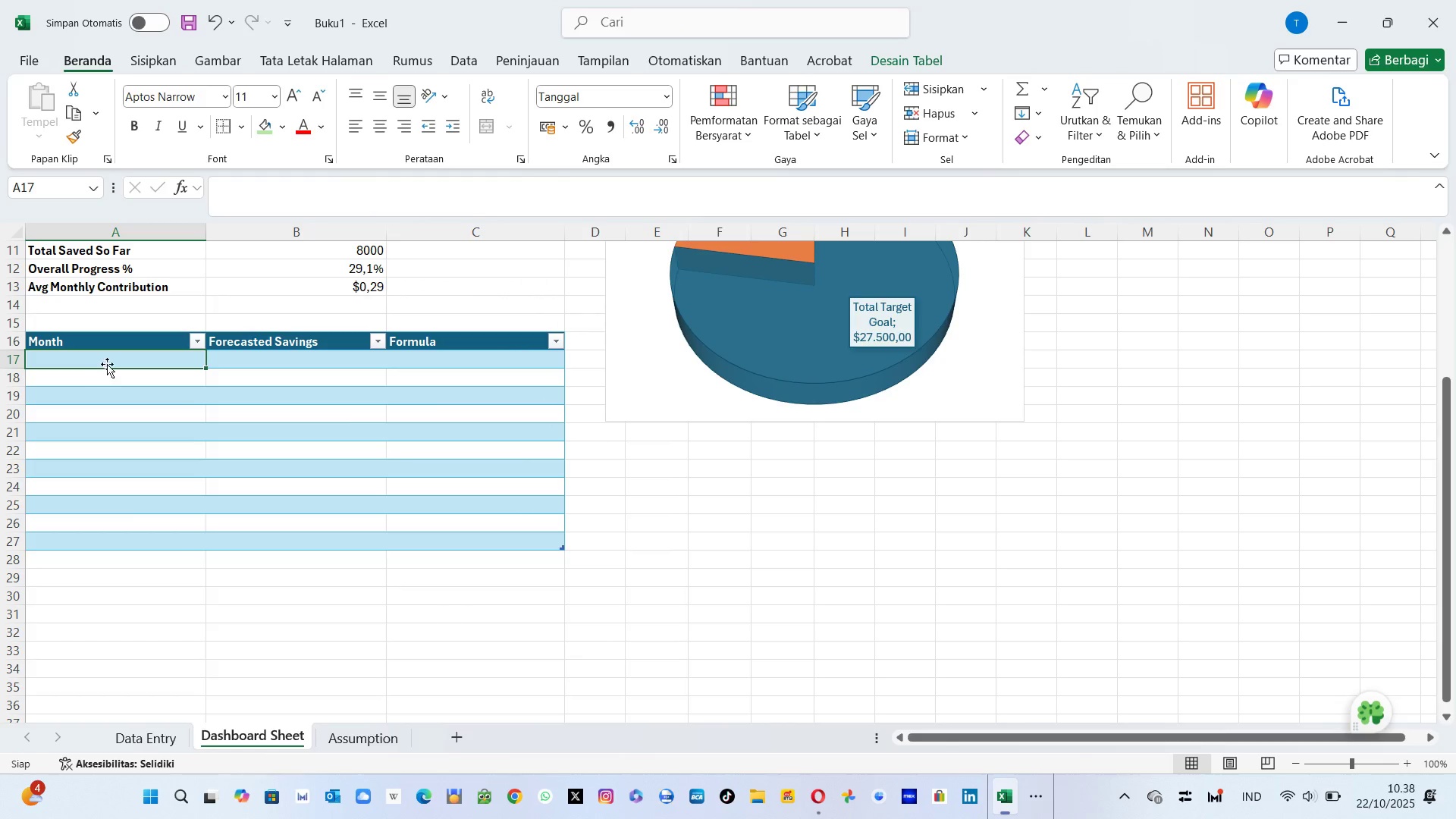 
left_click([110, 363])
 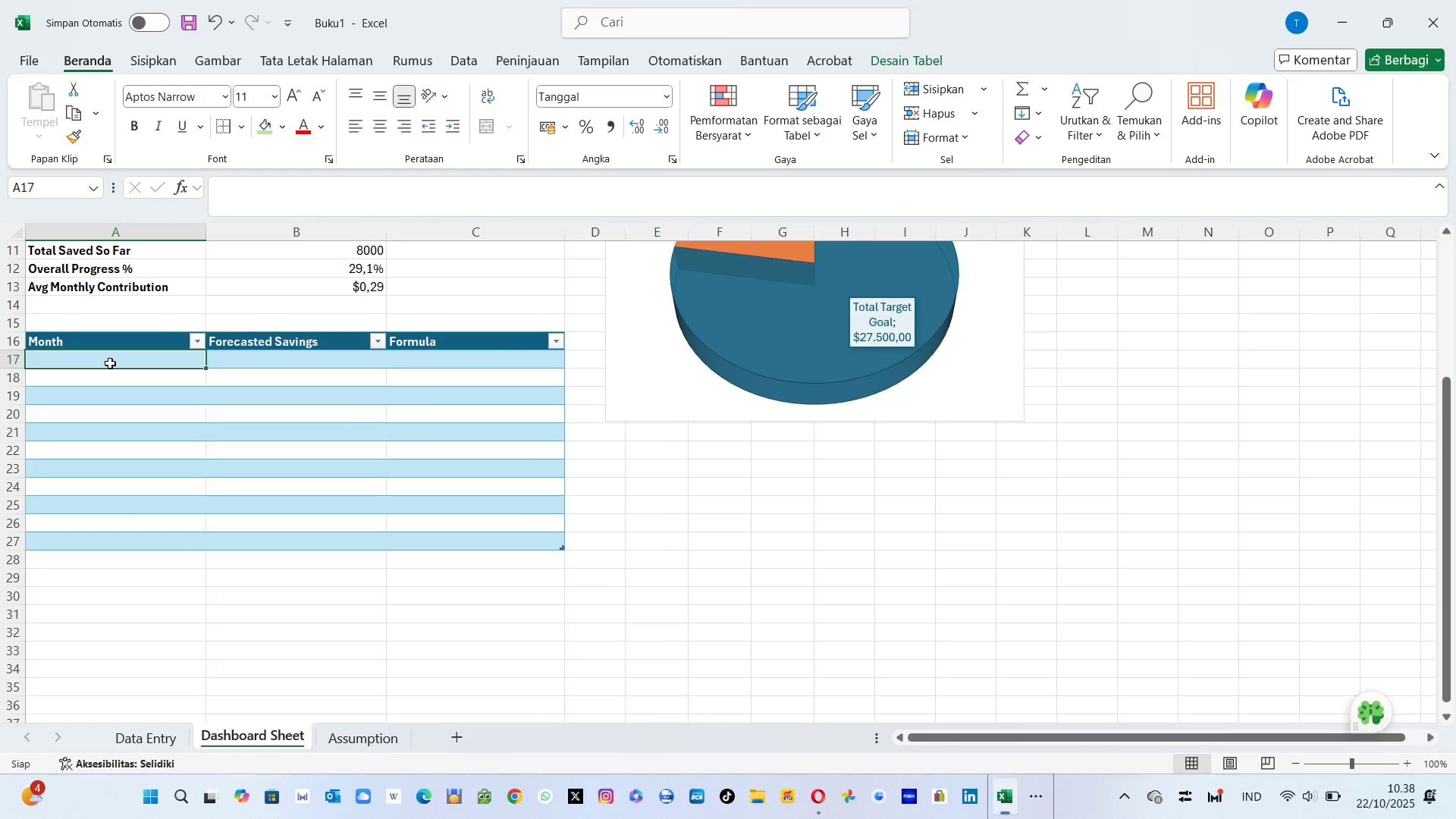 
hold_key(key=ShiftLeft, duration=0.4)
 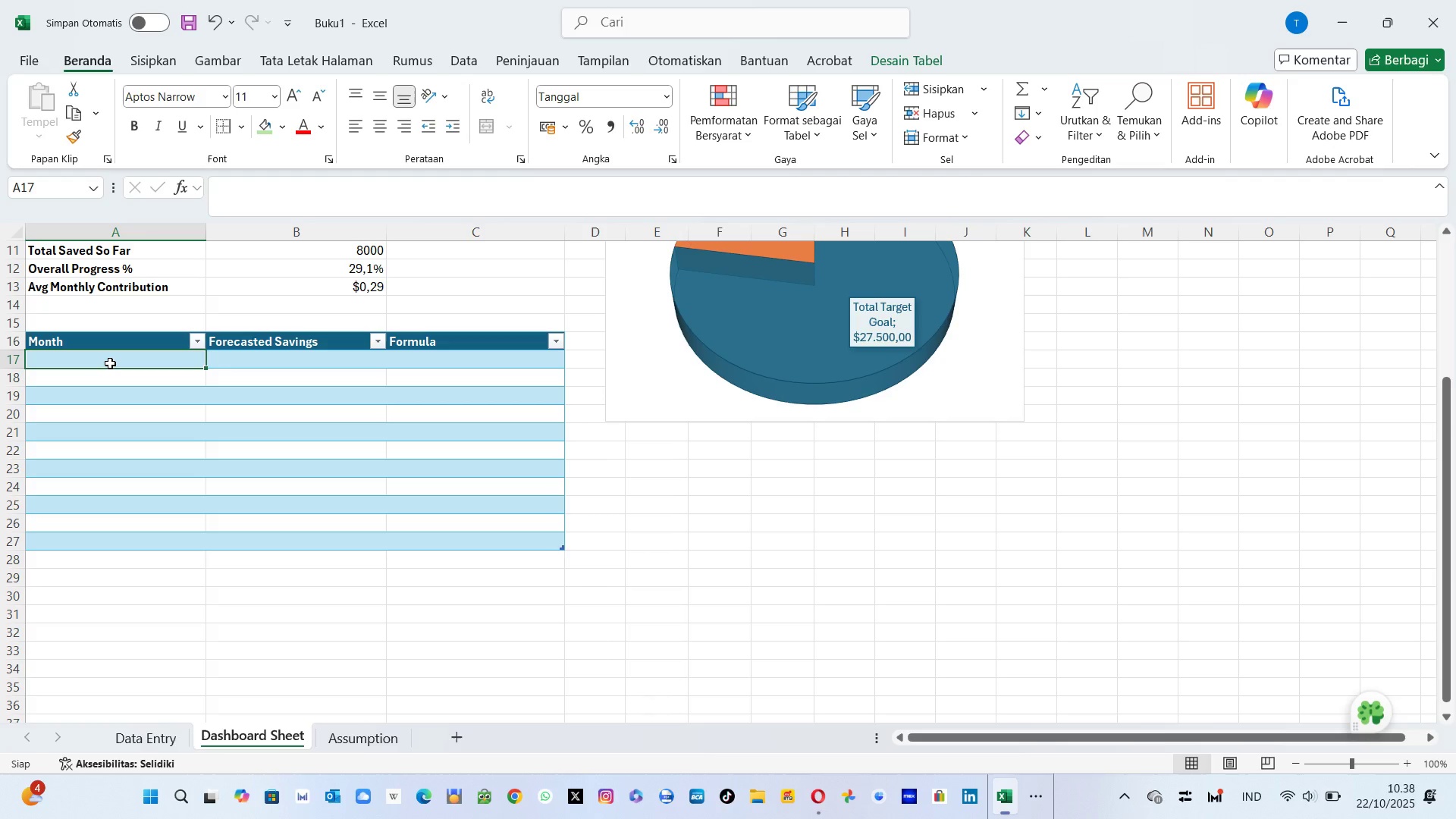 
left_click([110, 363])
 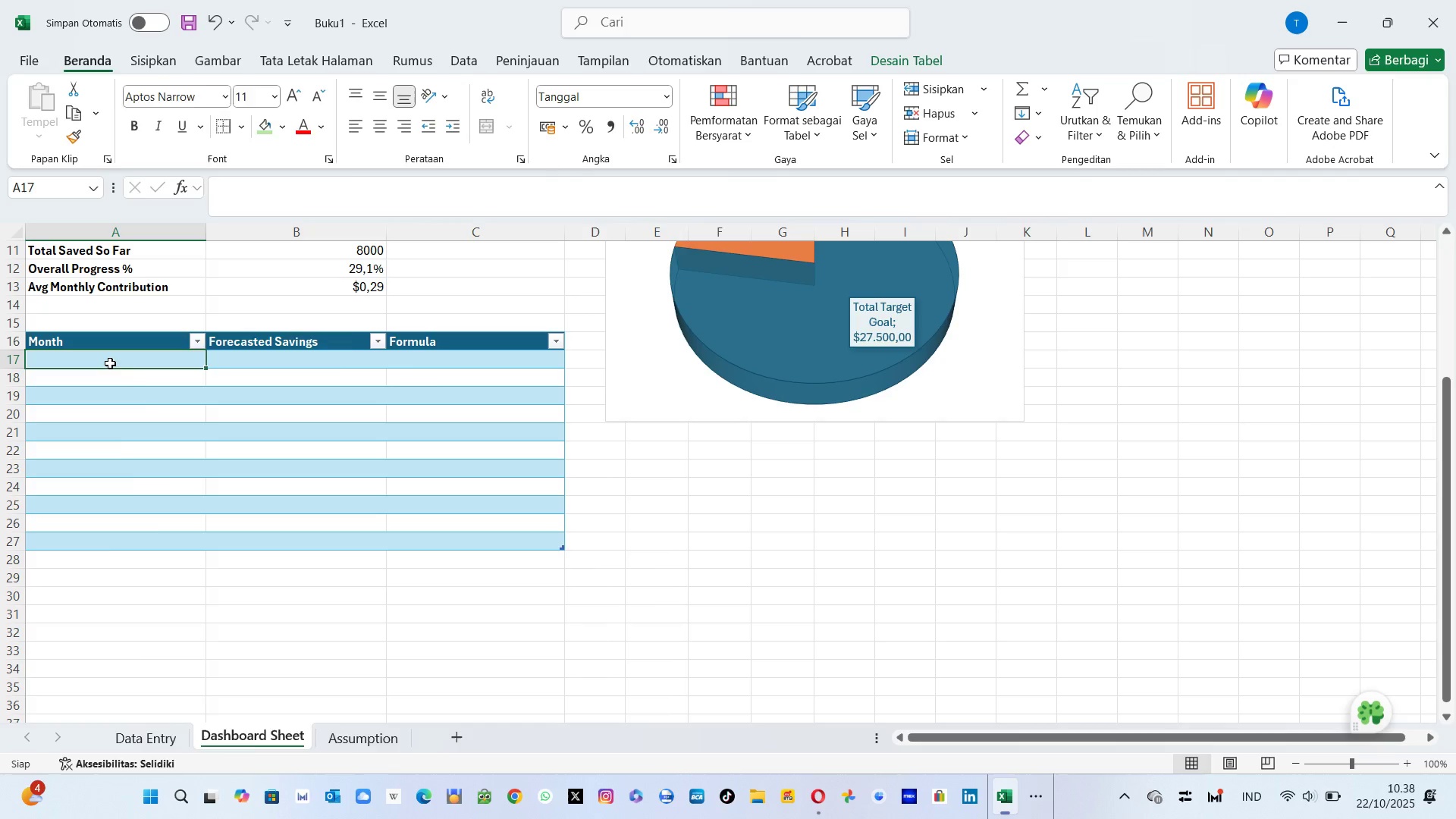 
right_click([110, 363])
 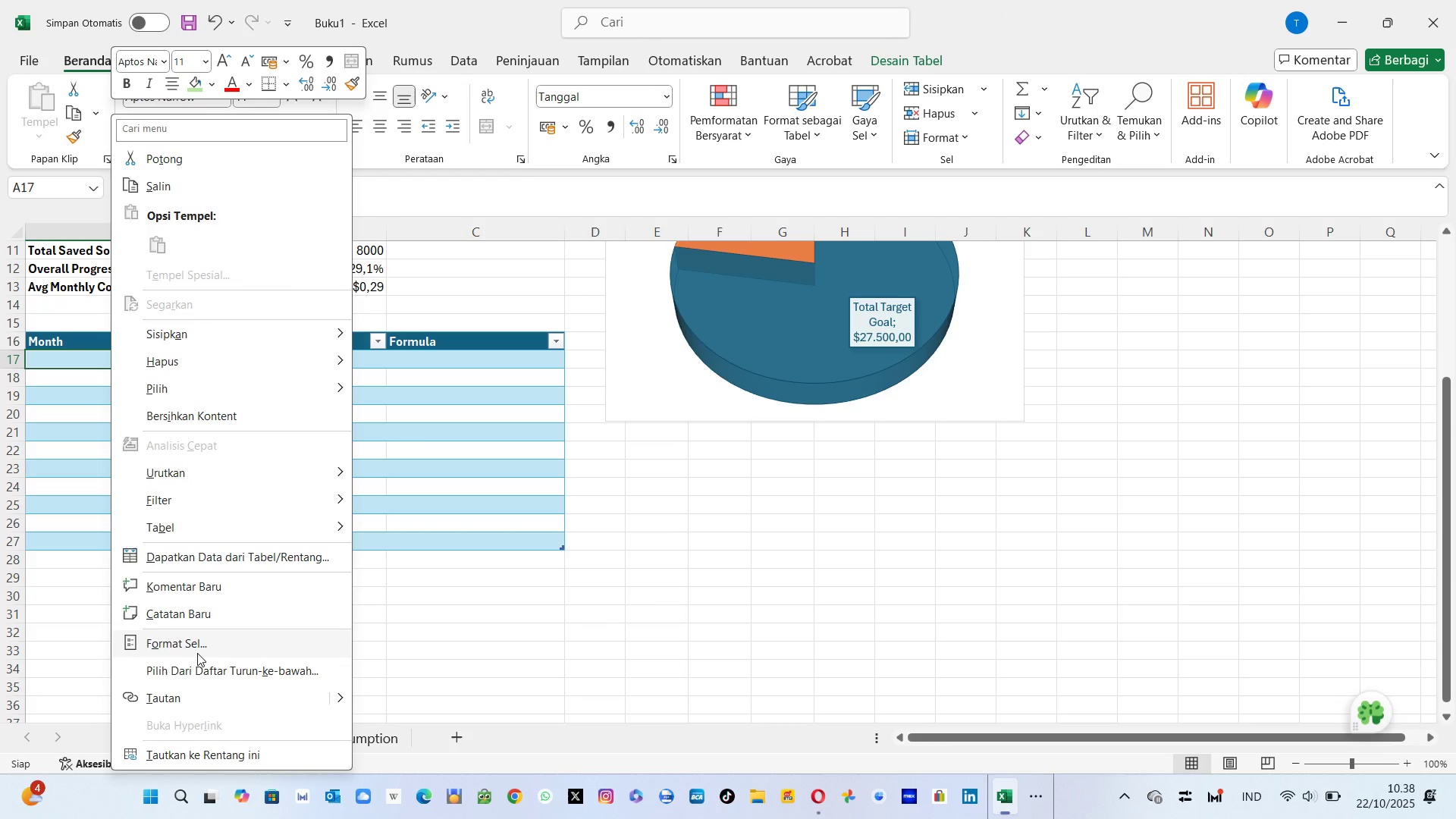 
left_click([197, 653])
 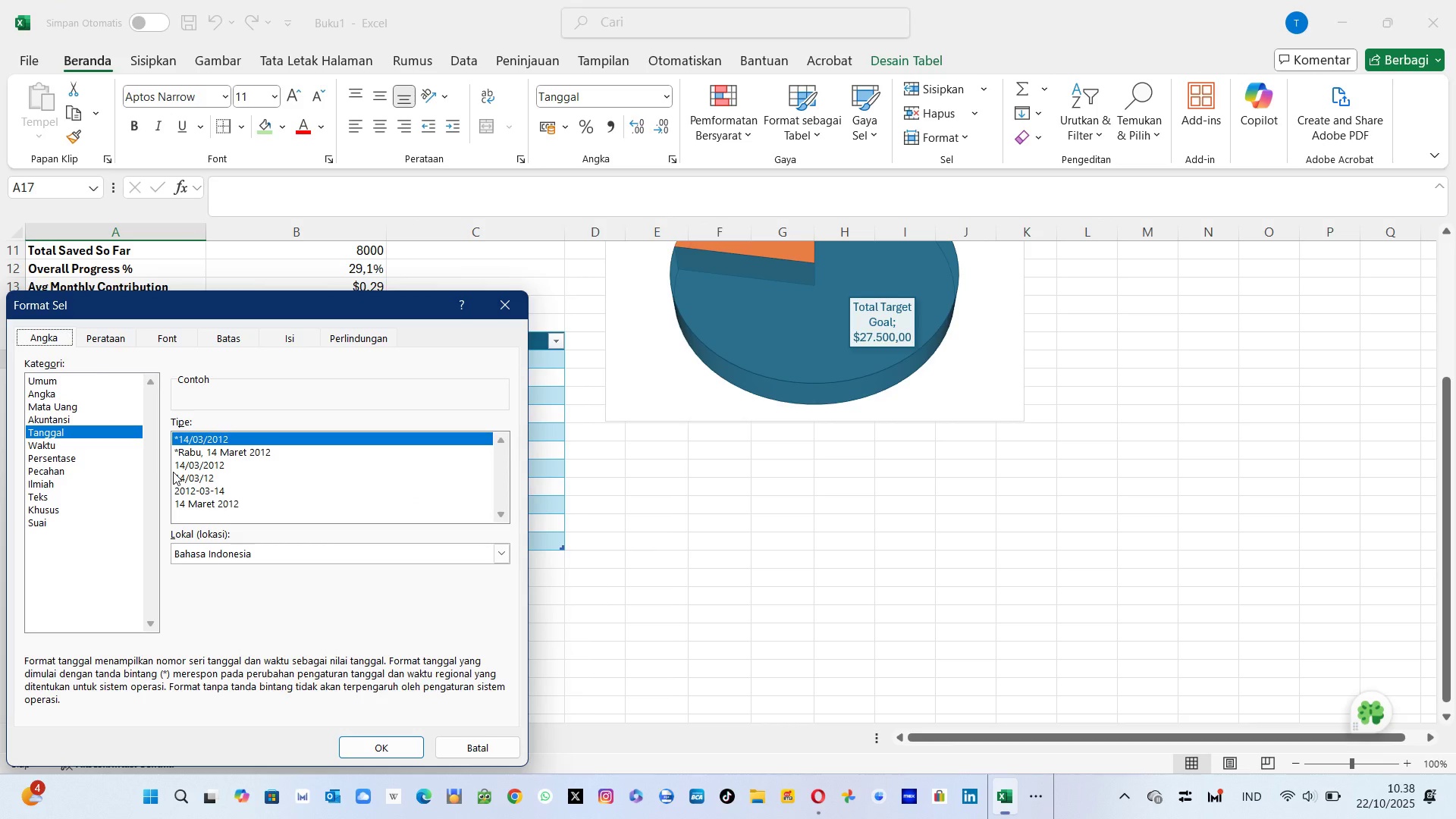 
left_click([81, 438])
 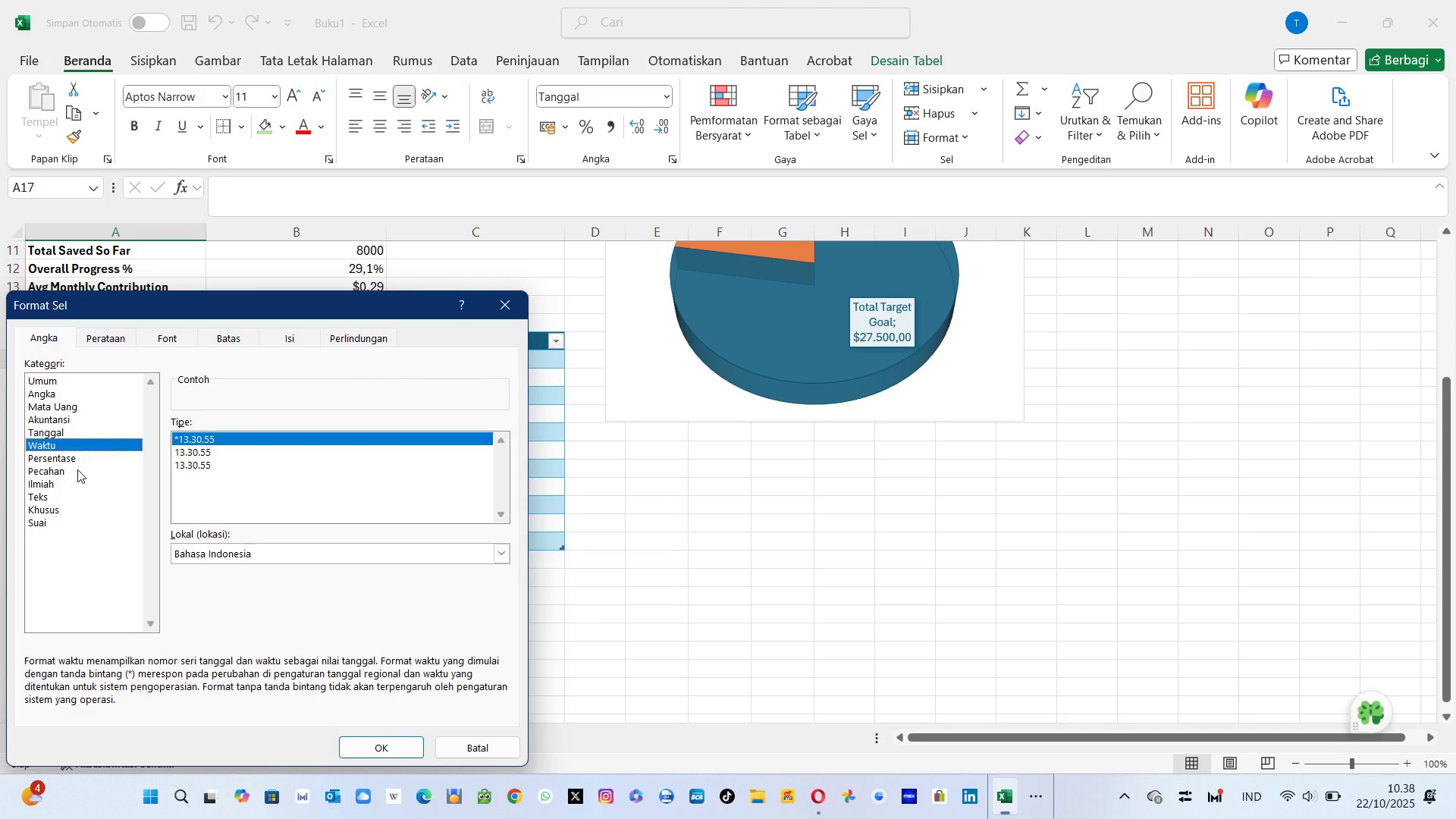 
left_click([77, 513])
 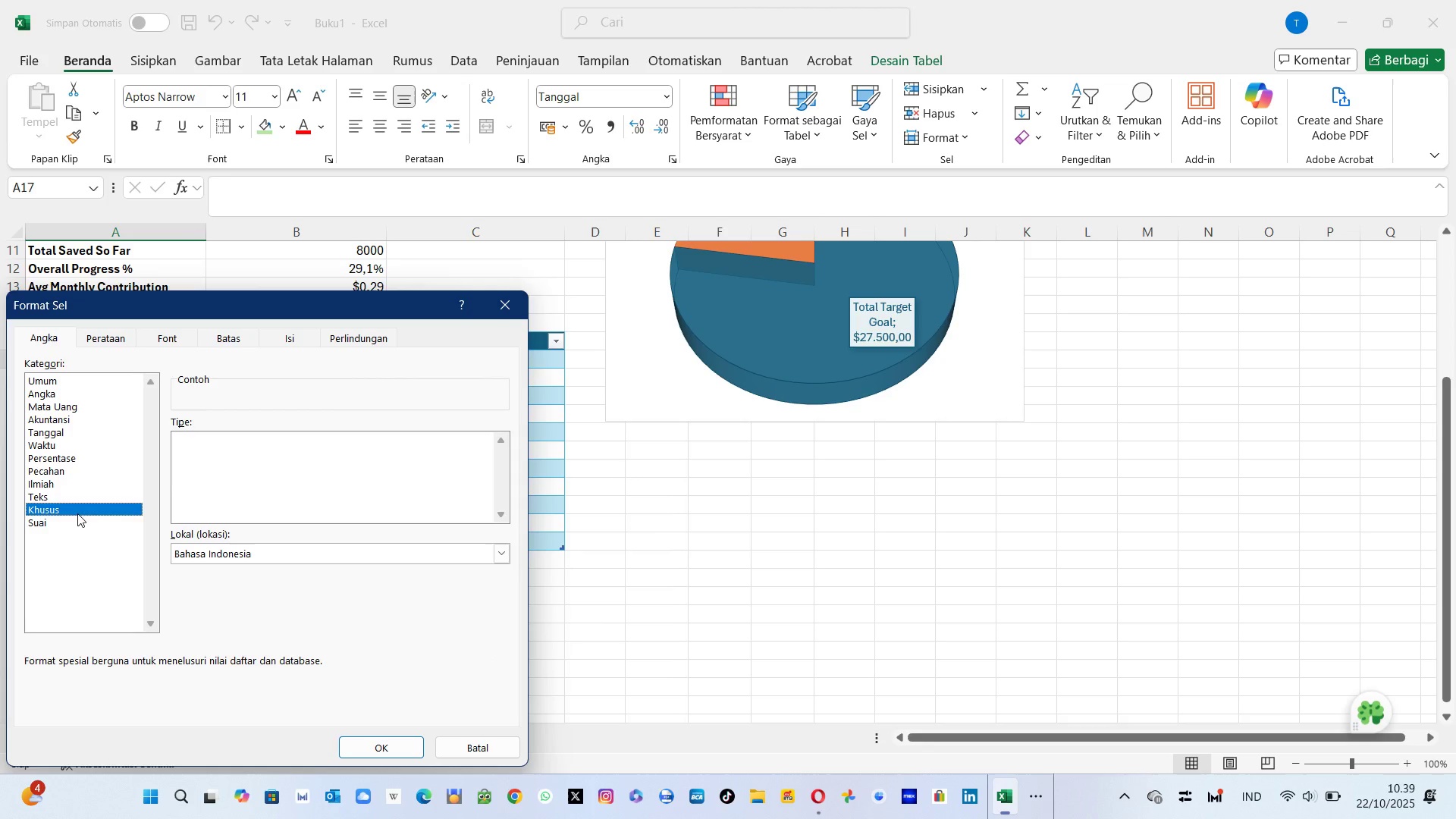 
left_click([74, 526])
 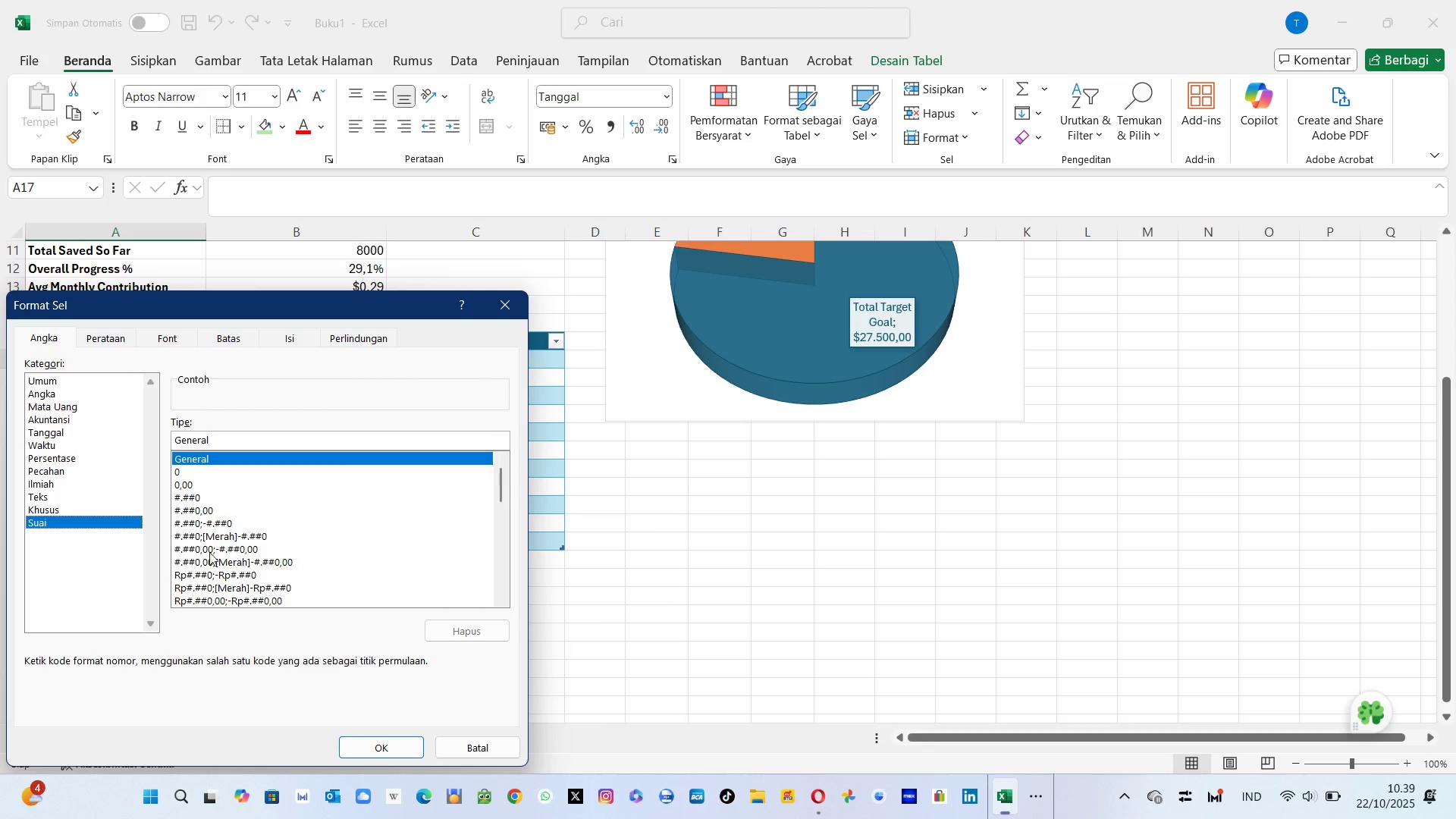 
scroll: coordinate [209, 552], scroll_direction: down, amount: 6.0
 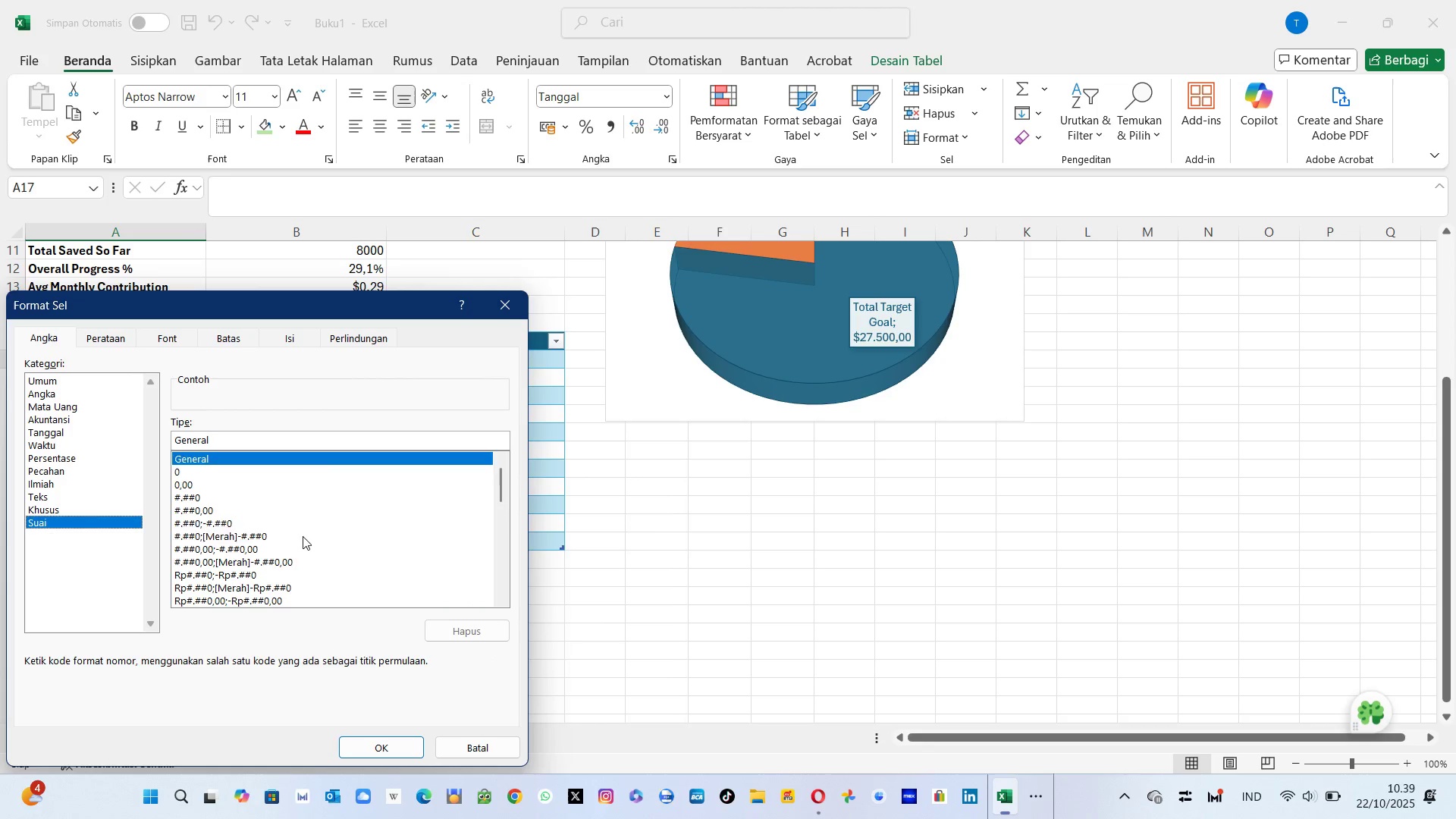 
left_click([303, 536])
 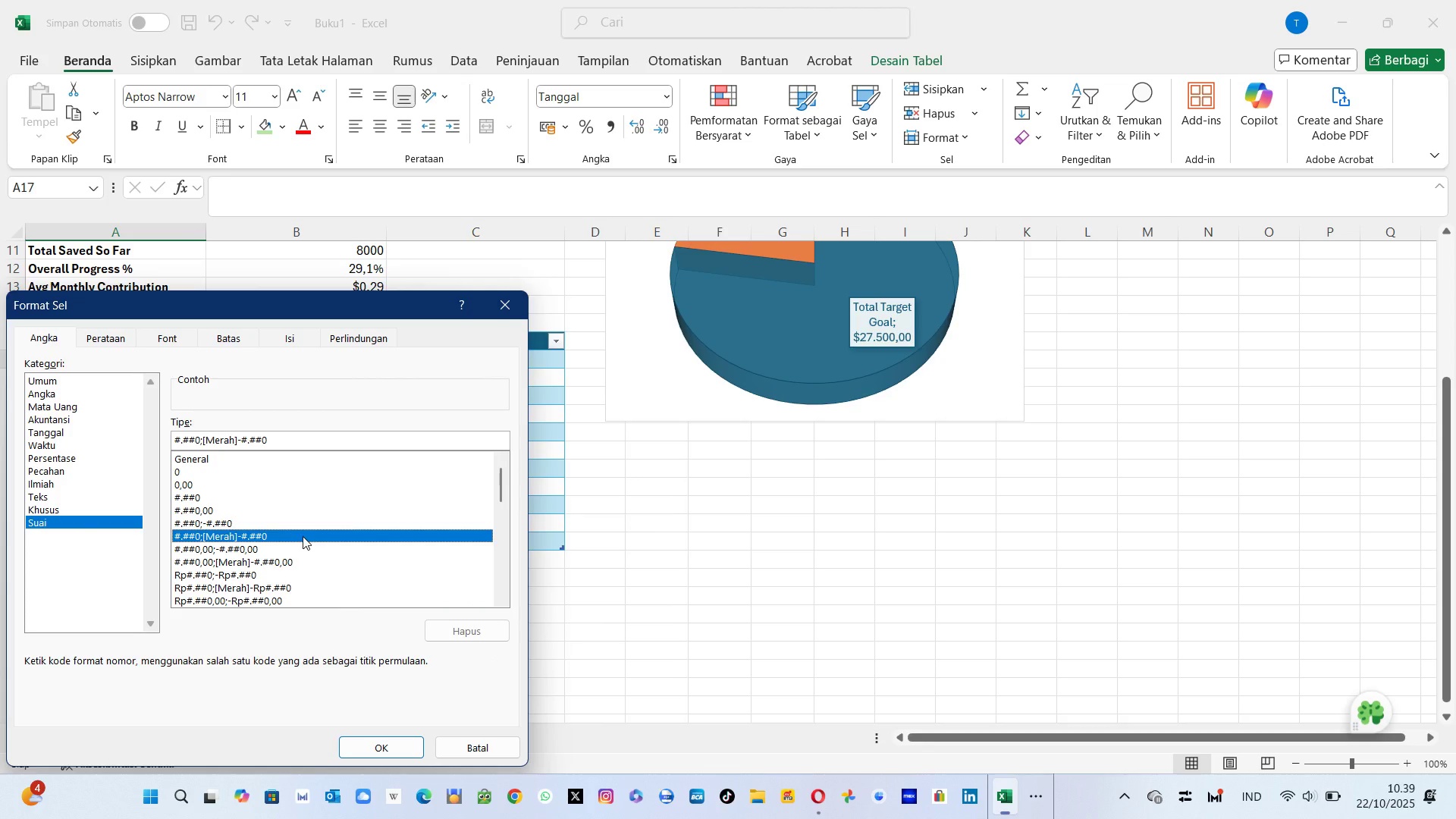 
scroll: coordinate [303, 536], scroll_direction: down, amount: 2.0
 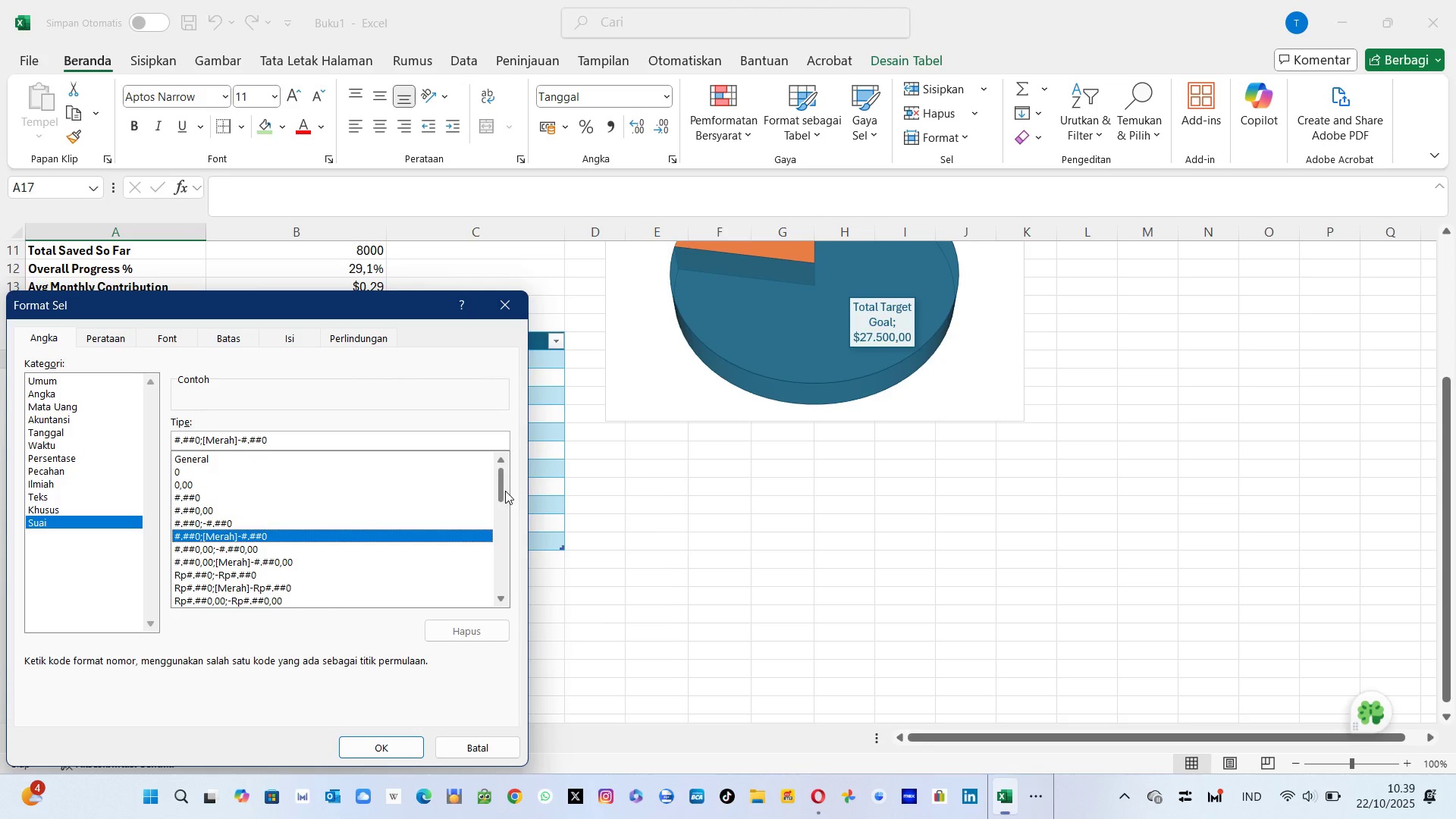 
left_click_drag(start_coordinate=[505, 490], to_coordinate=[505, 544])
 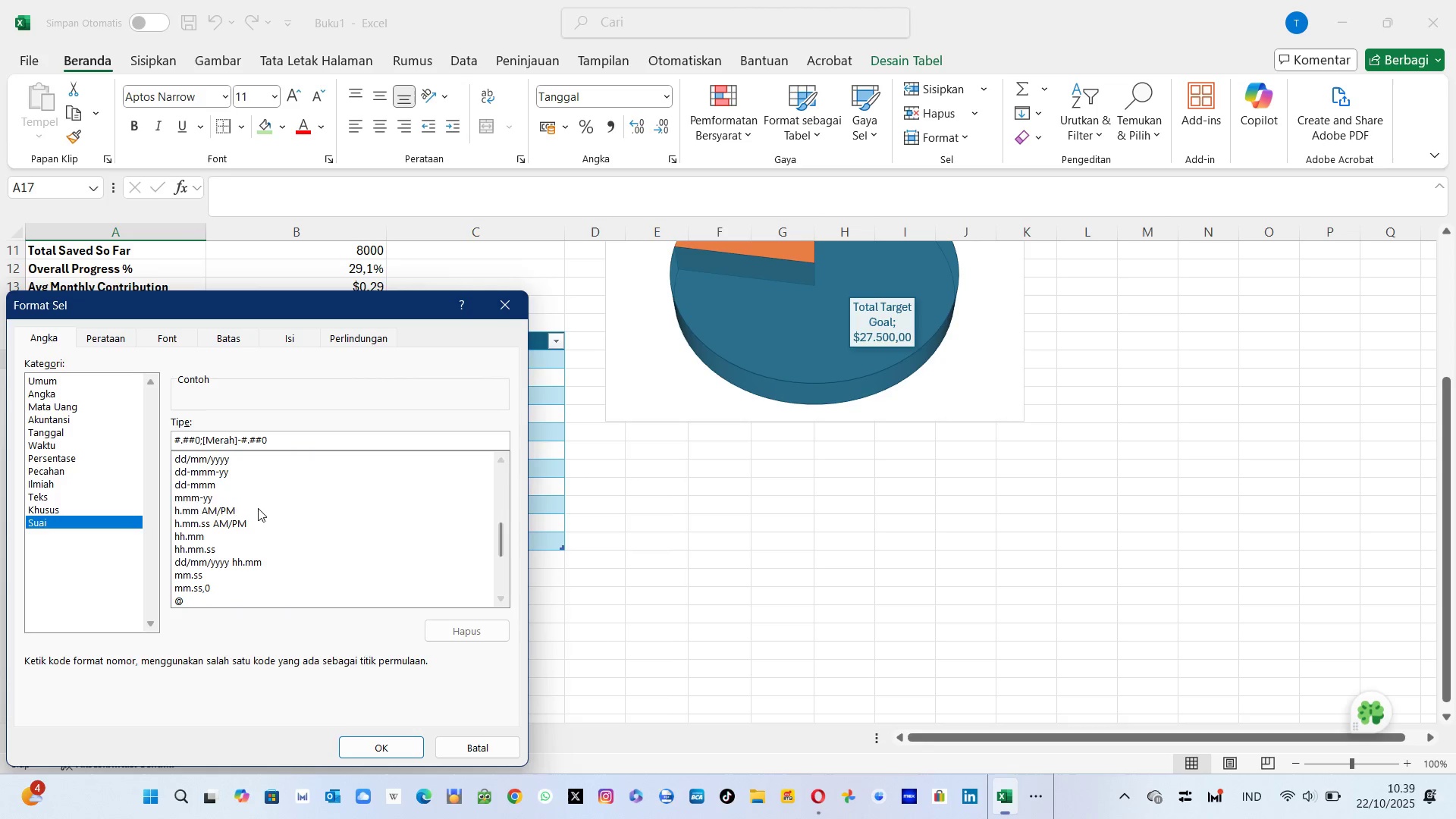 
left_click([258, 508])
 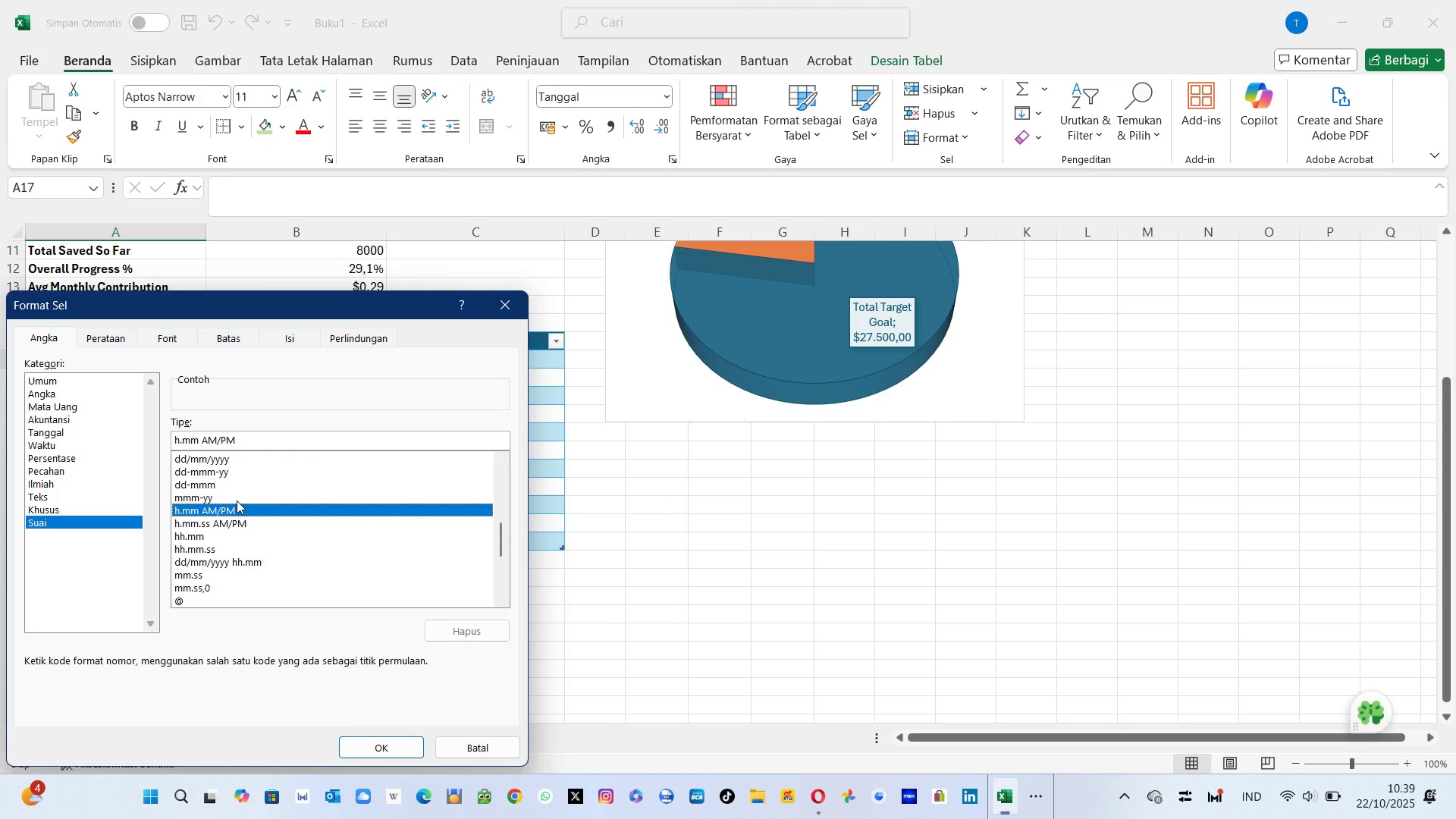 
left_click([237, 500])
 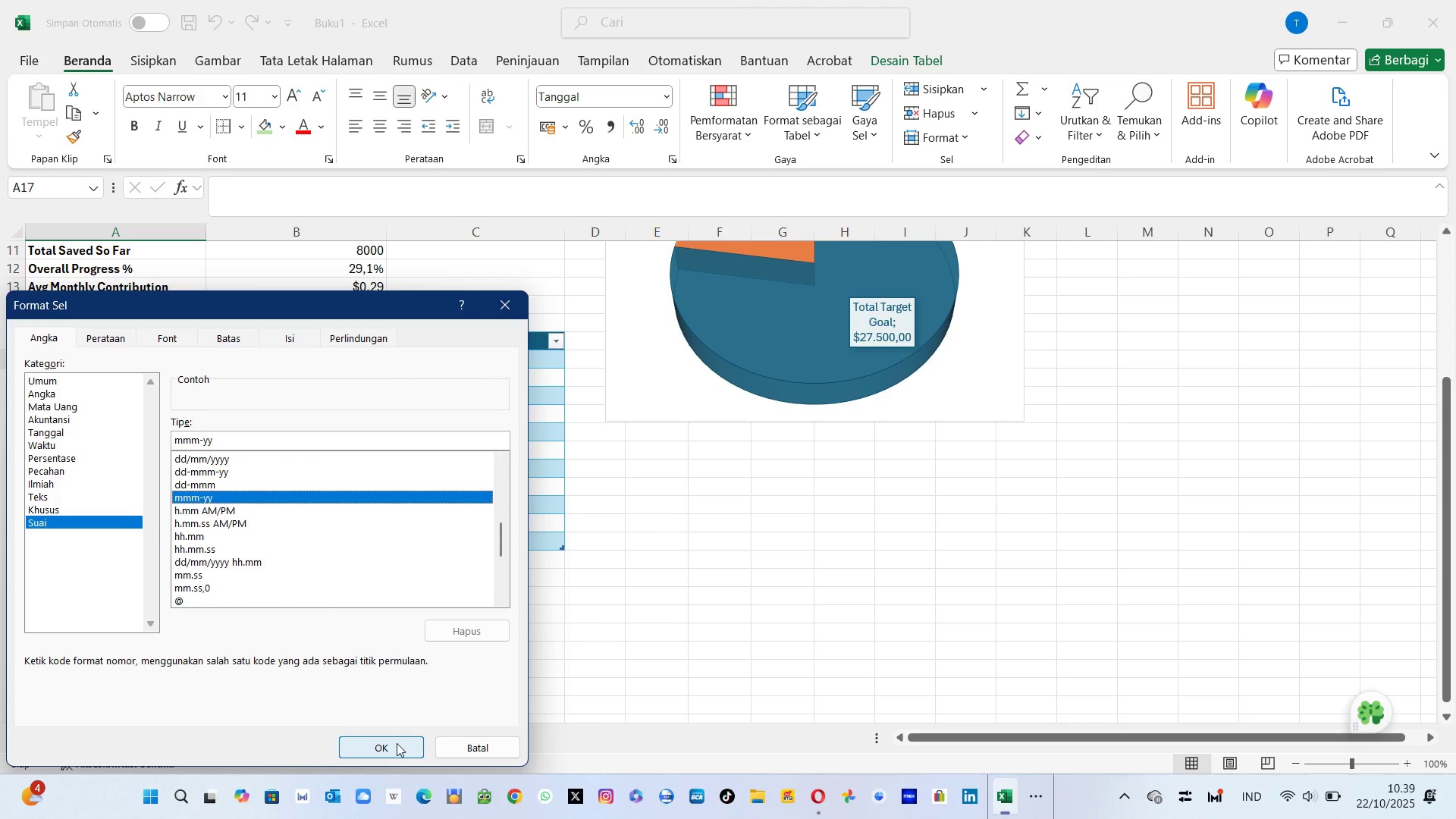 
left_click([397, 743])
 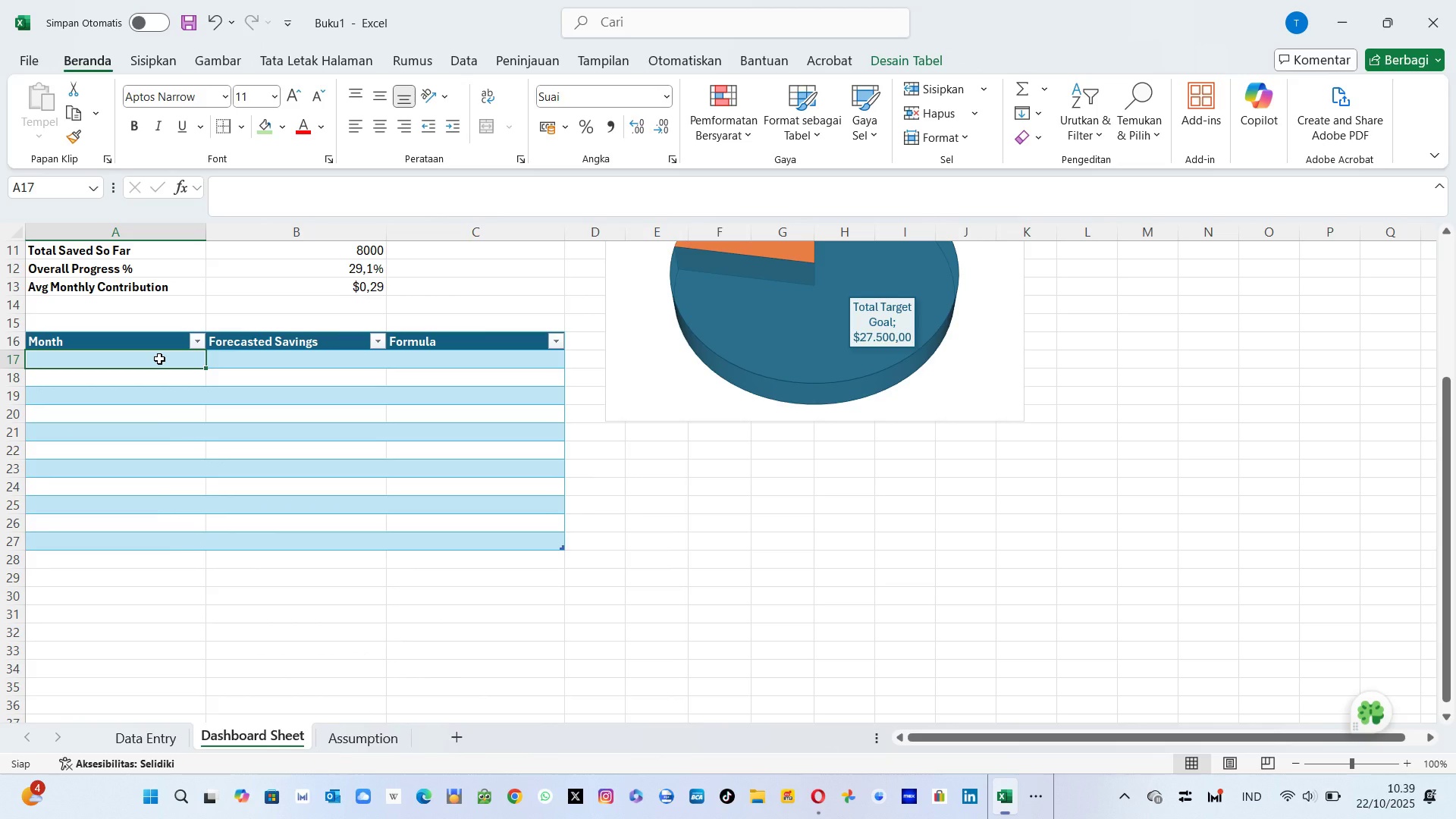 
type(Jan)
key(Backspace)
key(Backspace)
key(Backspace)
type(Januaa)
key(Backspace)
type(ry 2024)
 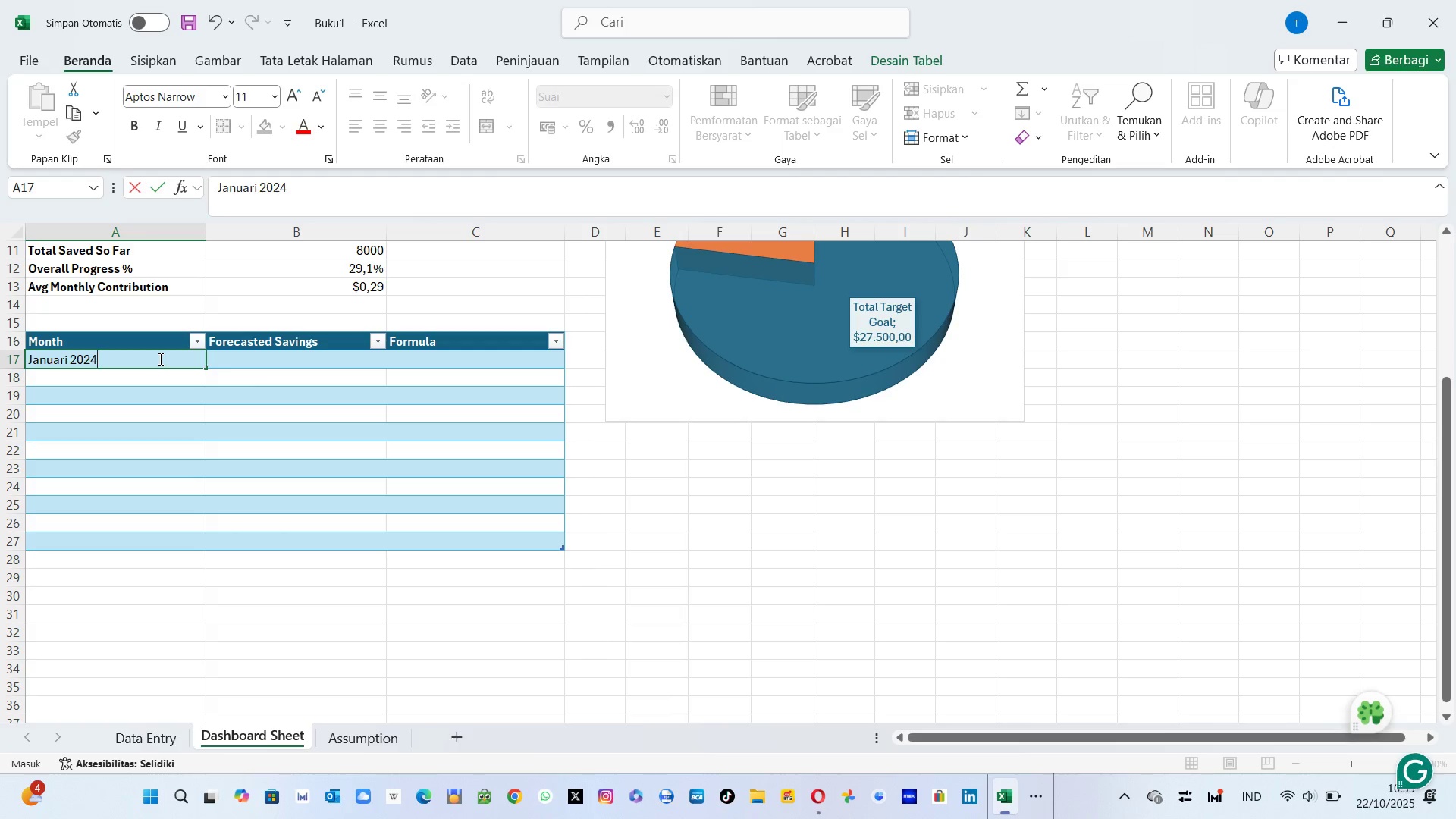 
key(Enter)
 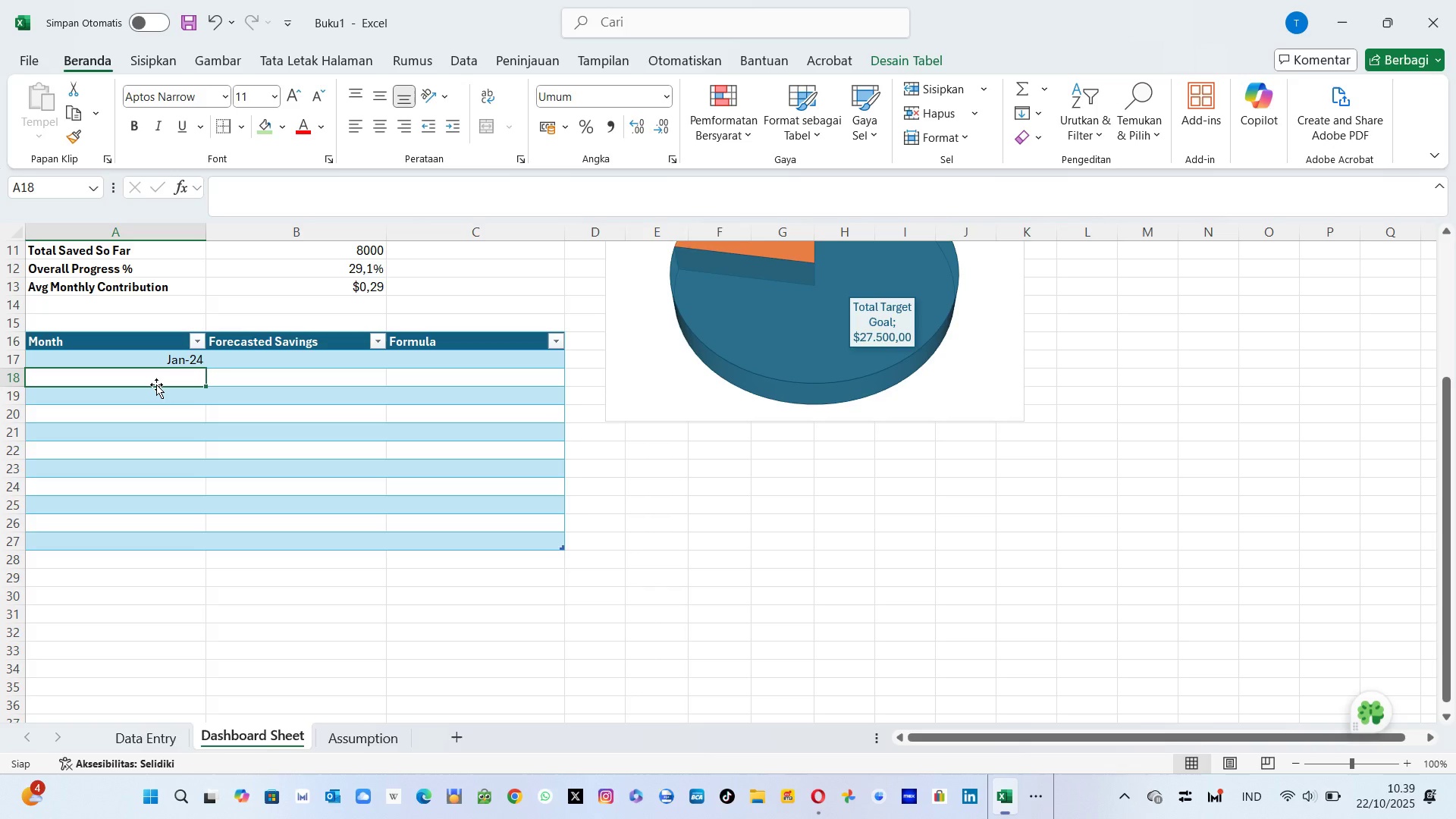 
type(Februari 2024)
 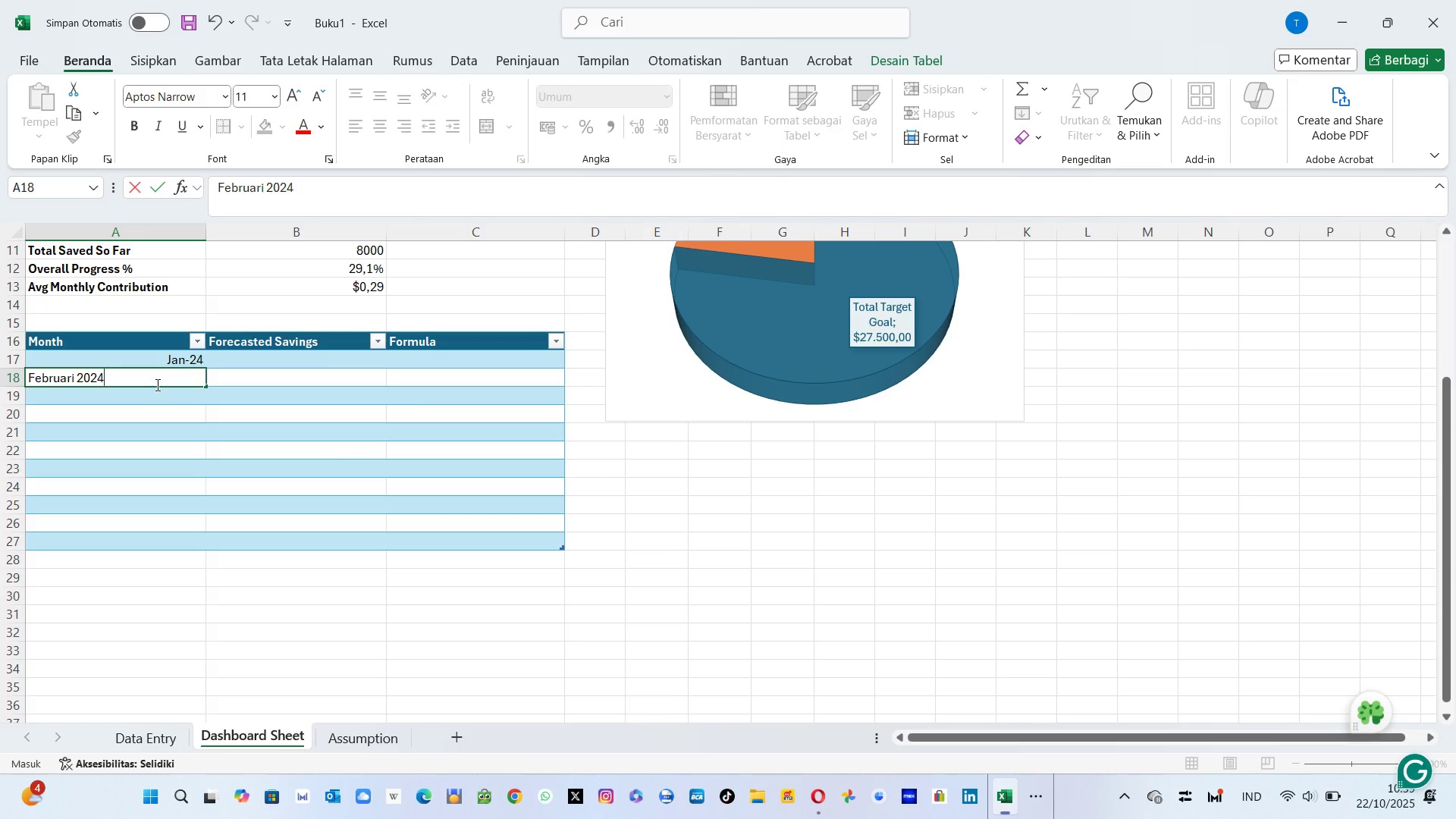 
key(Enter)
 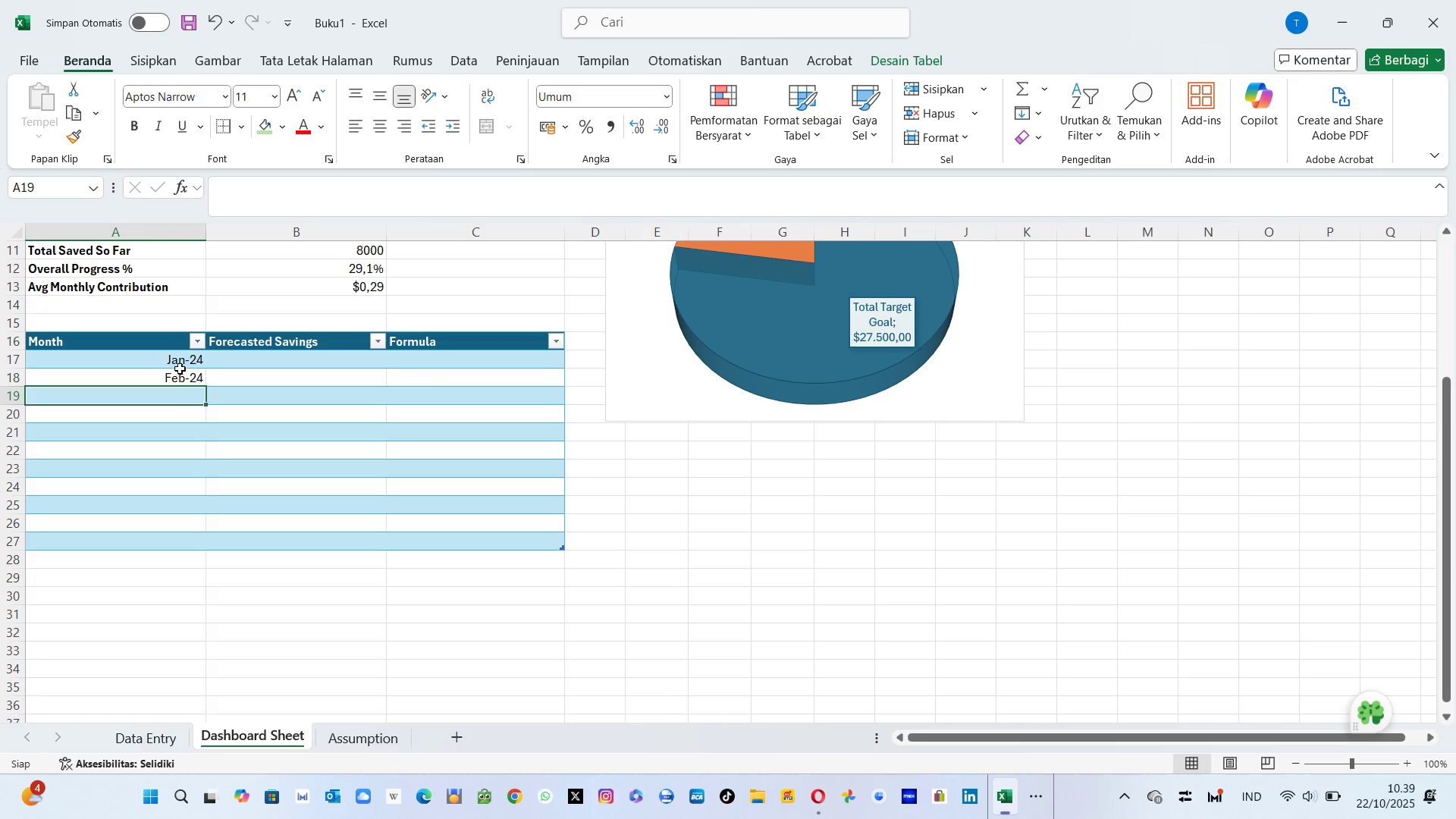 
left_click_drag(start_coordinate=[180, 359], to_coordinate=[181, 382])
 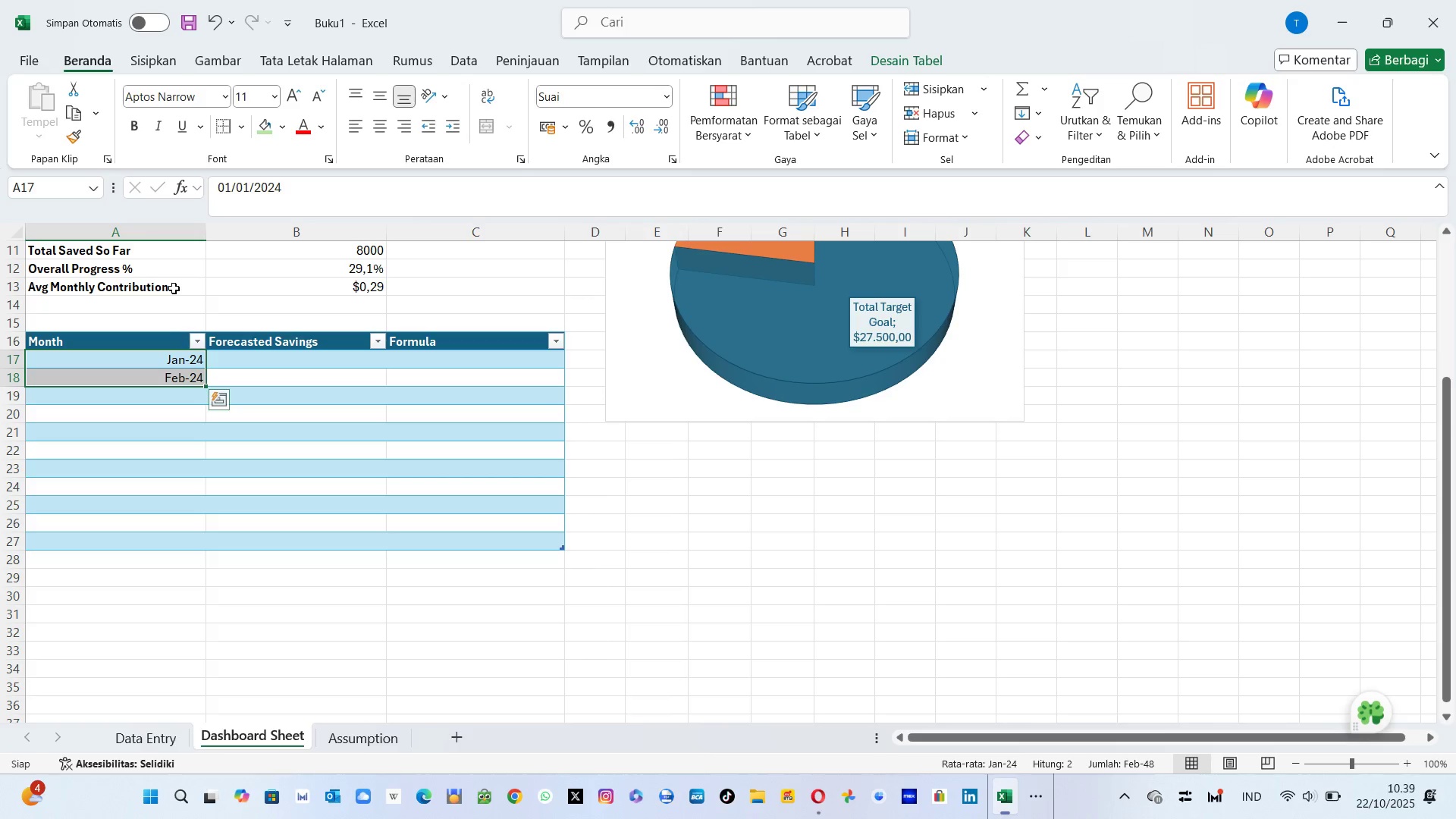 
left_click([151, 435])
 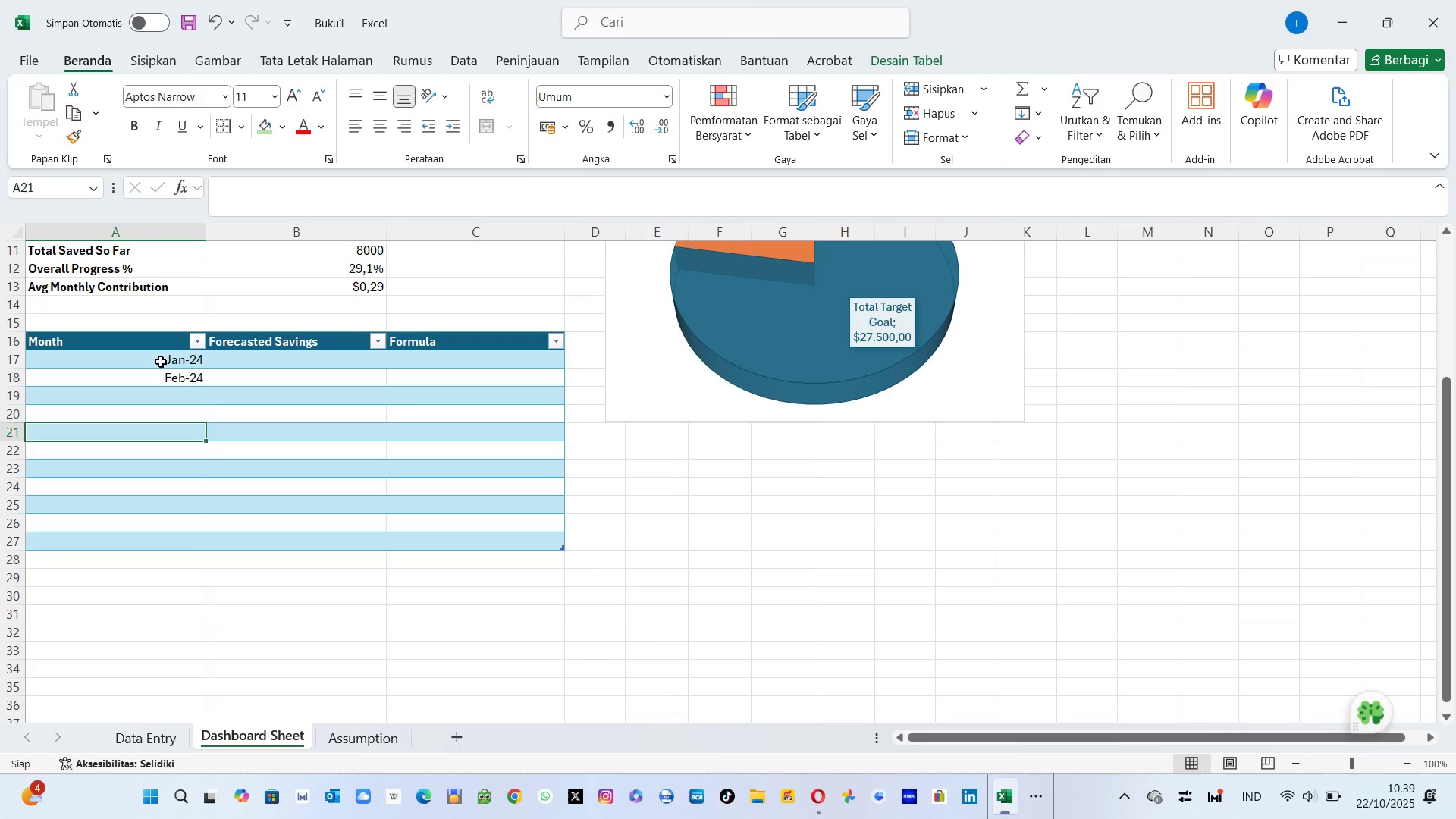 
left_click_drag(start_coordinate=[161, 362], to_coordinate=[155, 538])
 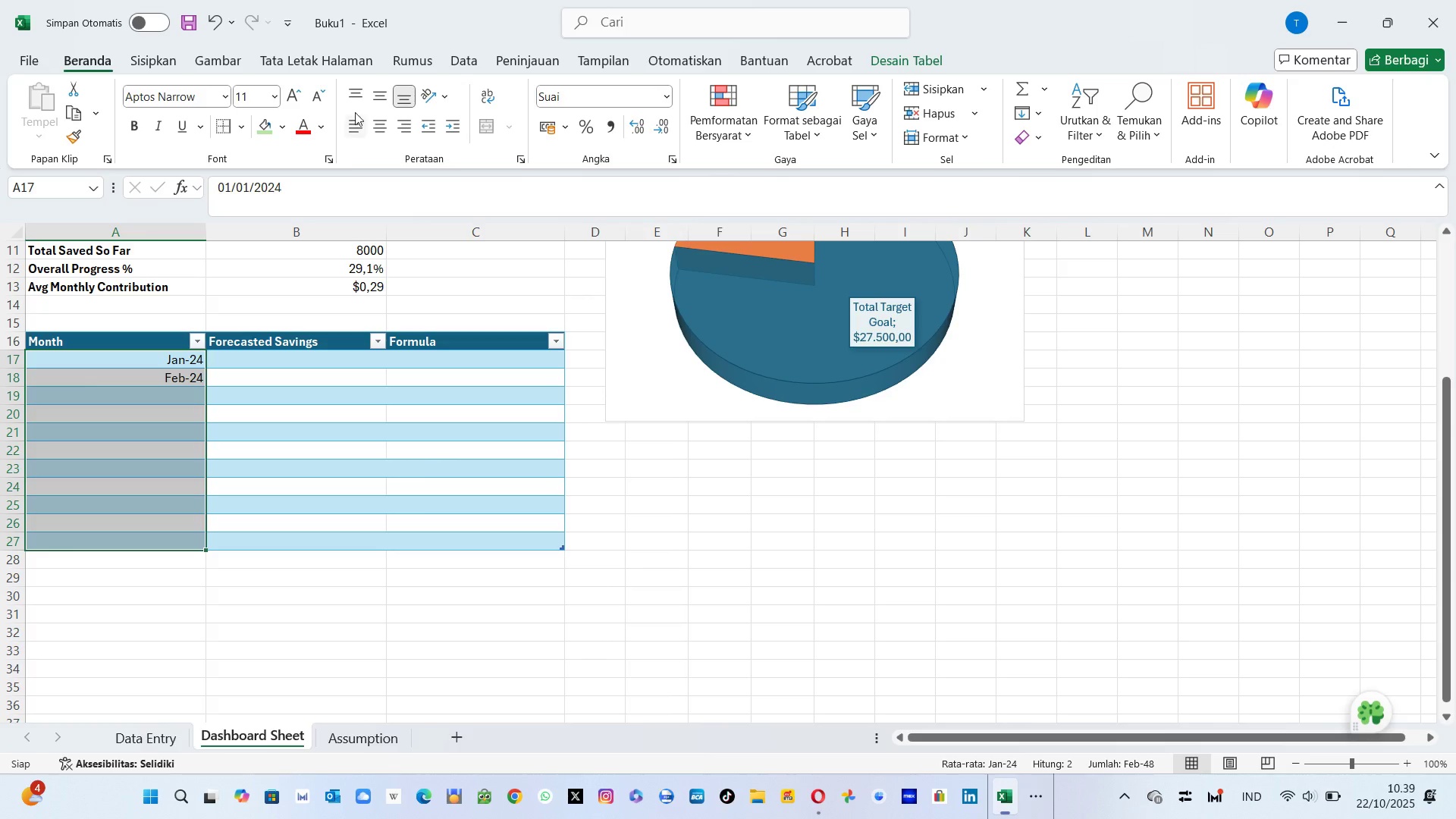 
left_click([356, 105])
 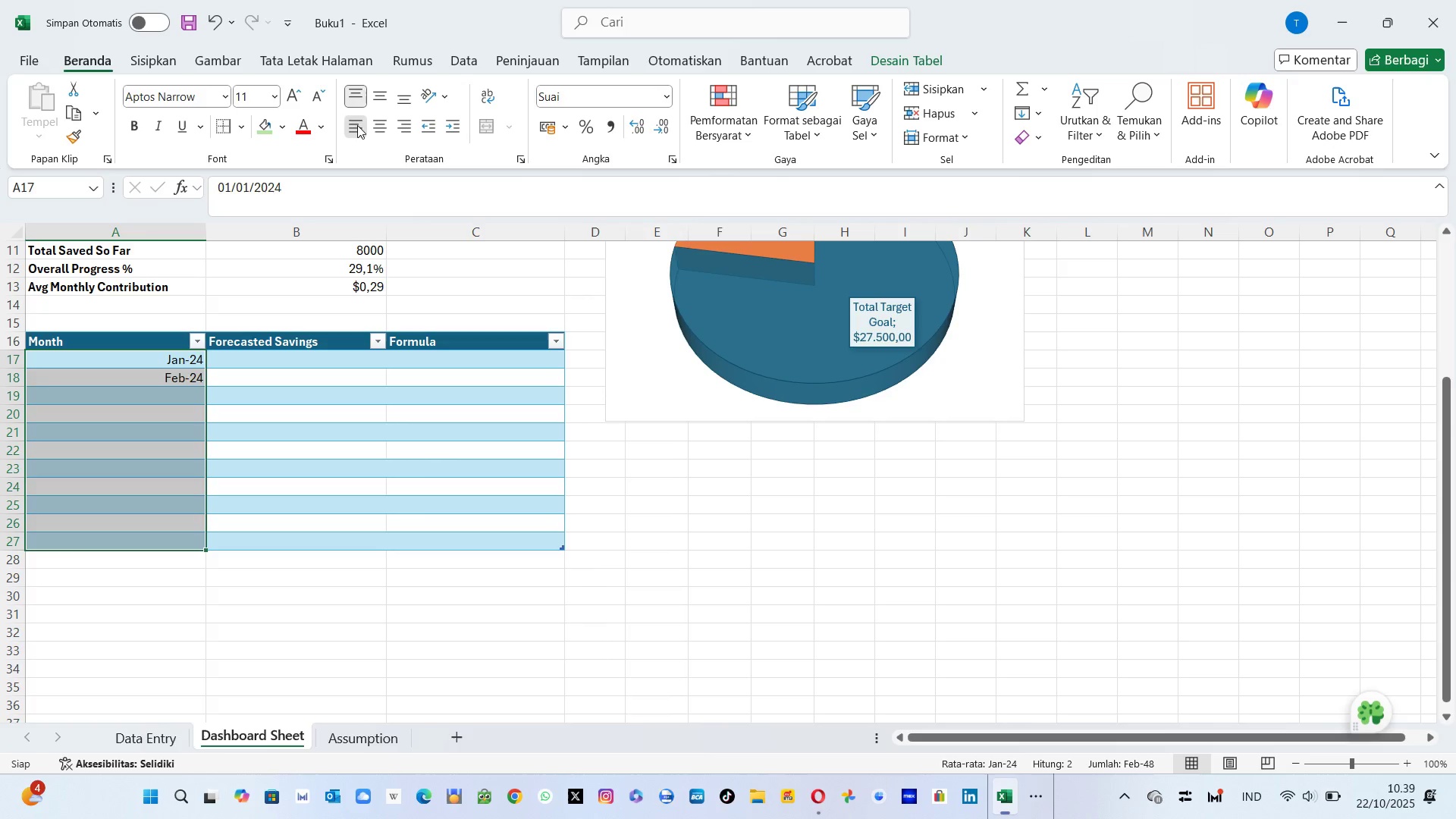 
left_click([357, 125])
 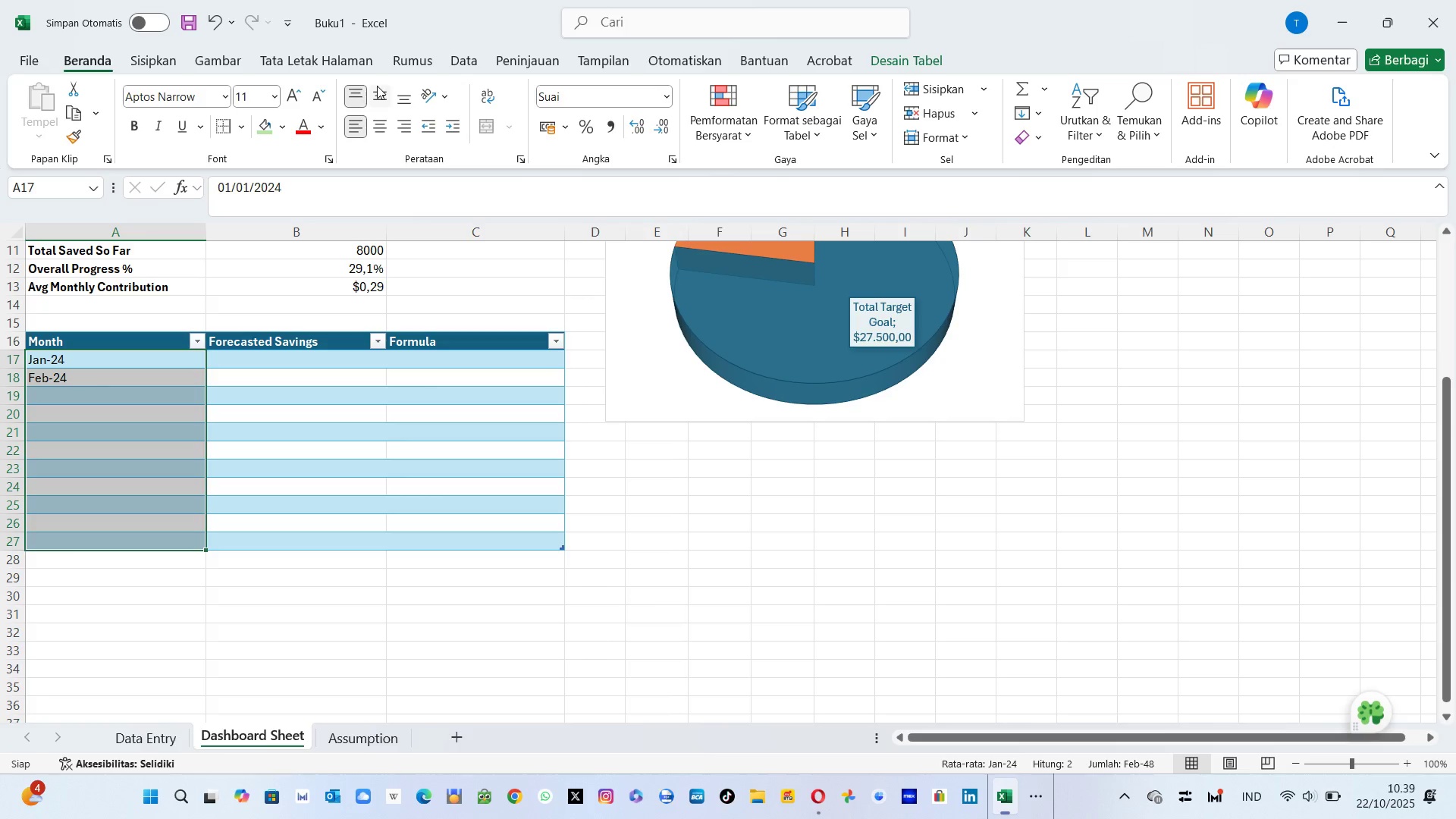 
left_click([377, 86])
 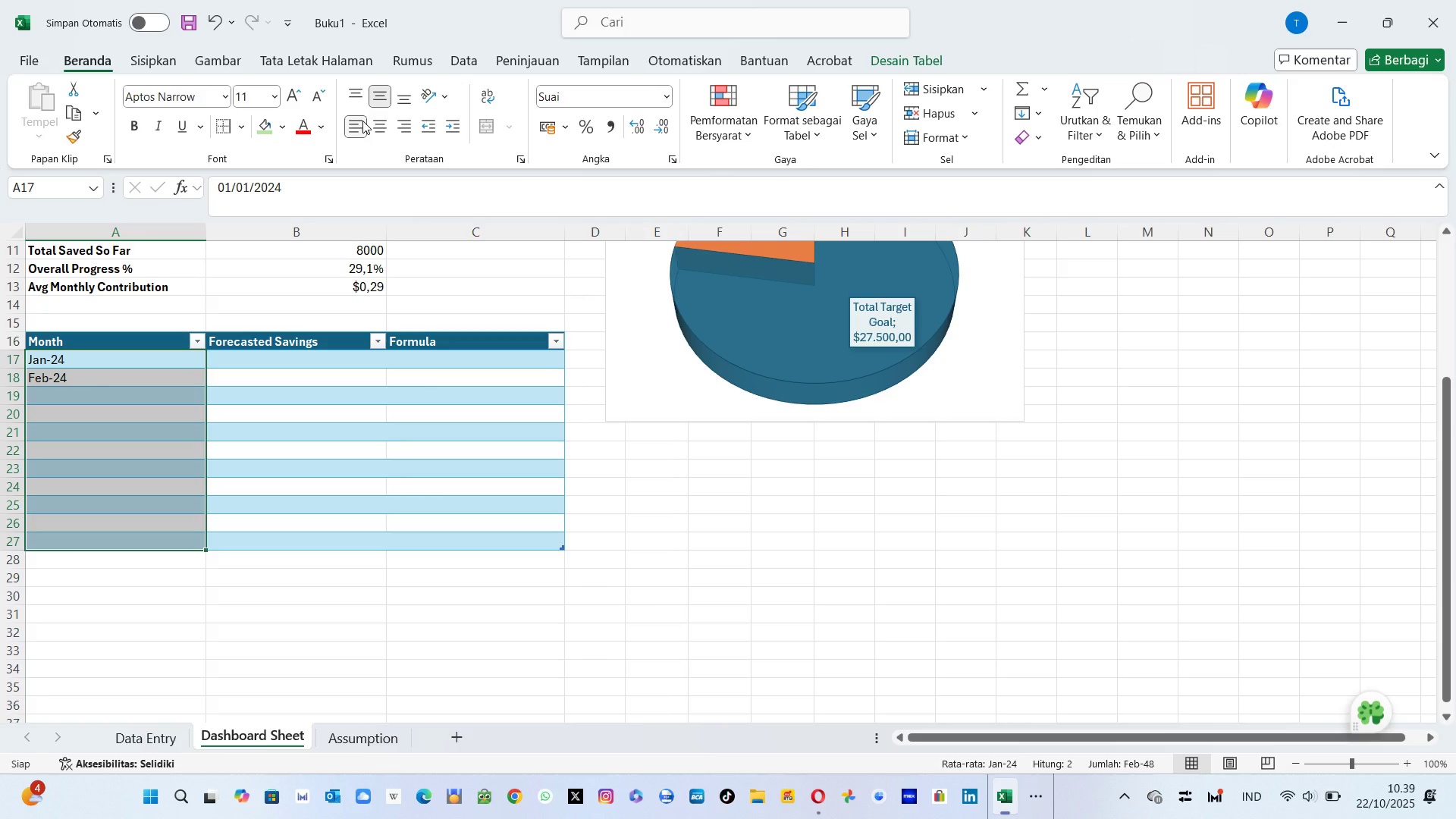 
left_click([362, 121])
 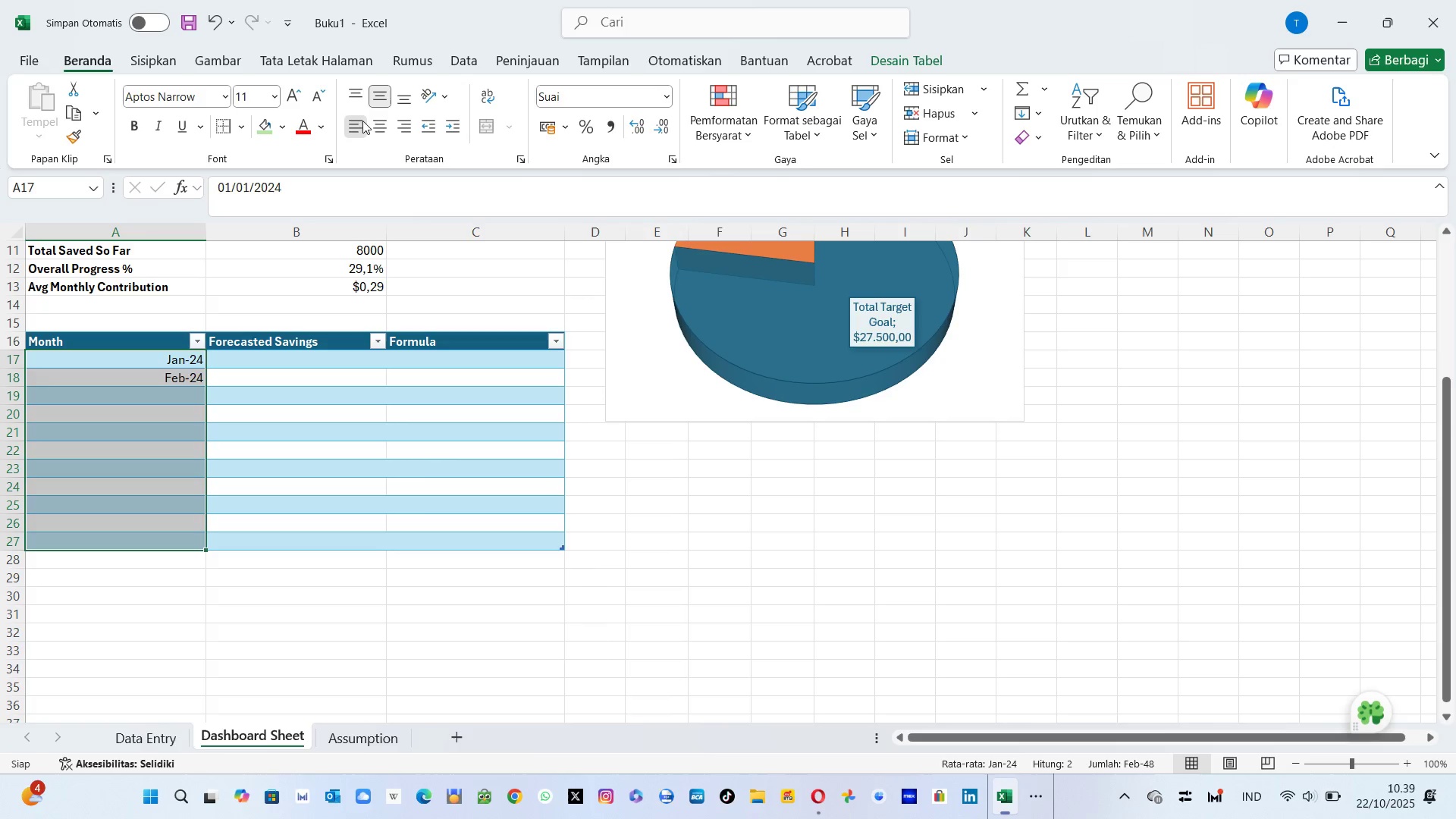 
left_click([362, 121])
 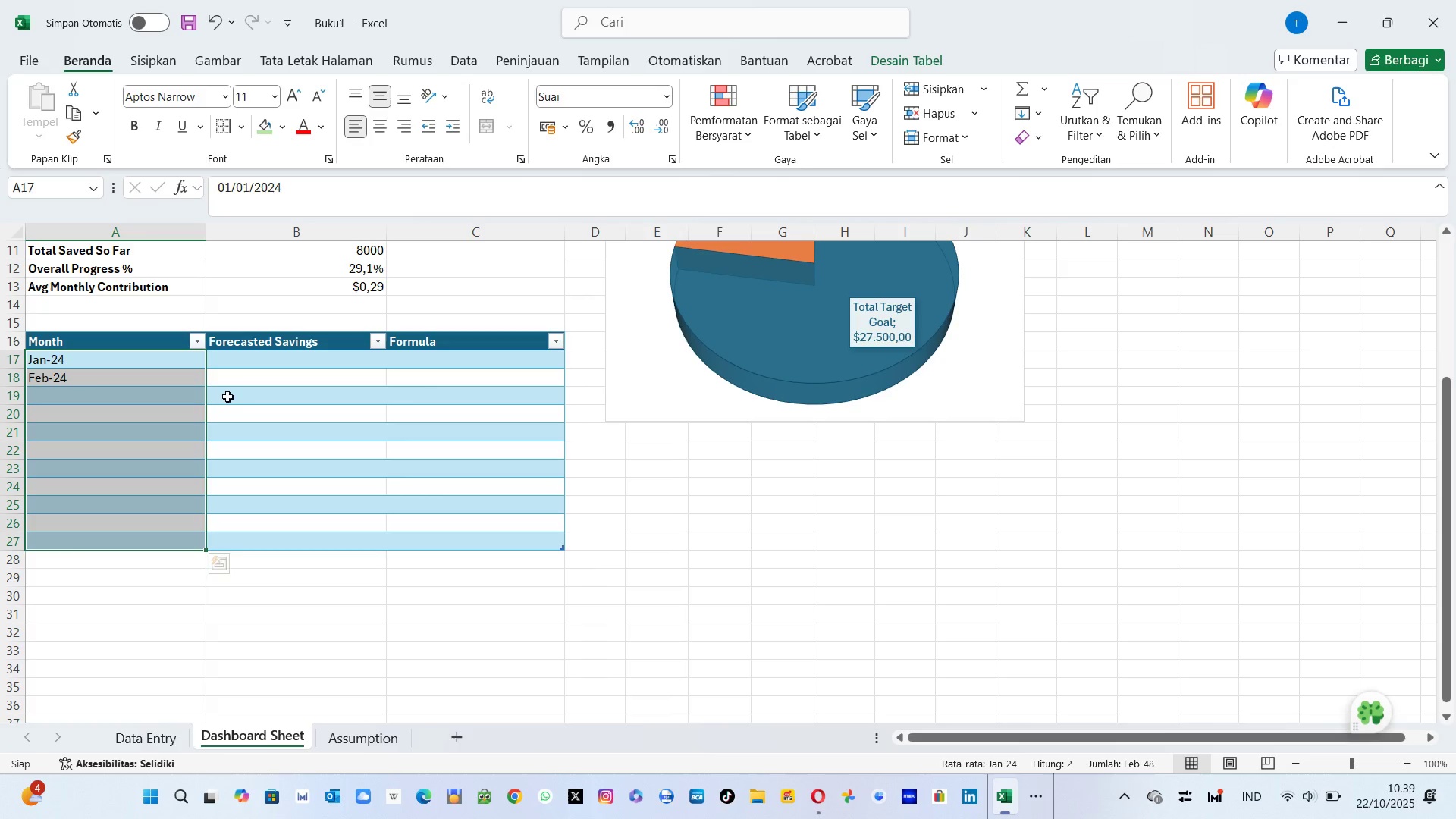 
left_click([270, 357])
 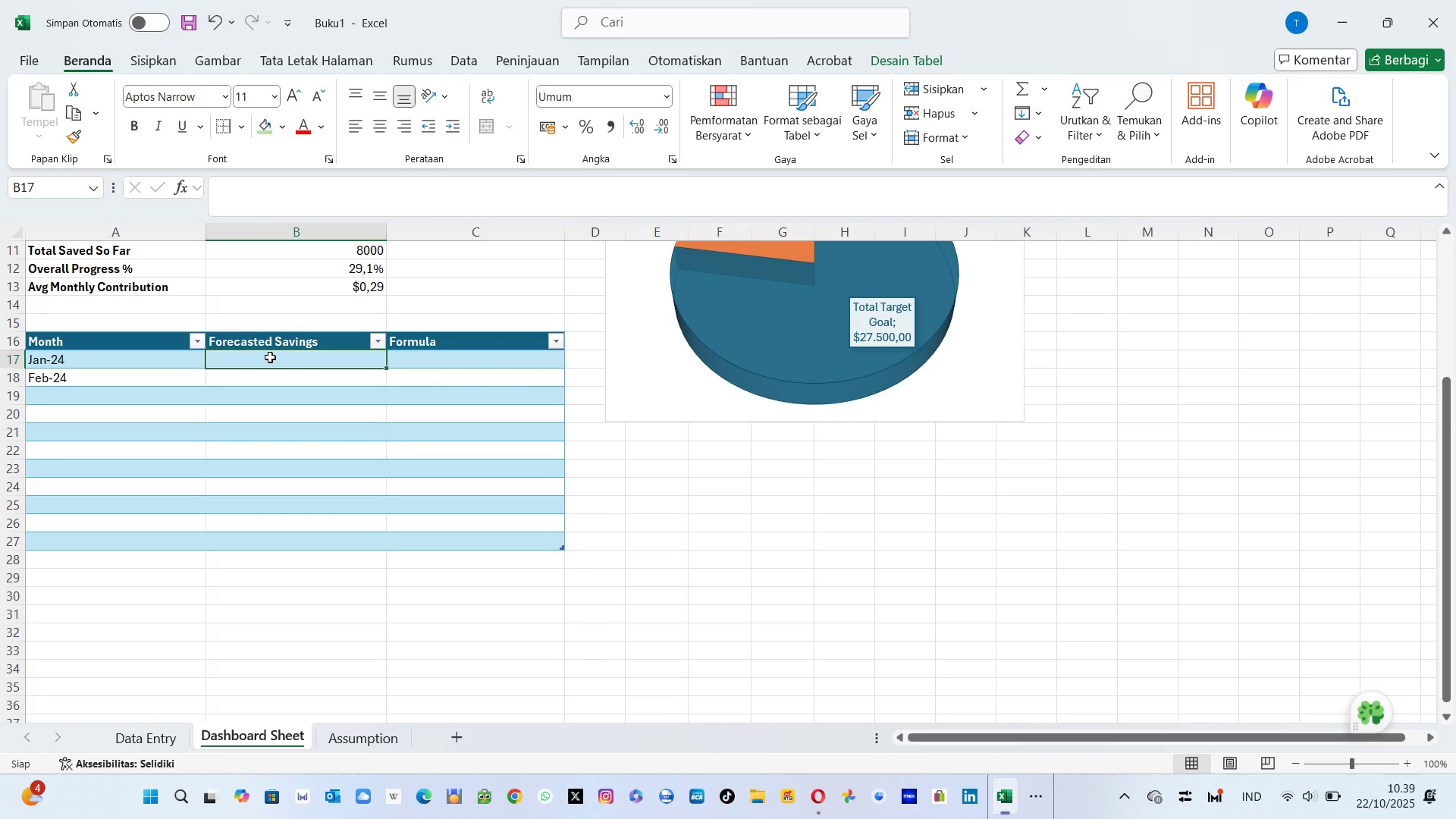 
key(Equal)
 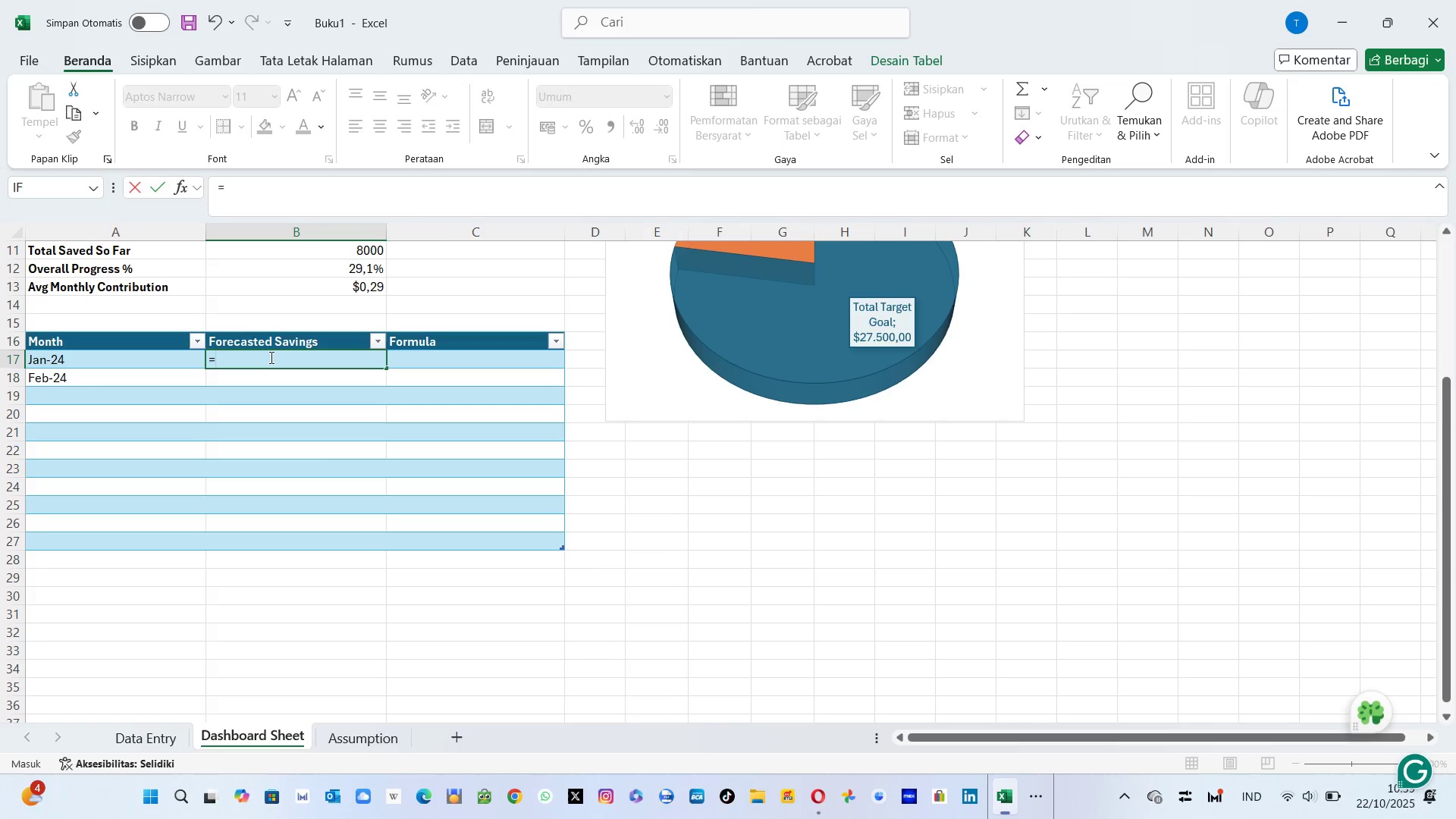 
type(Sum)
 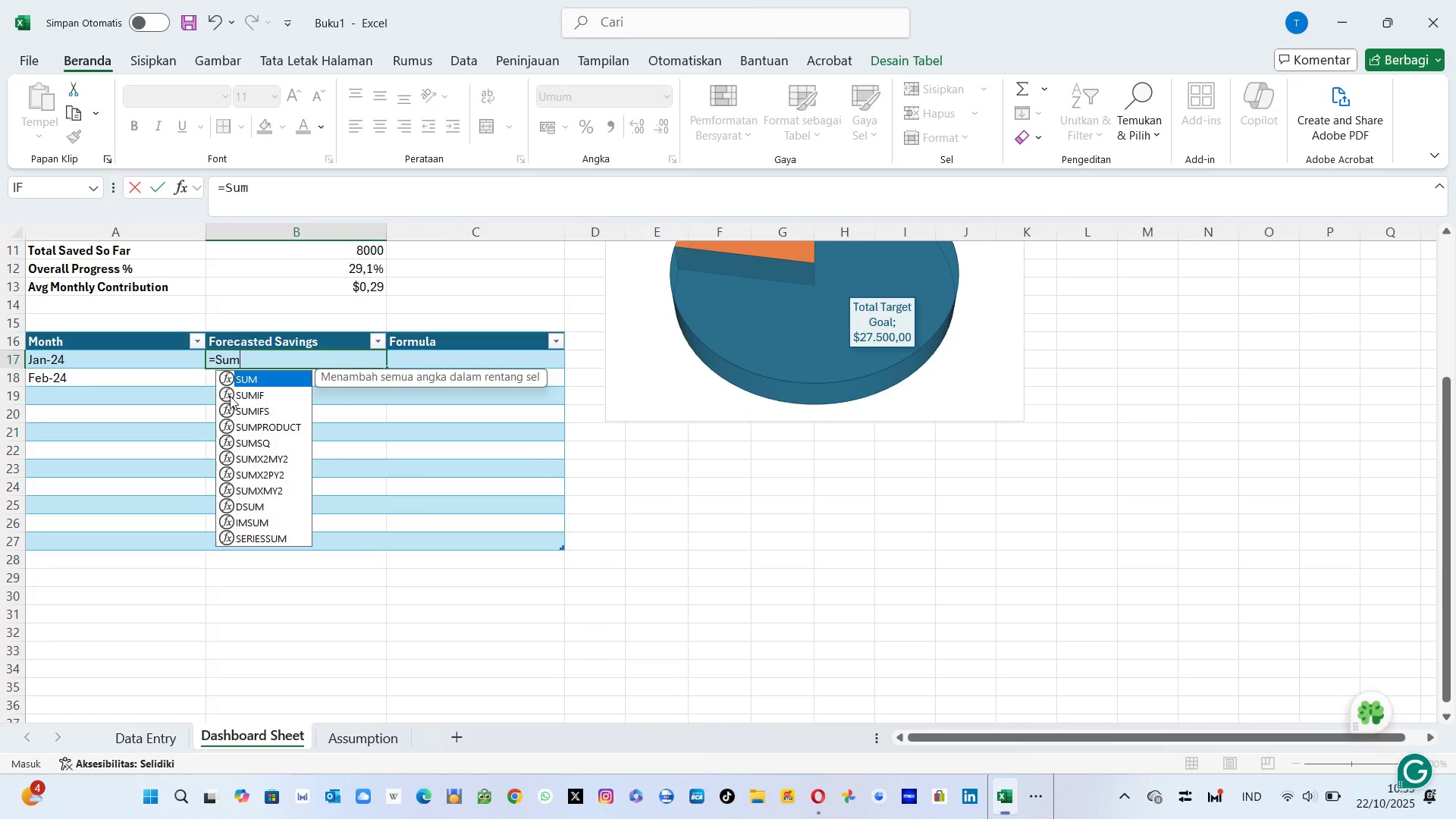 
left_click([265, 378])
 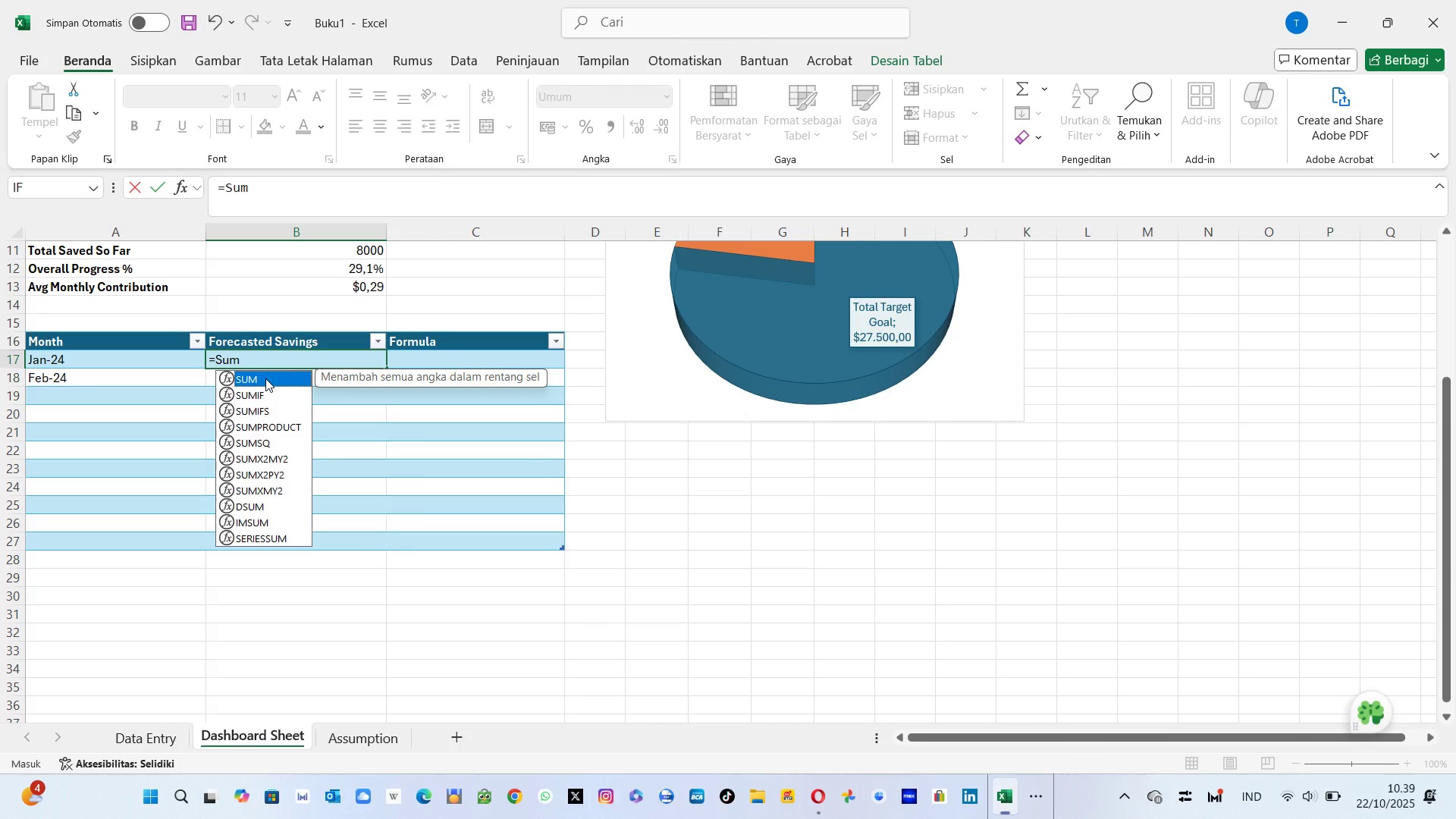 
key(Enter)
 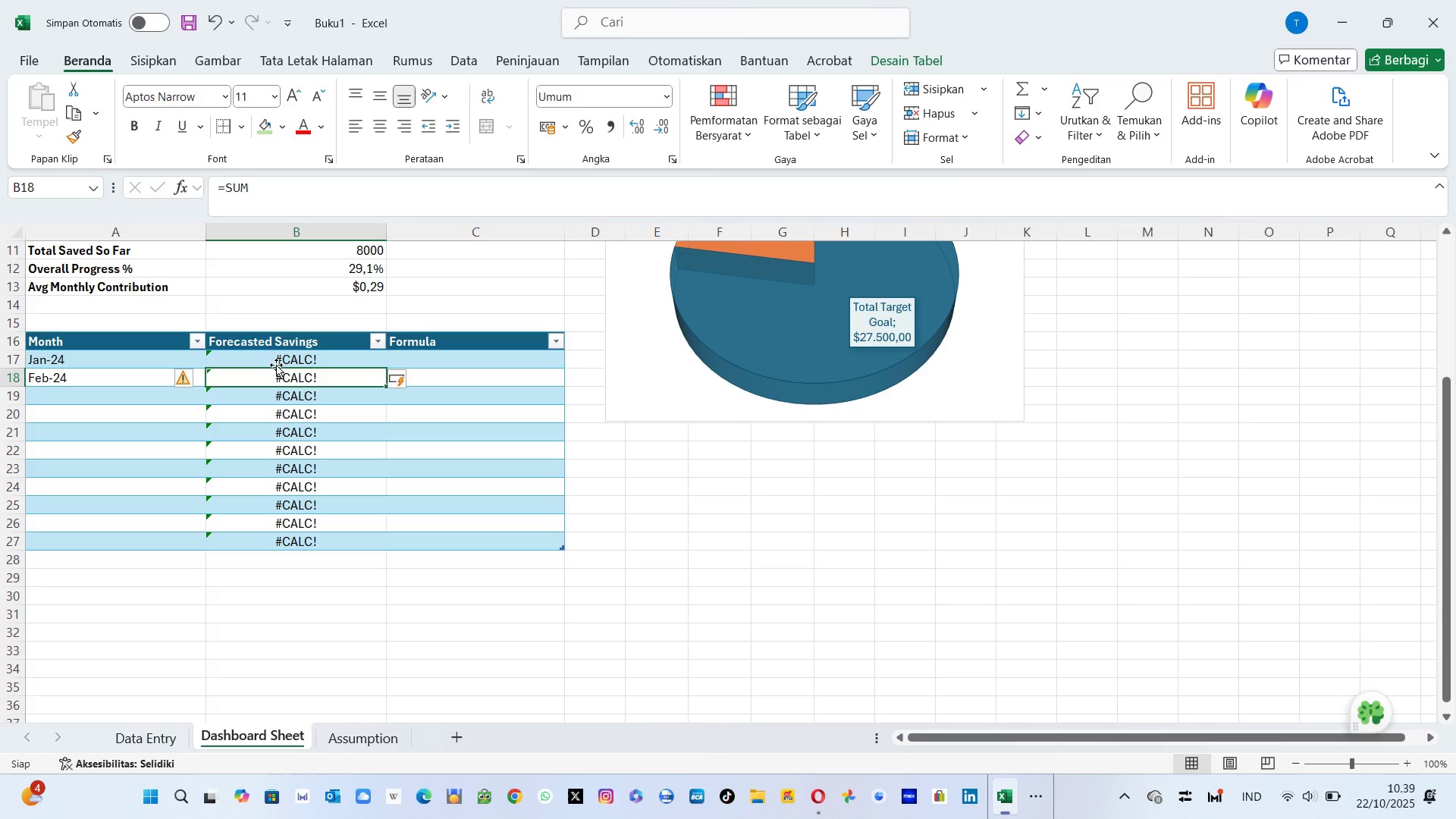 
left_click([276, 365])
 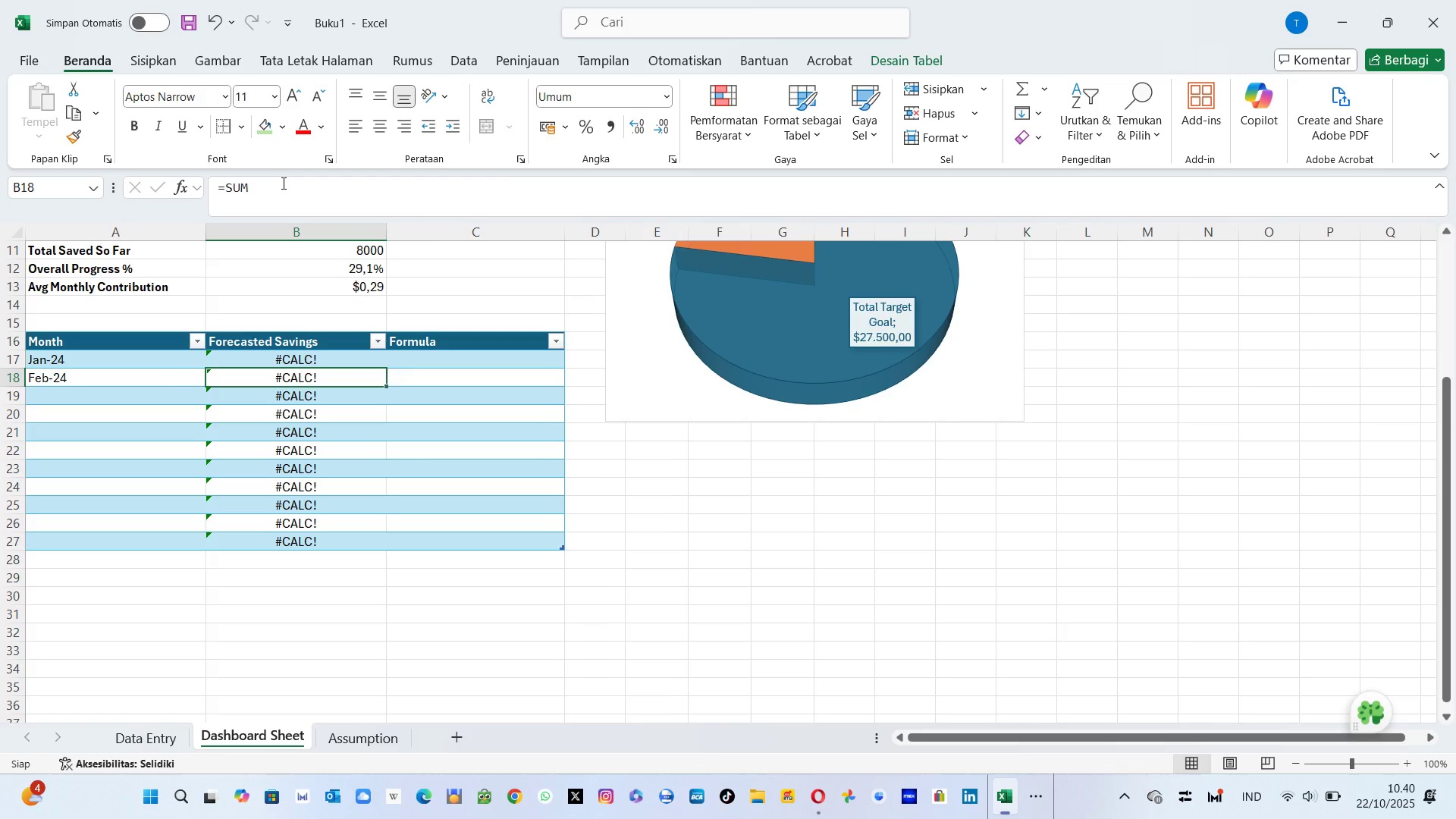 
left_click([282, 183])
 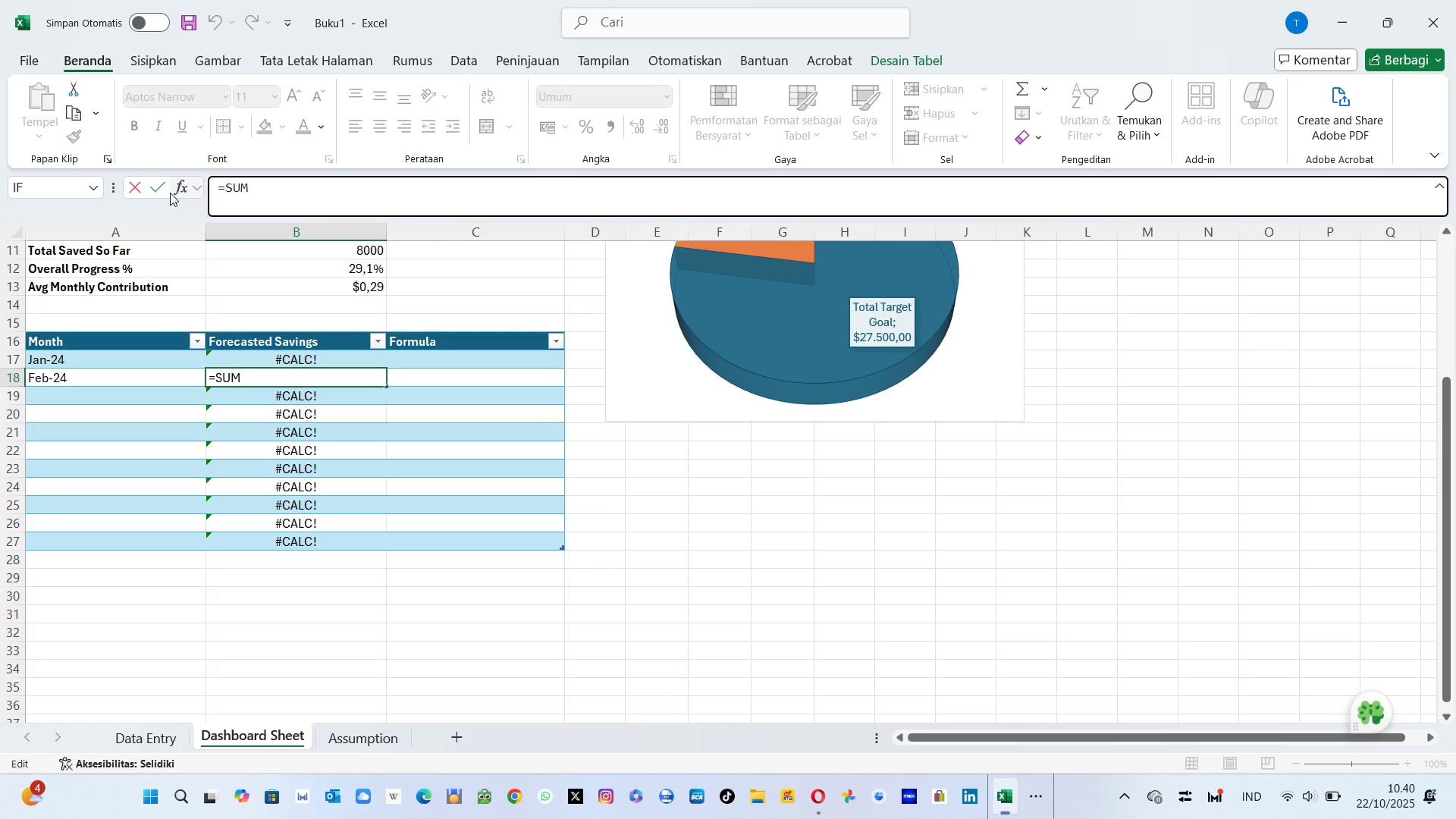 
left_click([170, 193])
 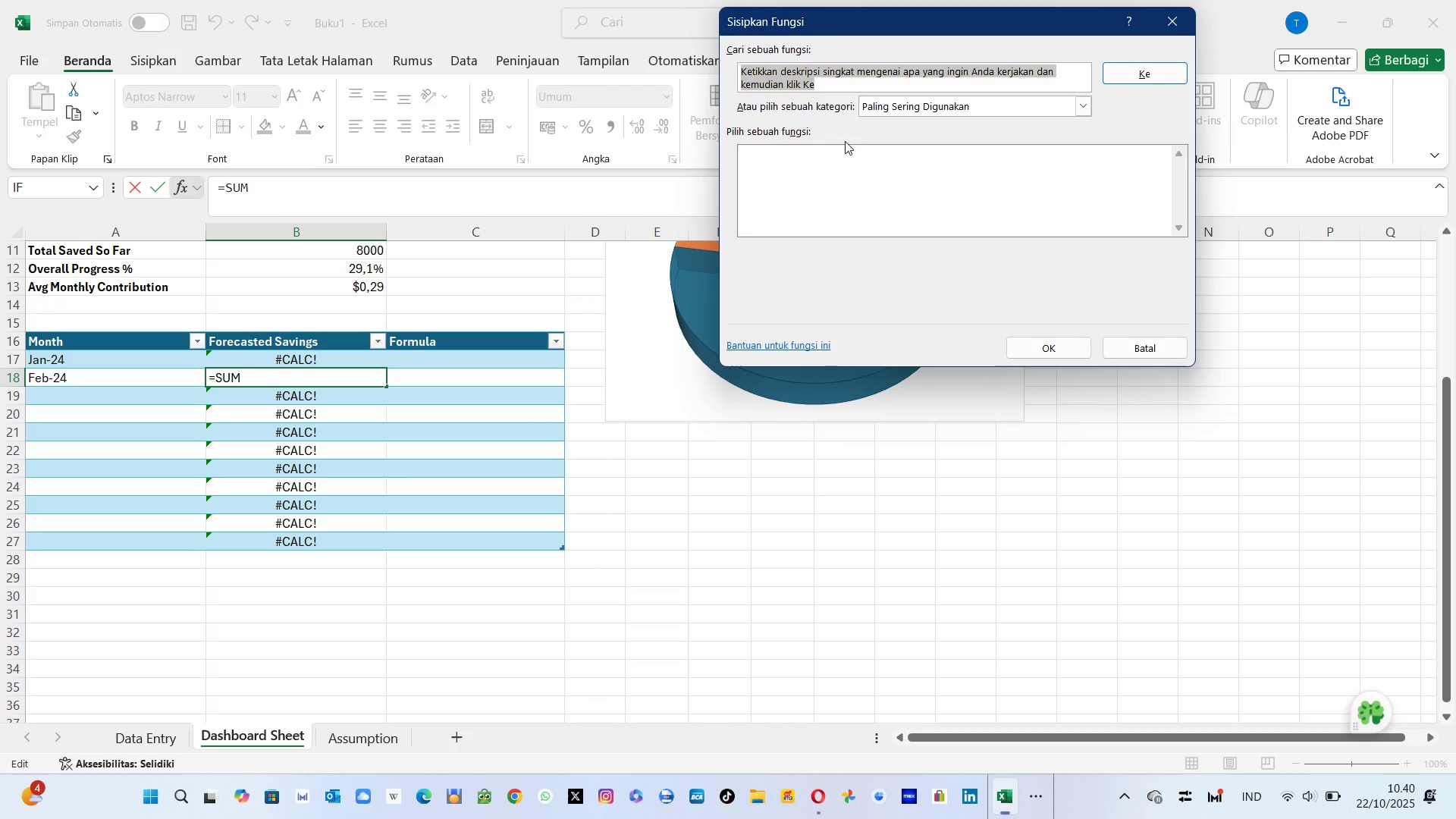 
type(Su)
key(Backspace)
type(UM)
 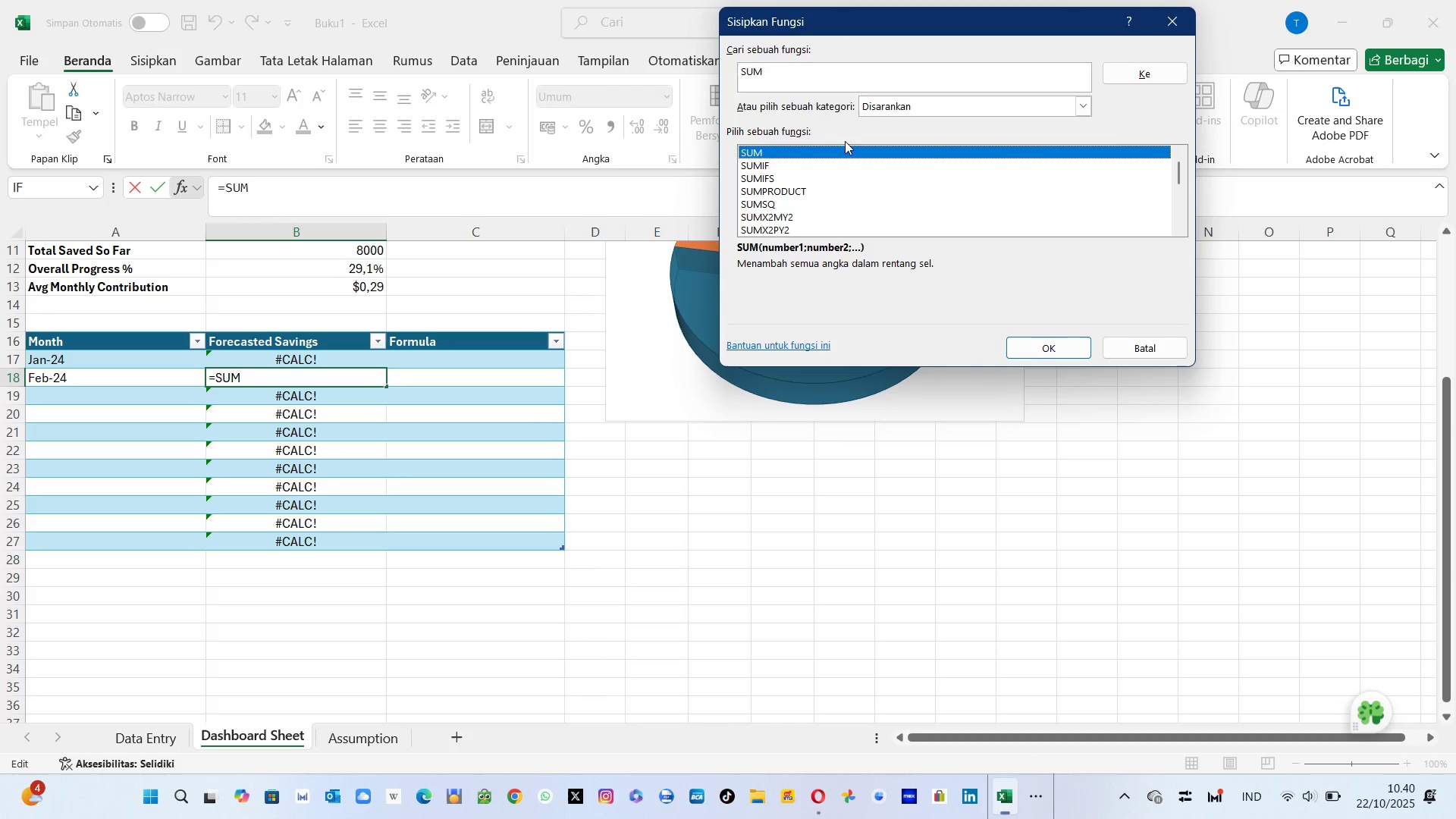 
 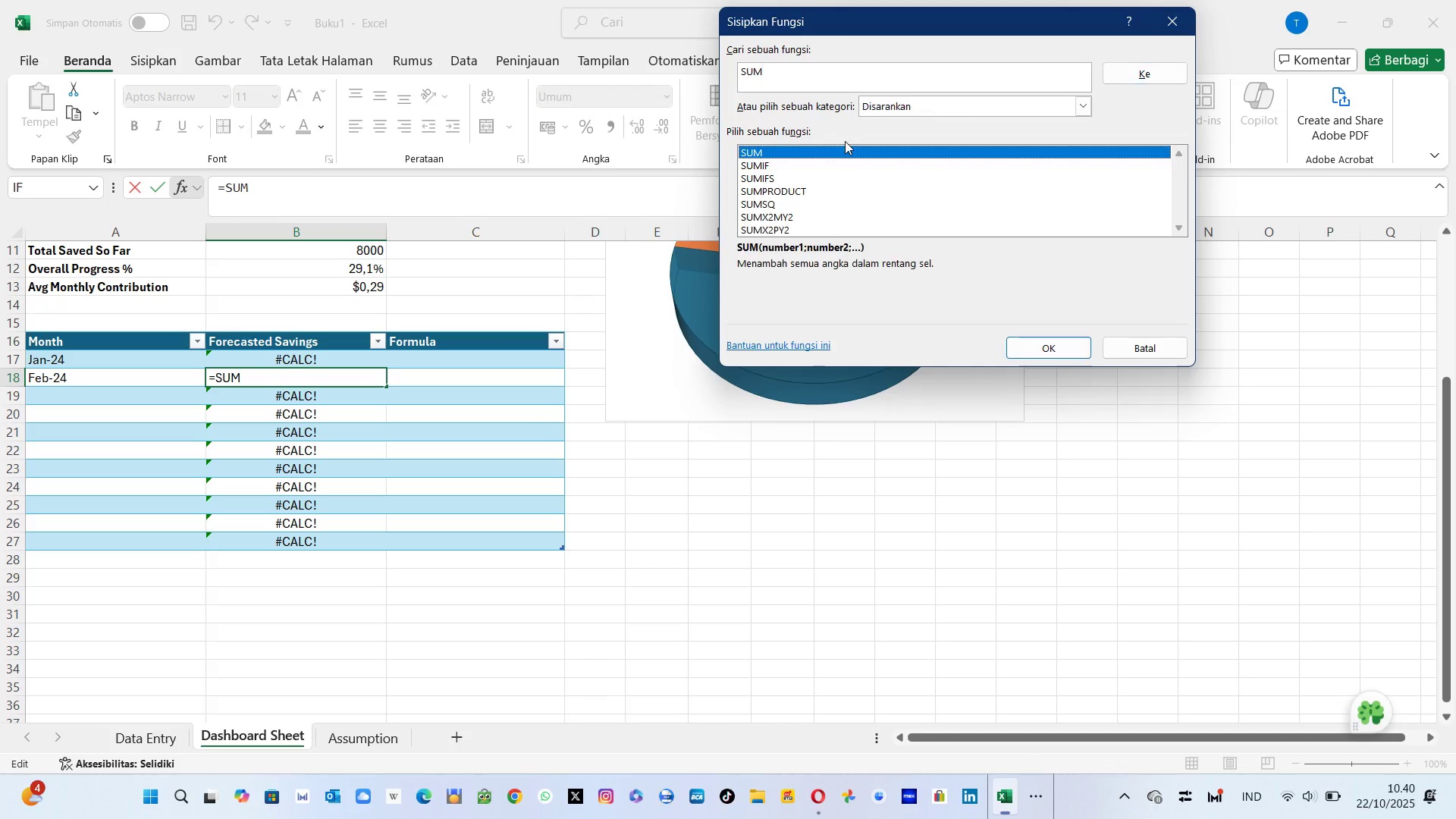 
key(Enter)
 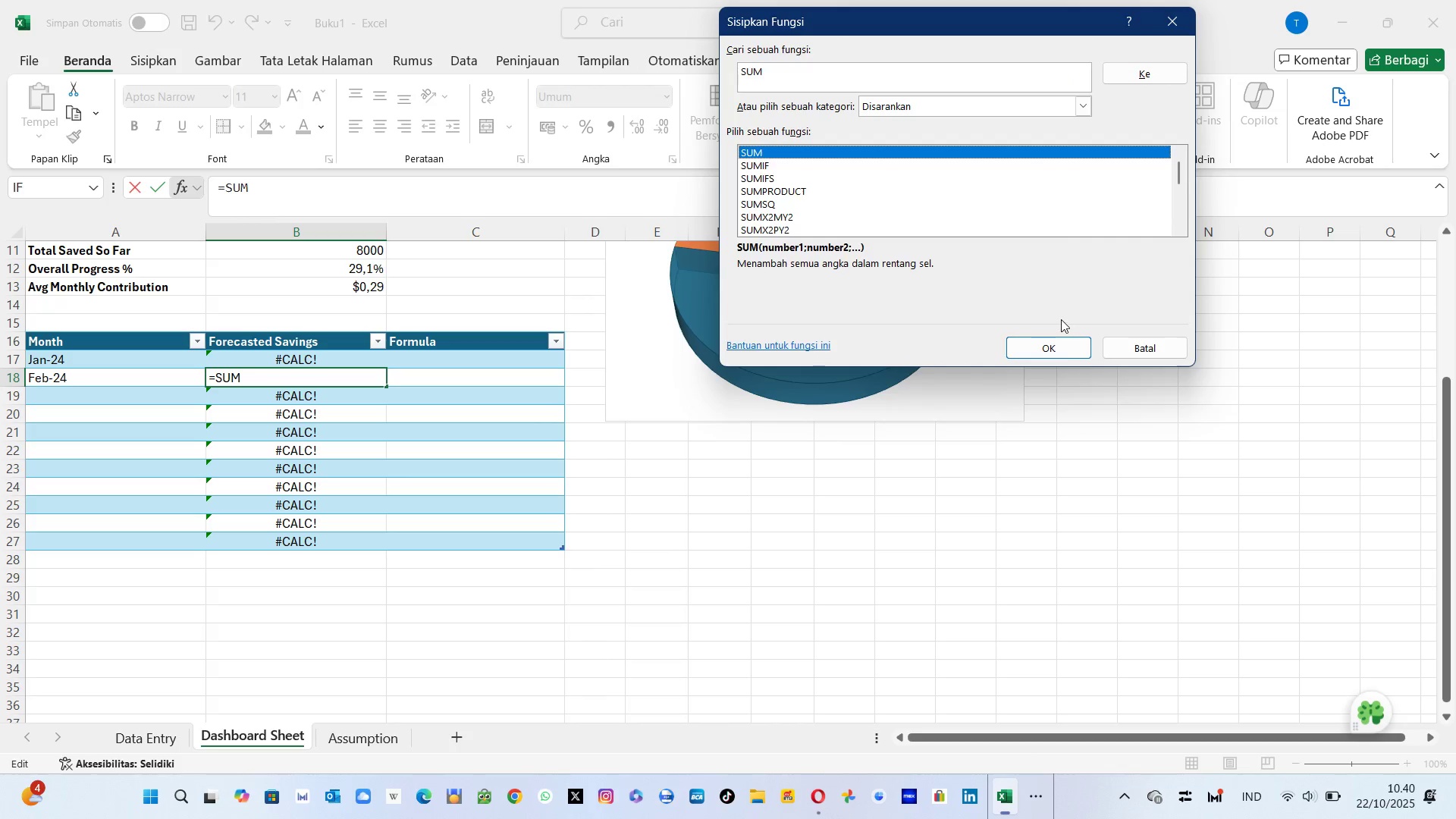 
double_click([1056, 360])
 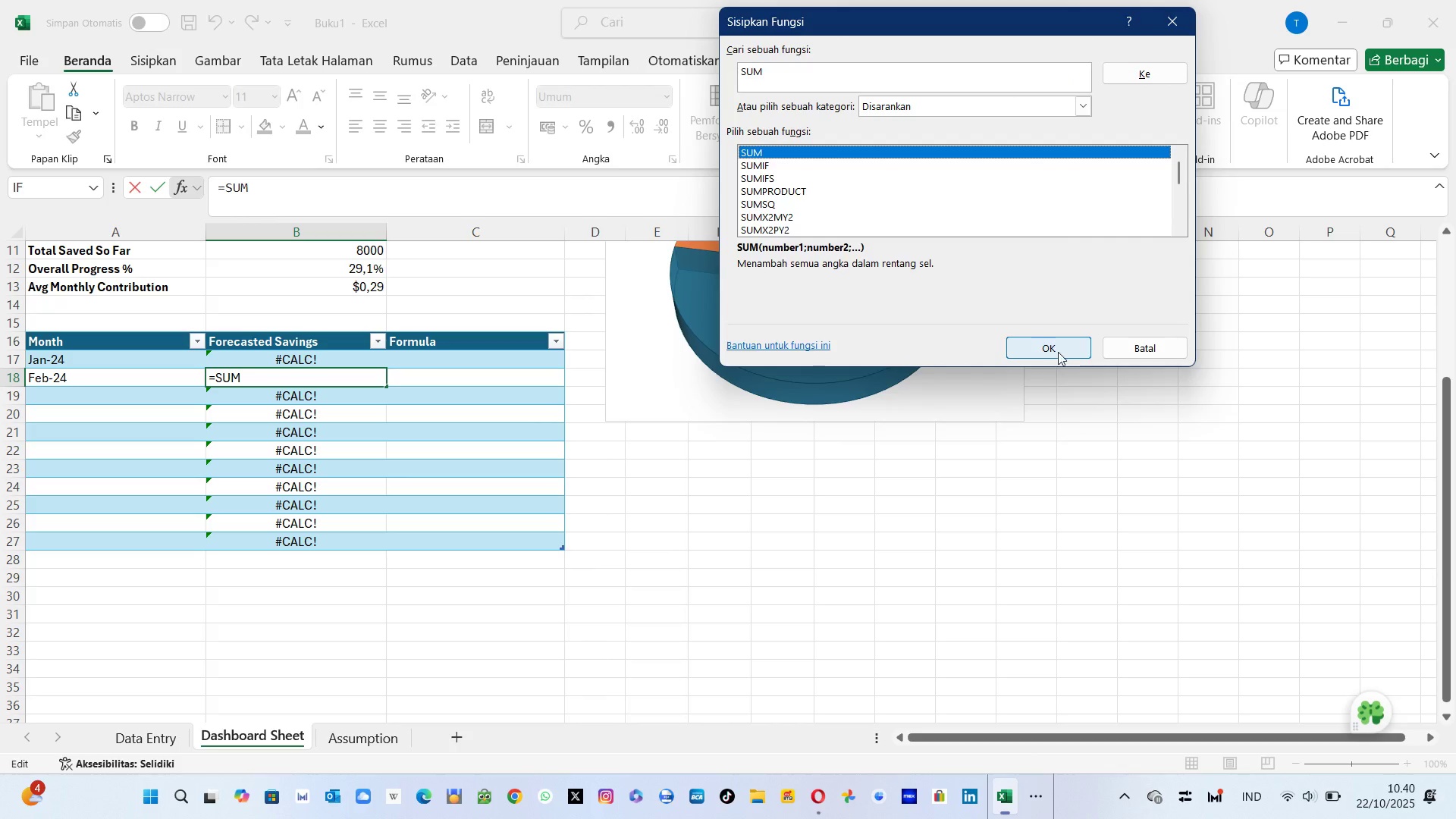 
left_click([1058, 352])
 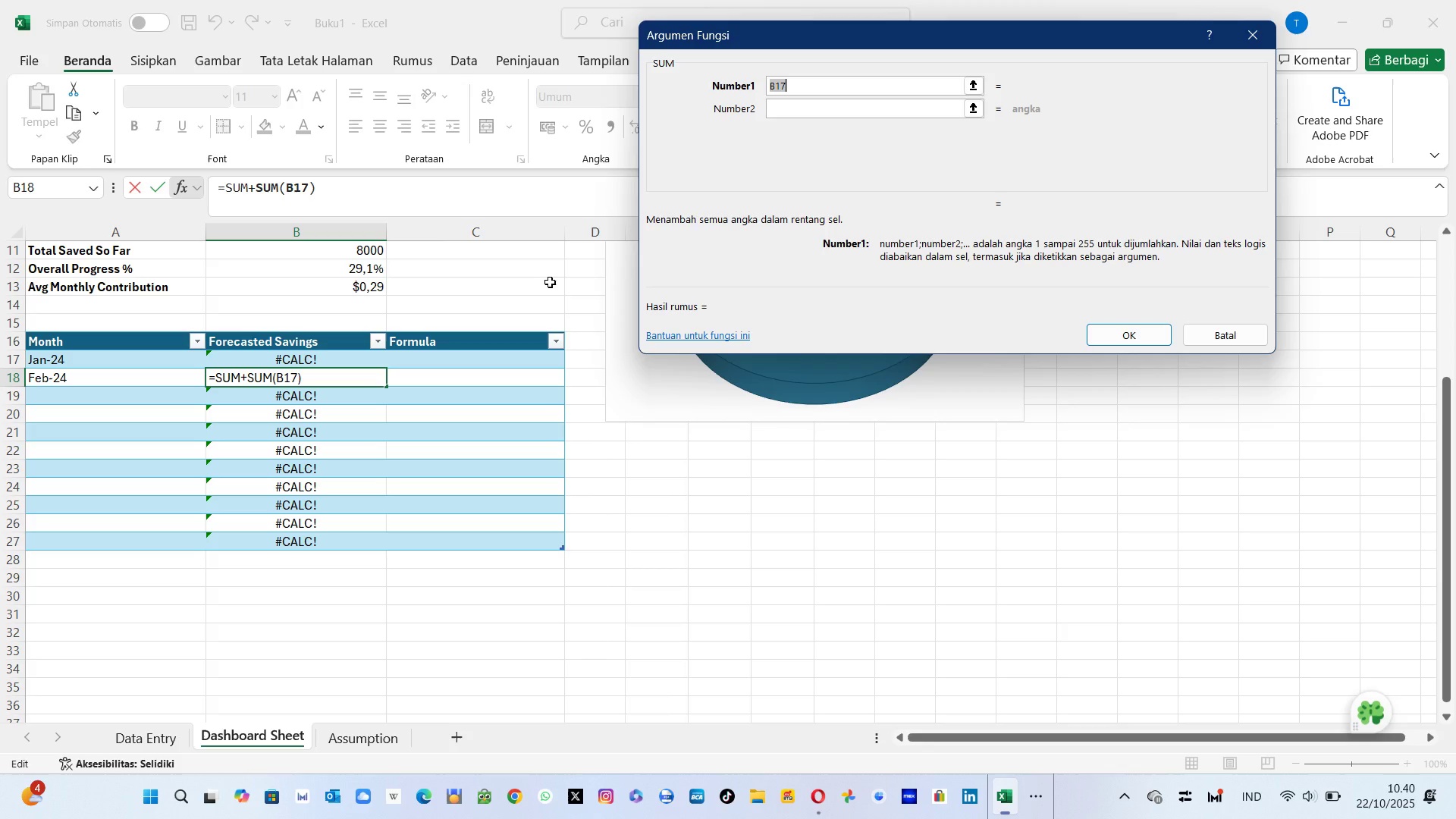 
wait(13.26)
 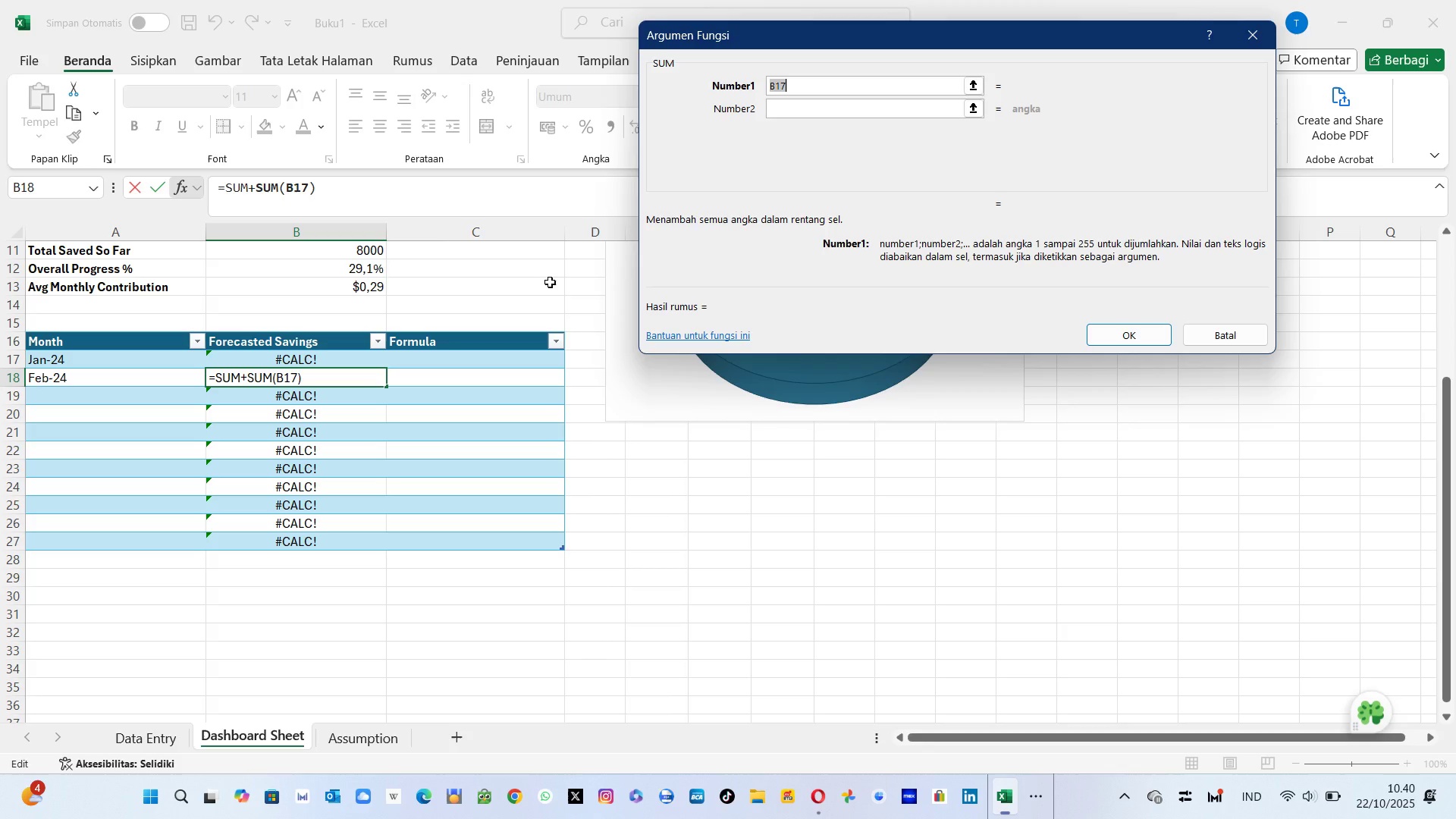 
left_click([156, 739])
 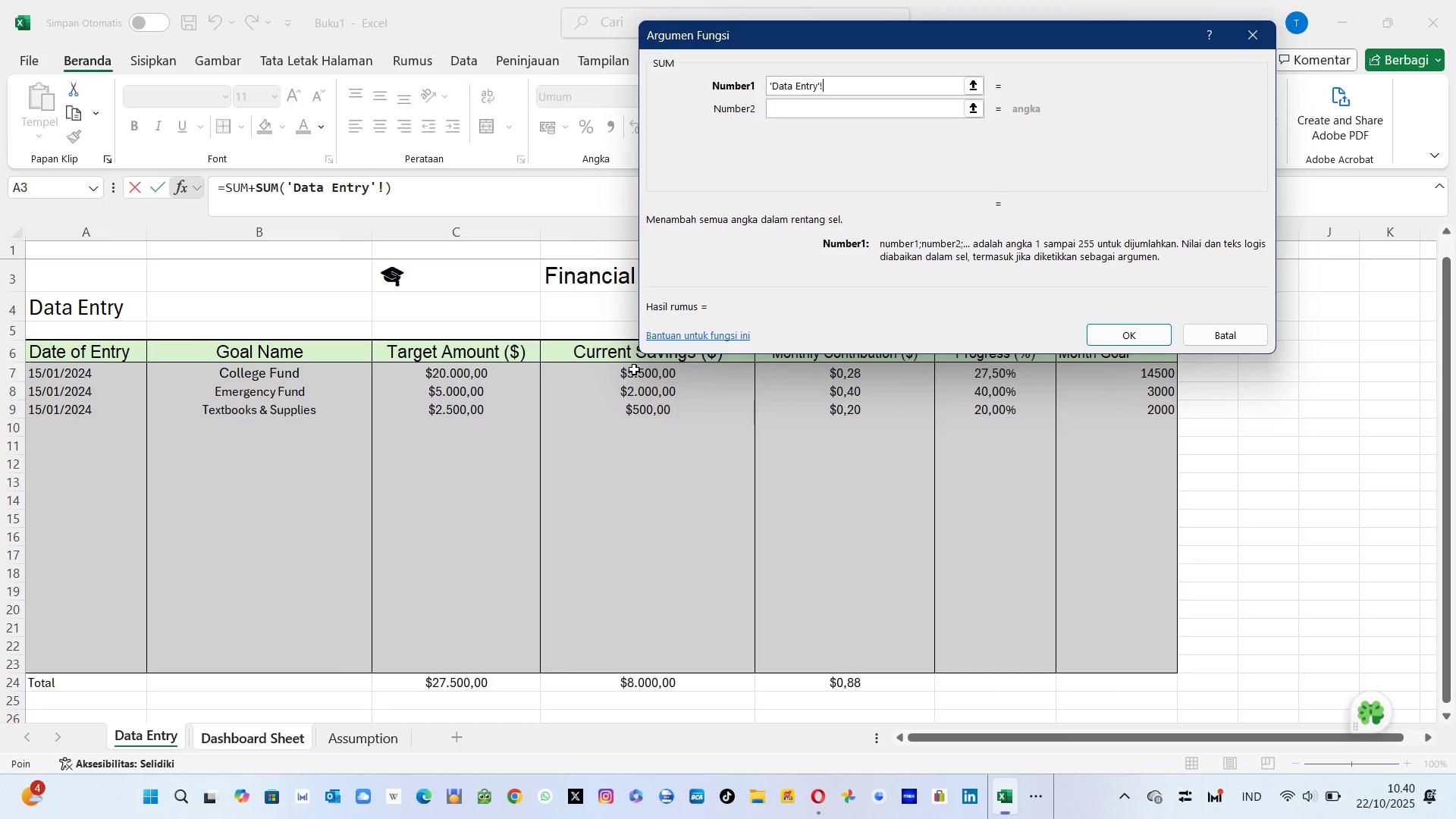 
left_click_drag(start_coordinate=[634, 369], to_coordinate=[642, 666])
 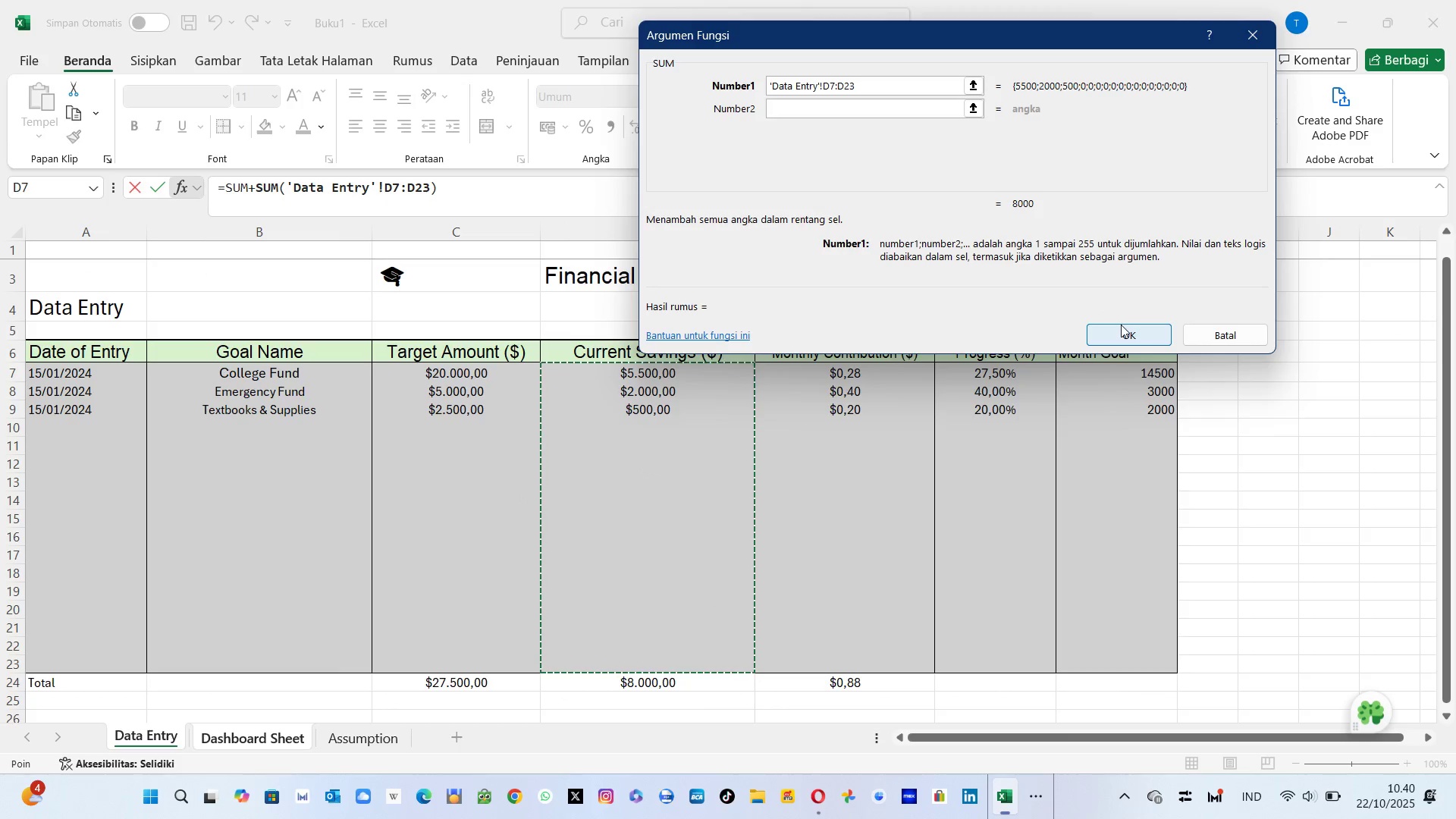 
left_click([1121, 325])
 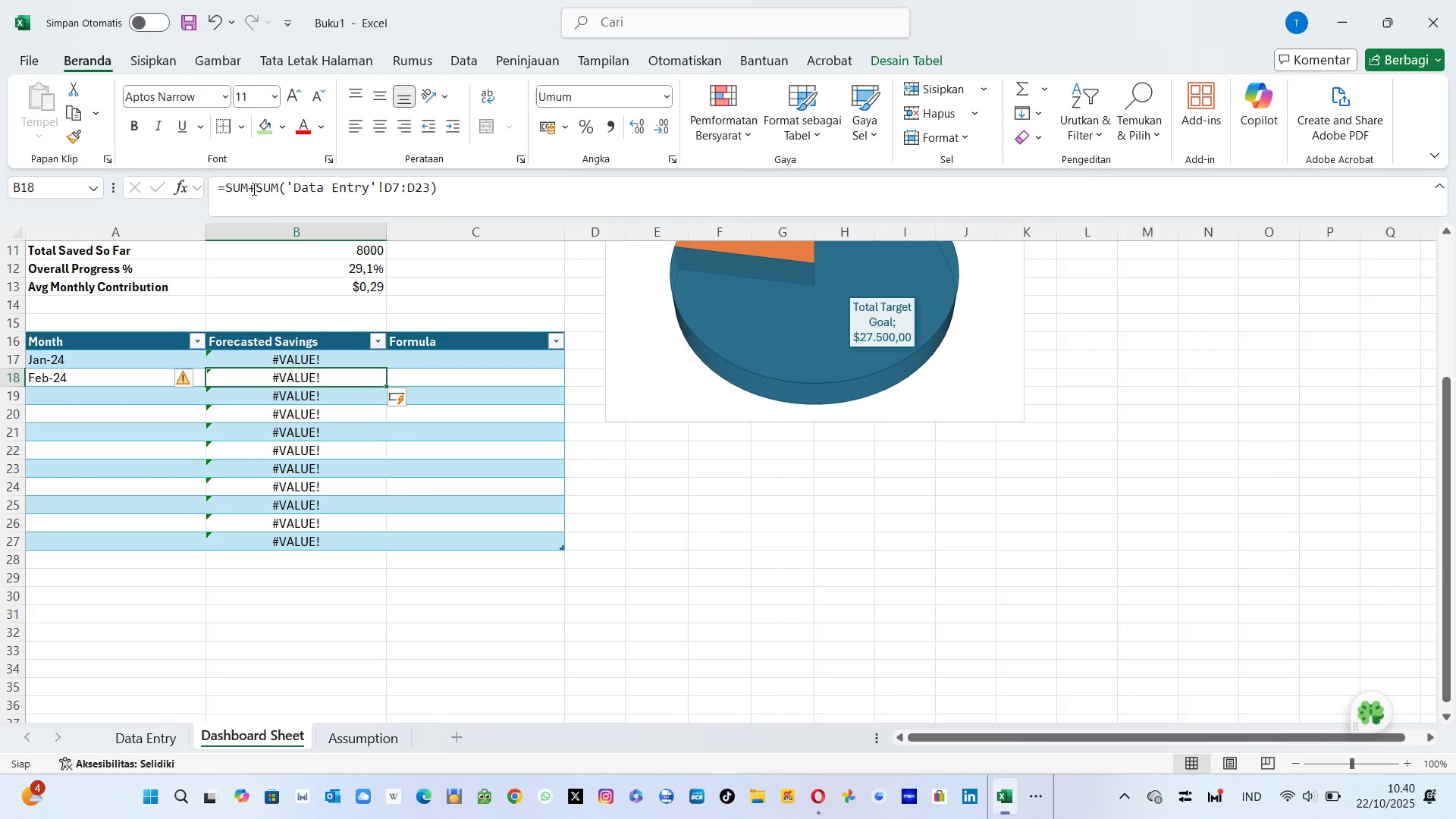 
key(ArrowRight)
 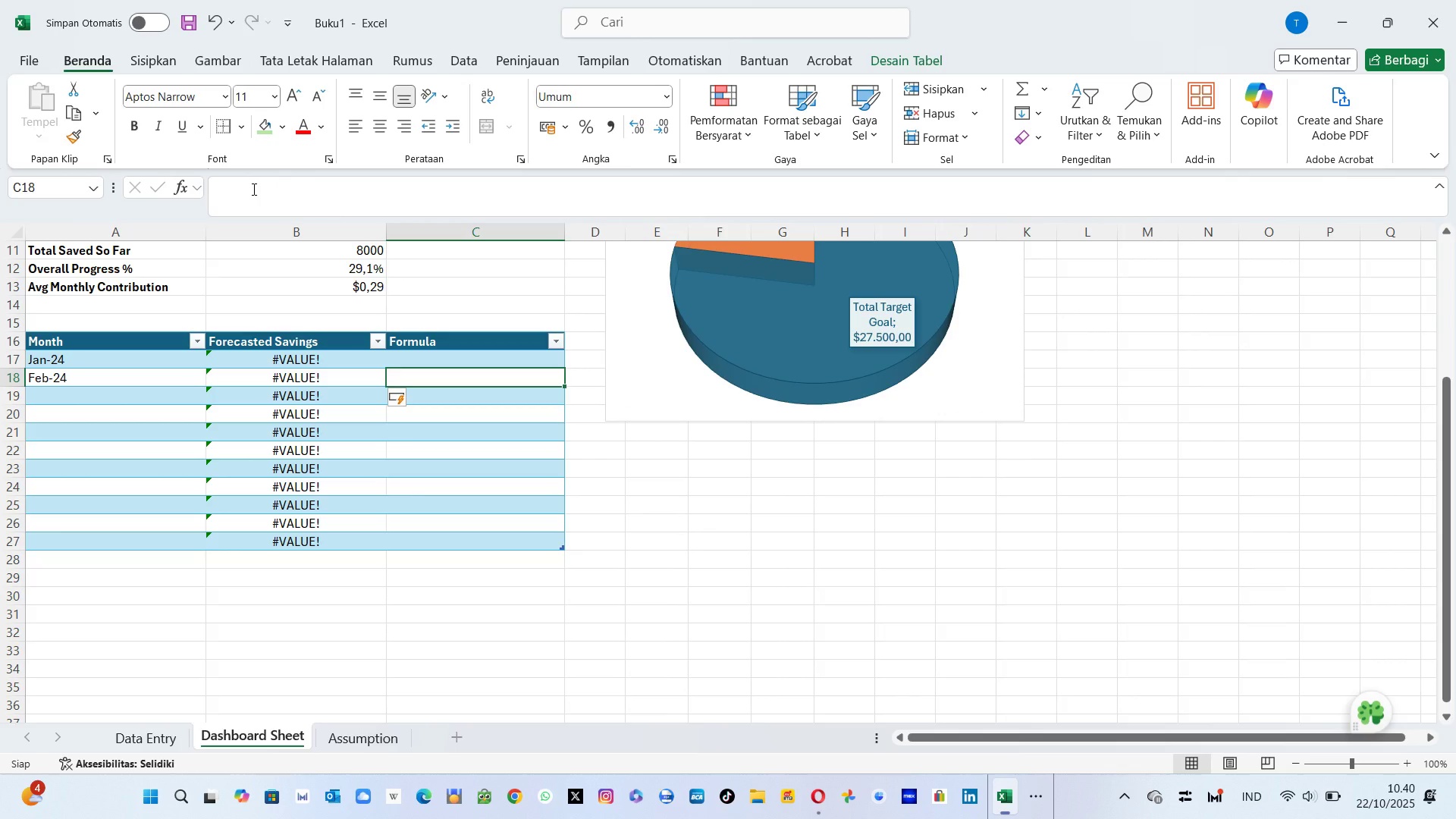 
key(Shift+ShiftRight)
 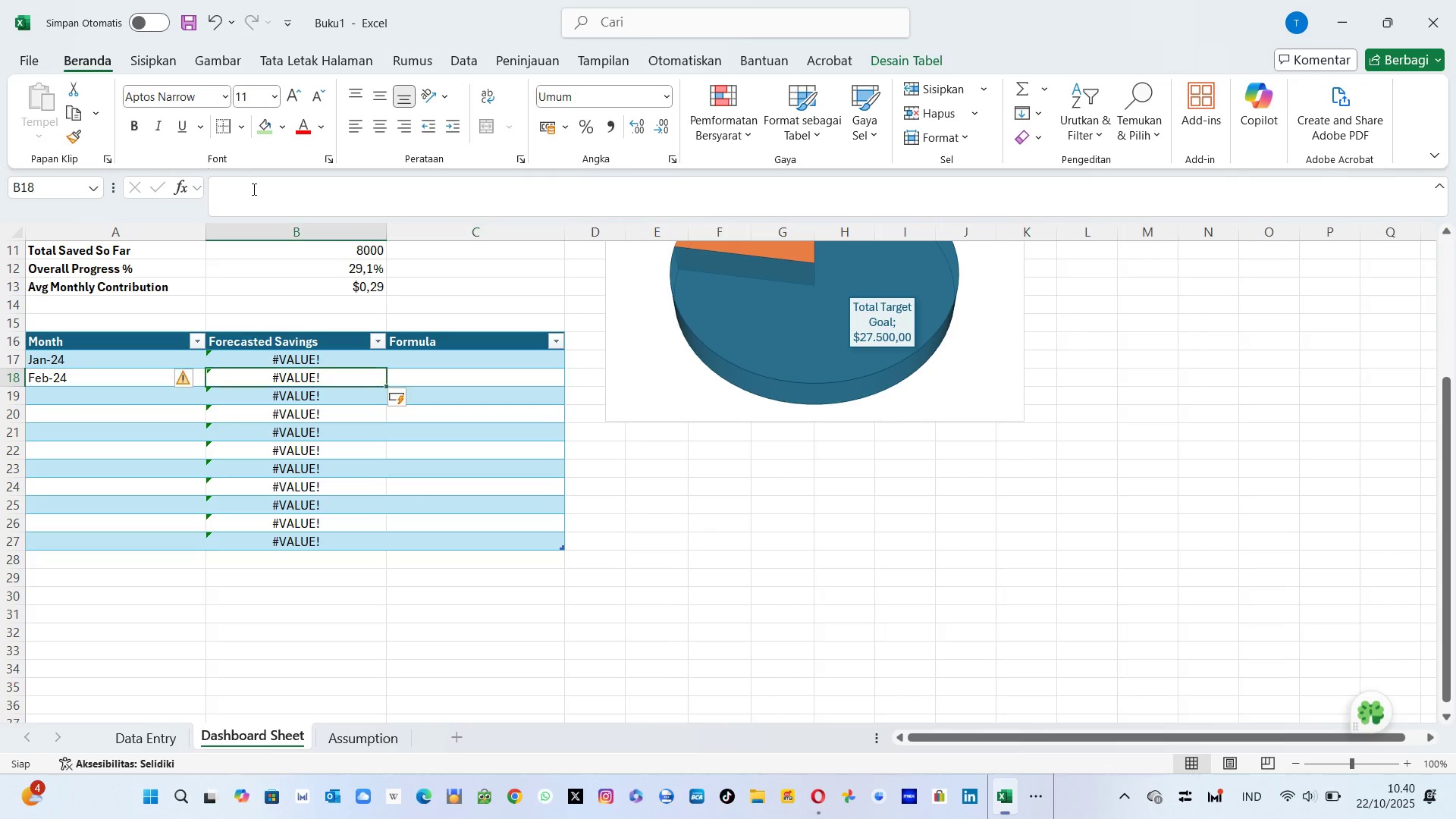 
key(ArrowLeft)
 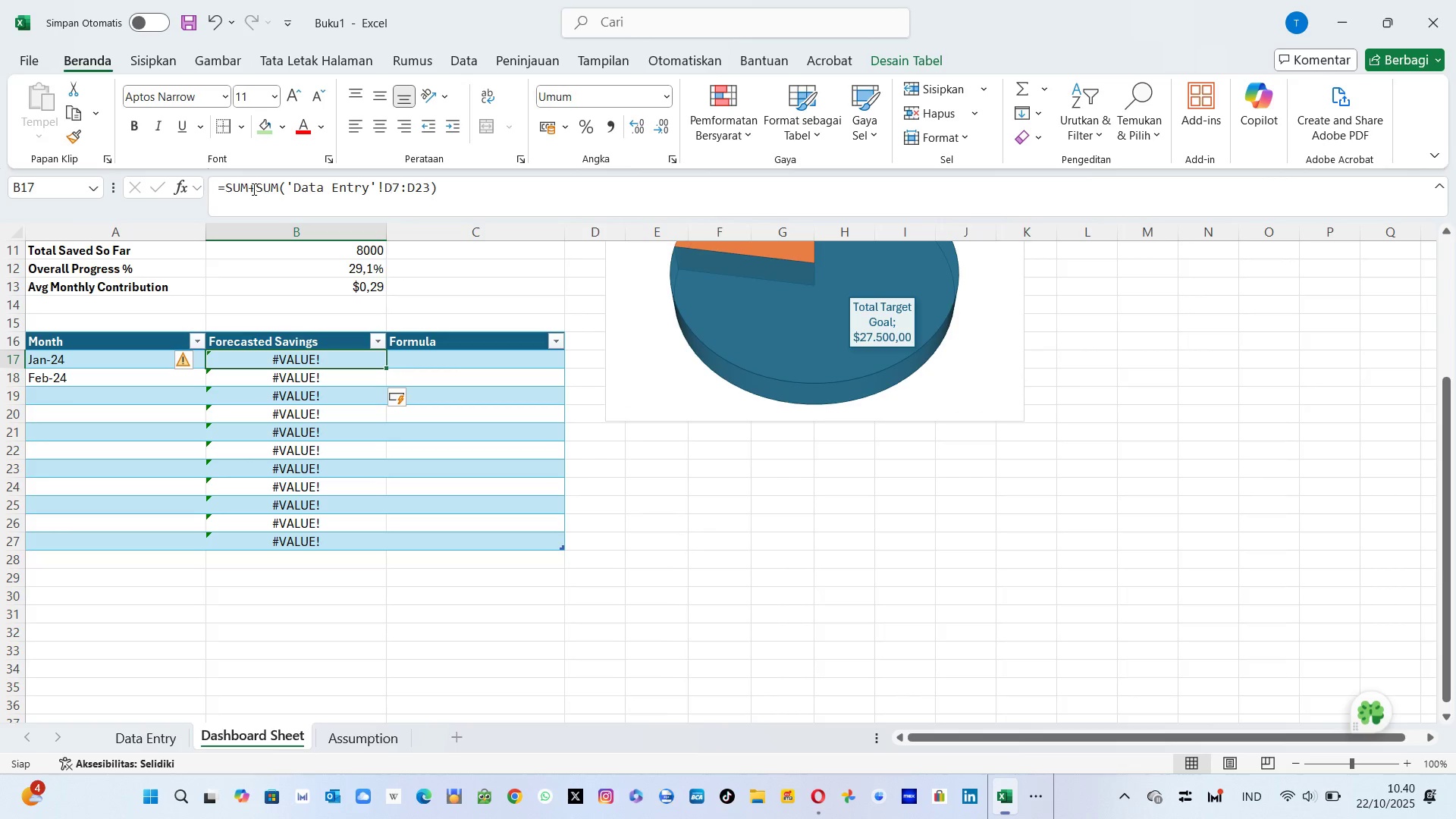 
key(ArrowUp)
 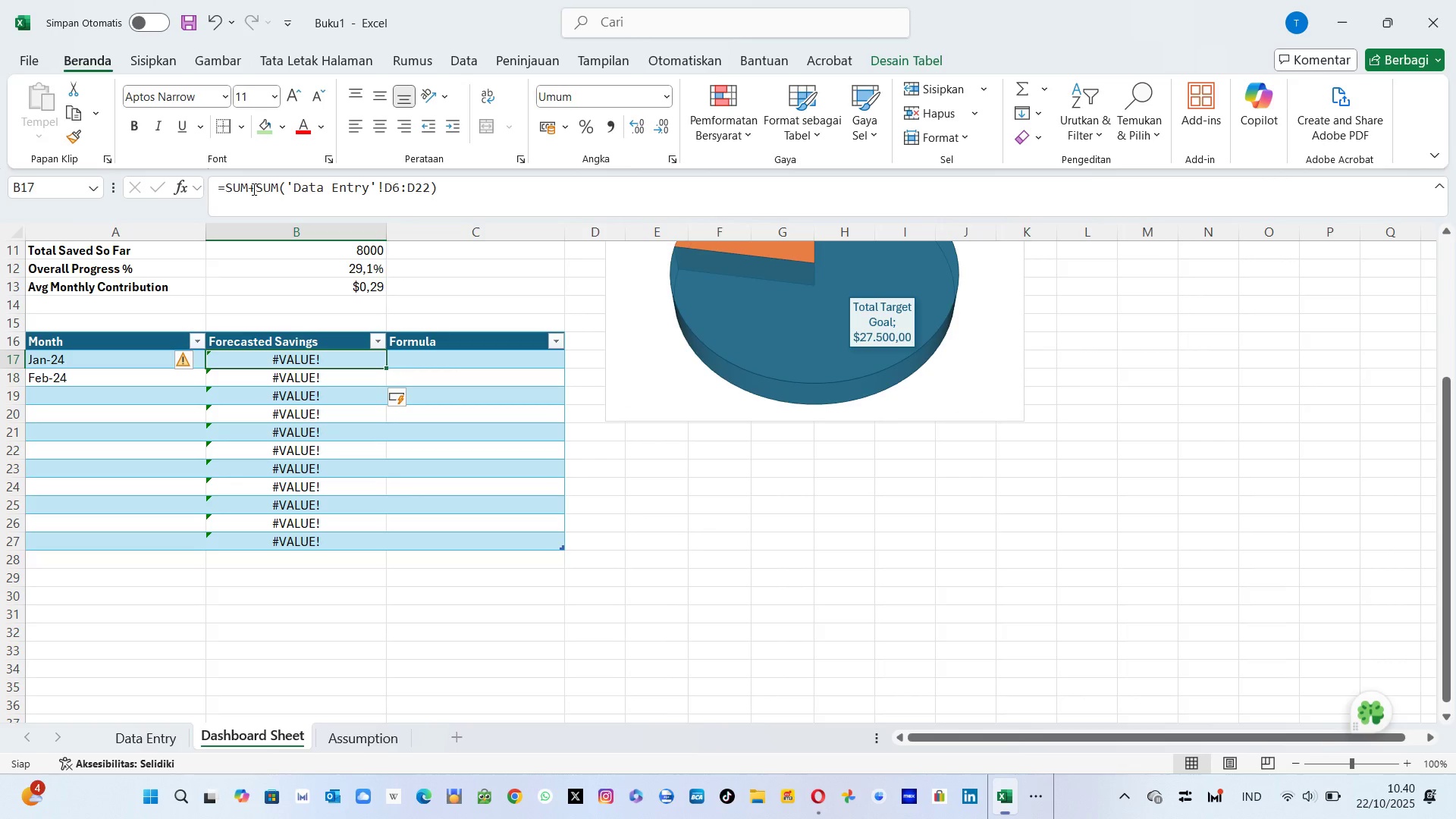 
left_click([254, 189])
 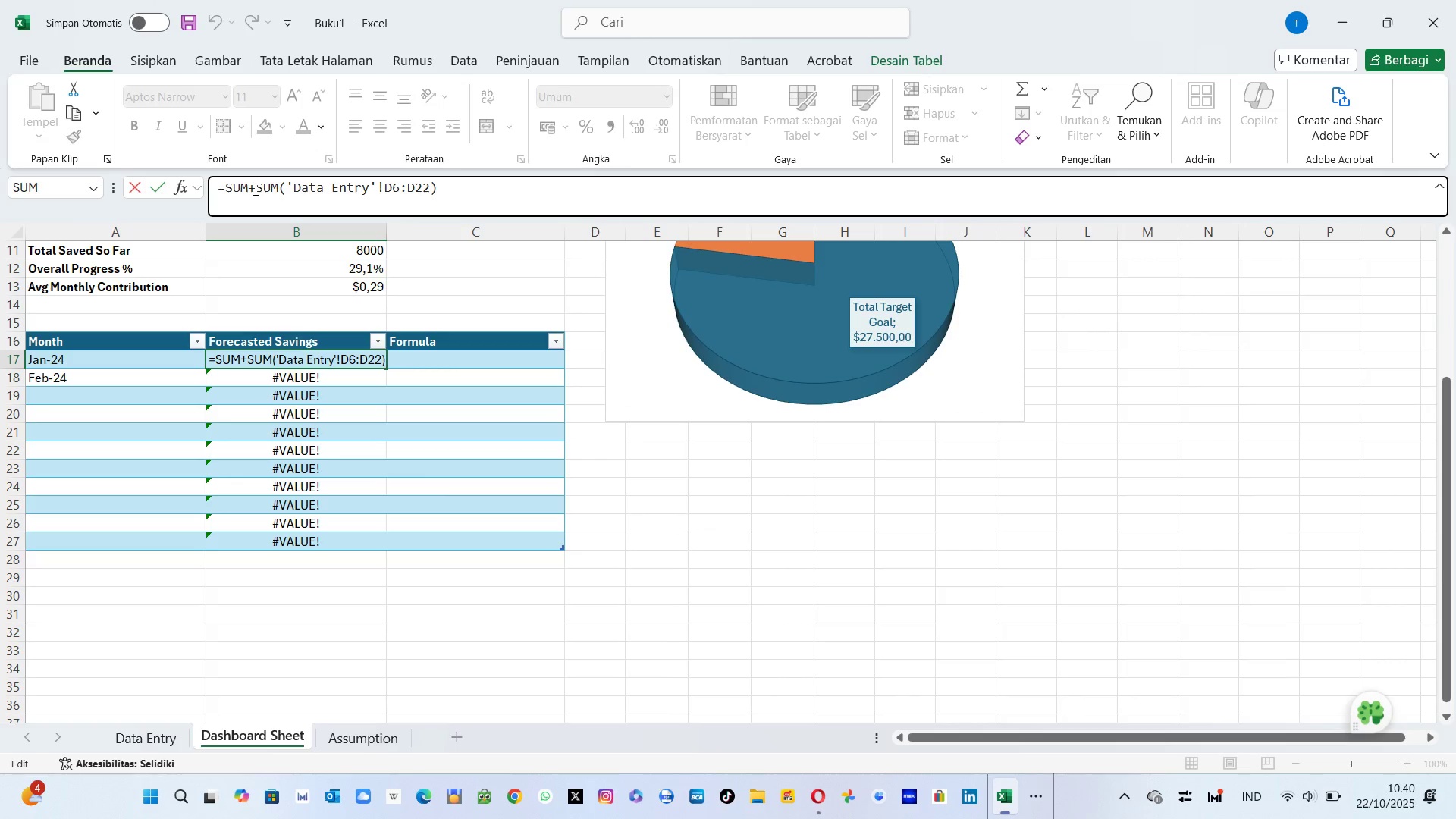 
key(Backspace)
 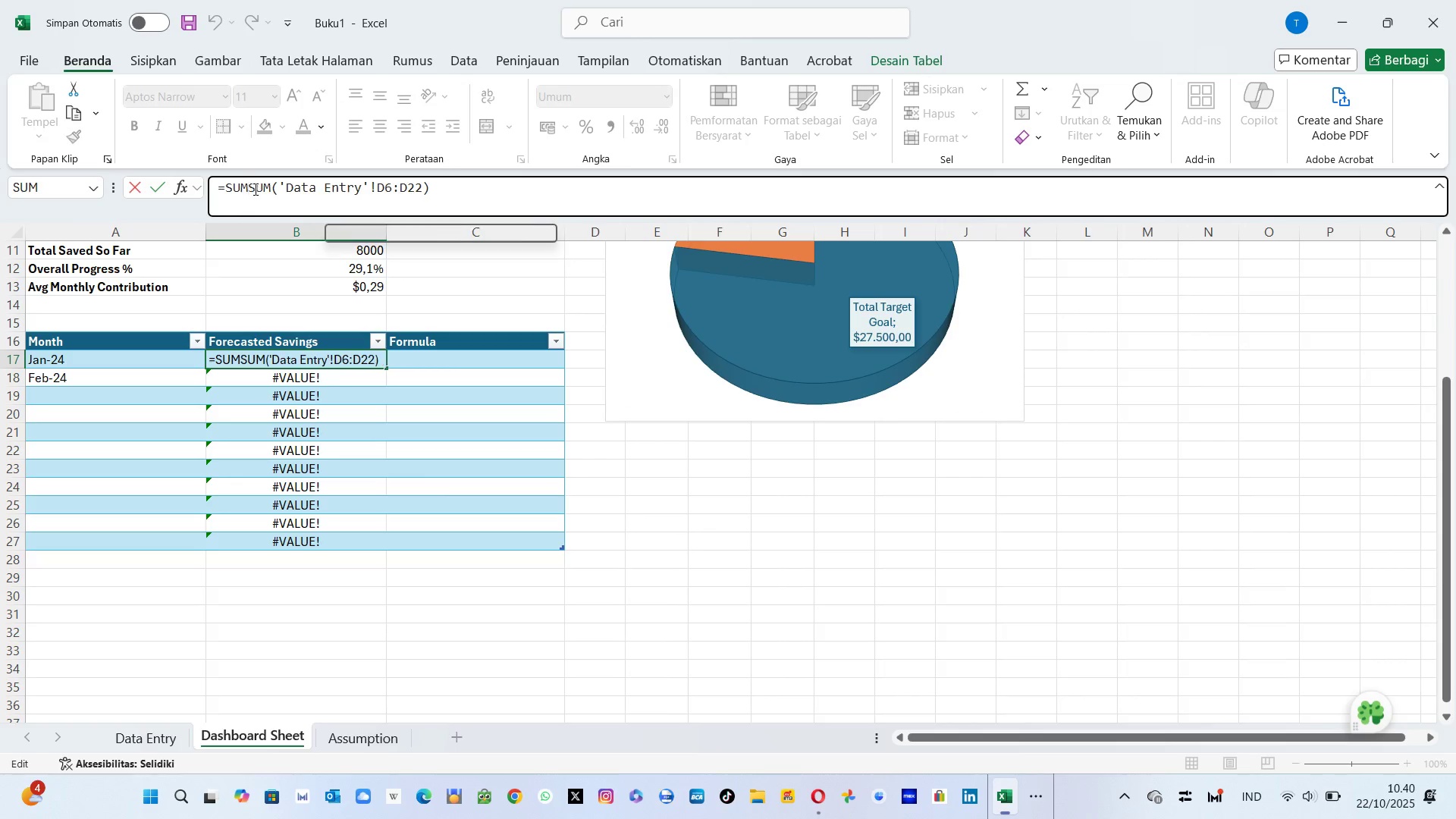 
key(Backspace)
 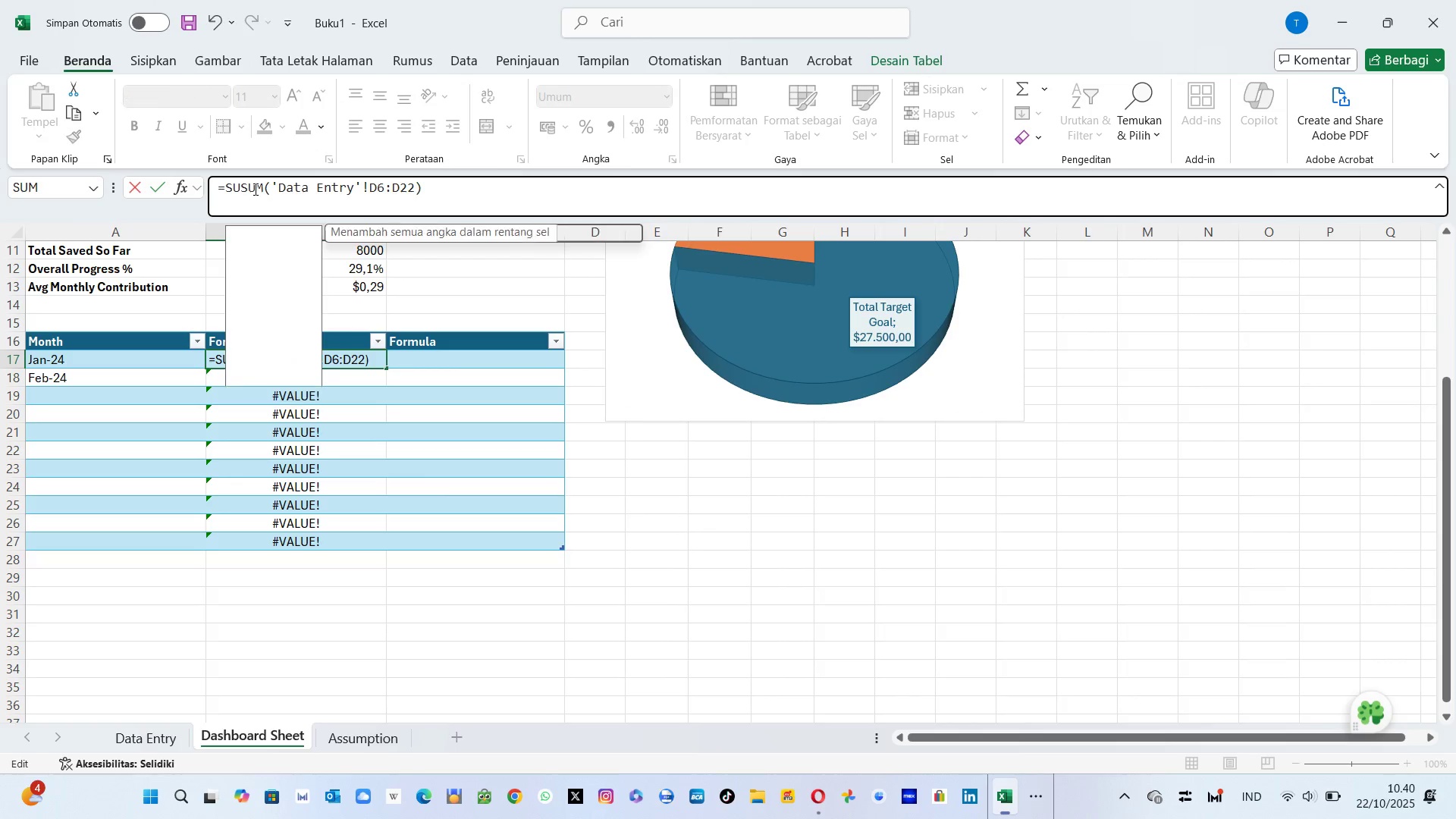 
key(Backspace)
 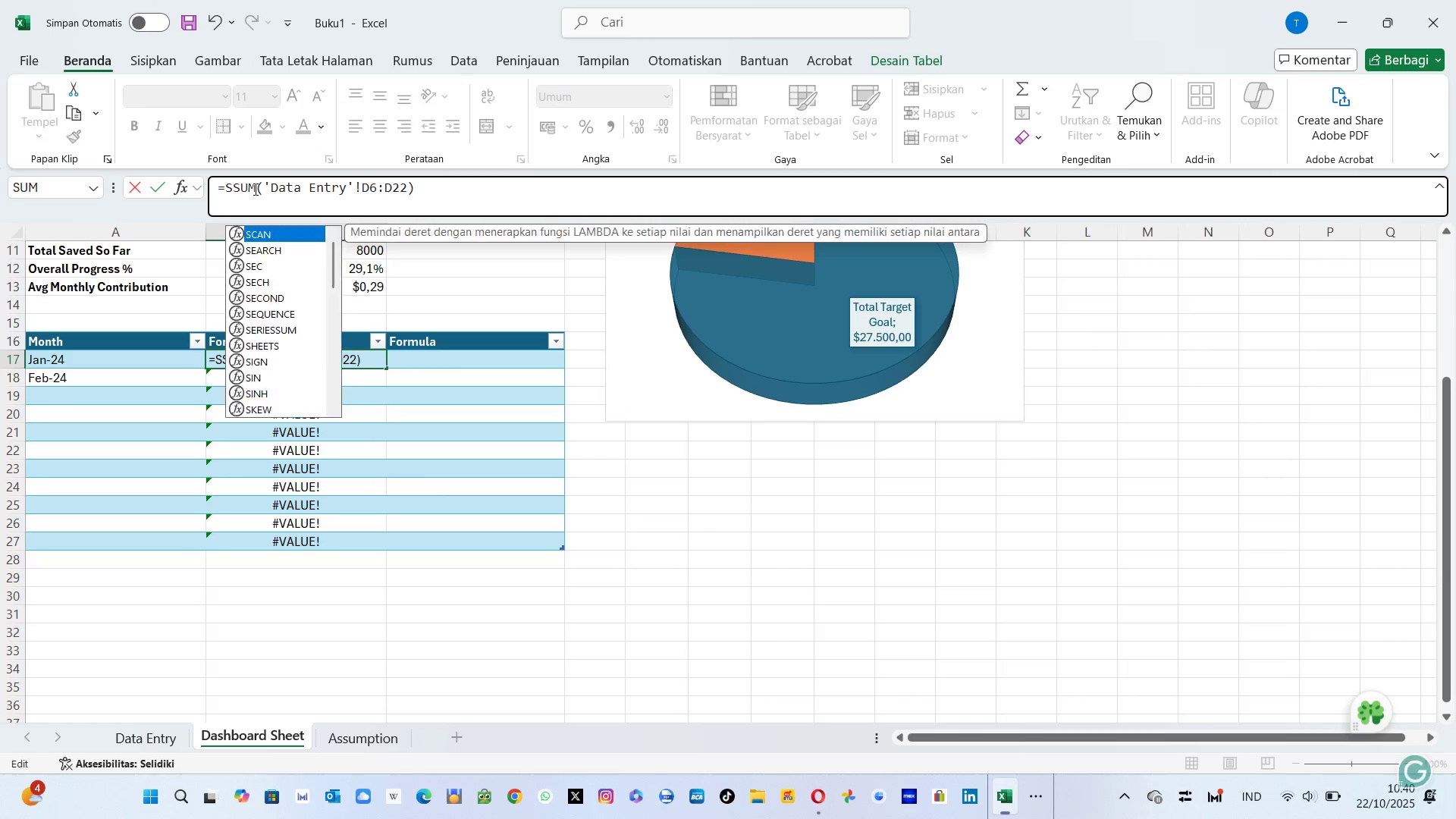 
key(Backspace)
 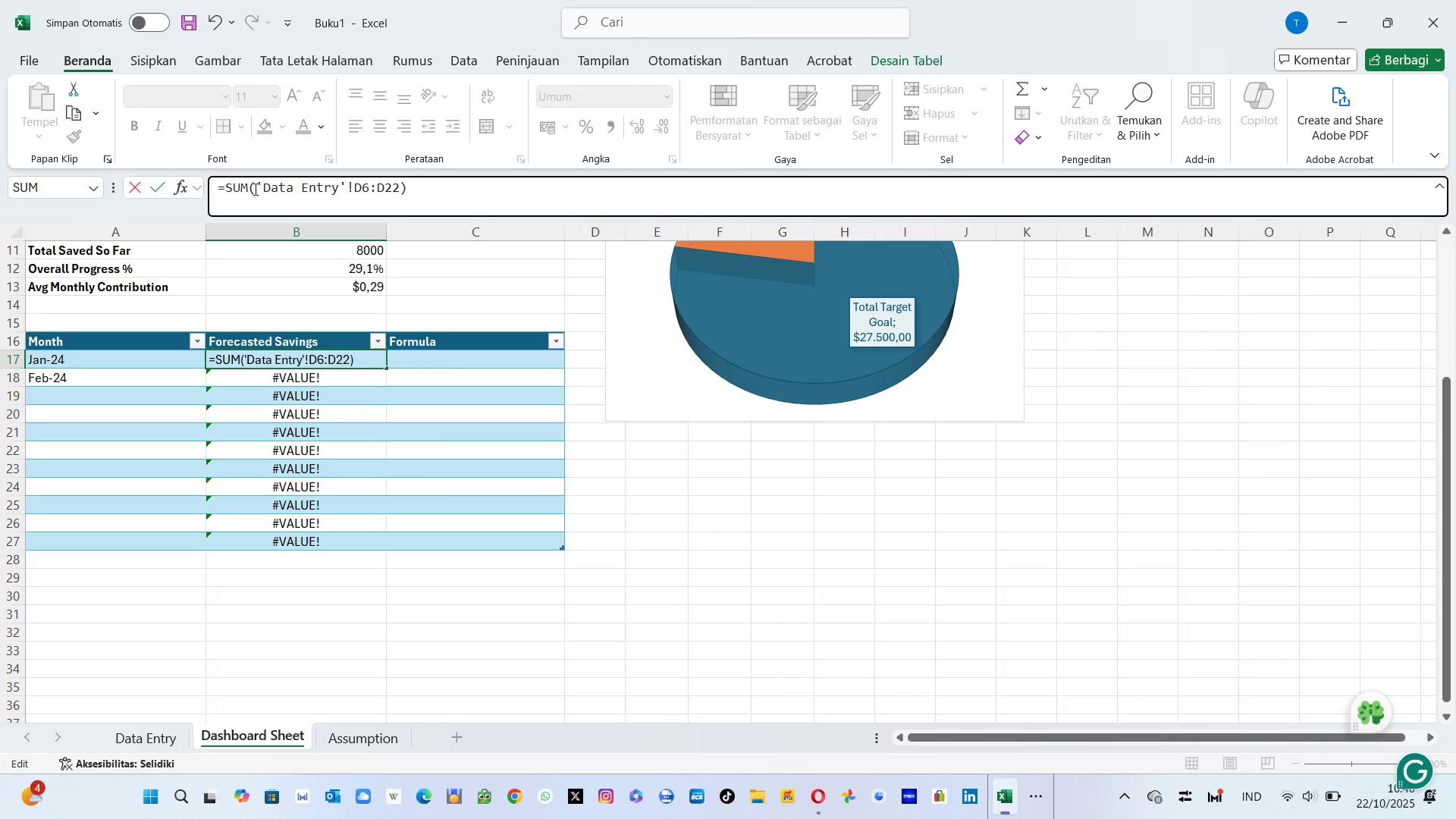 
key(Backspace)
 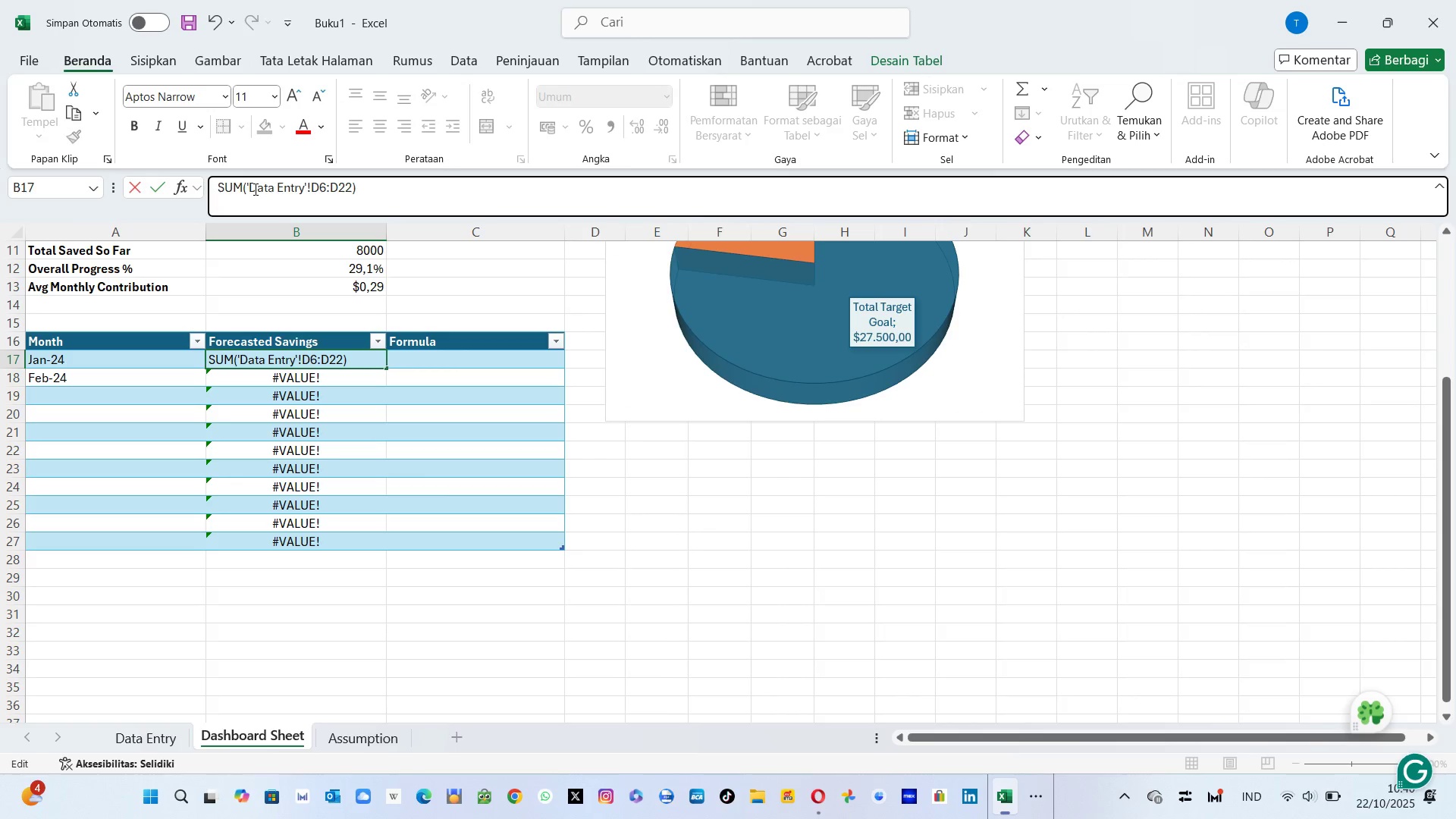 
key(Equal)
 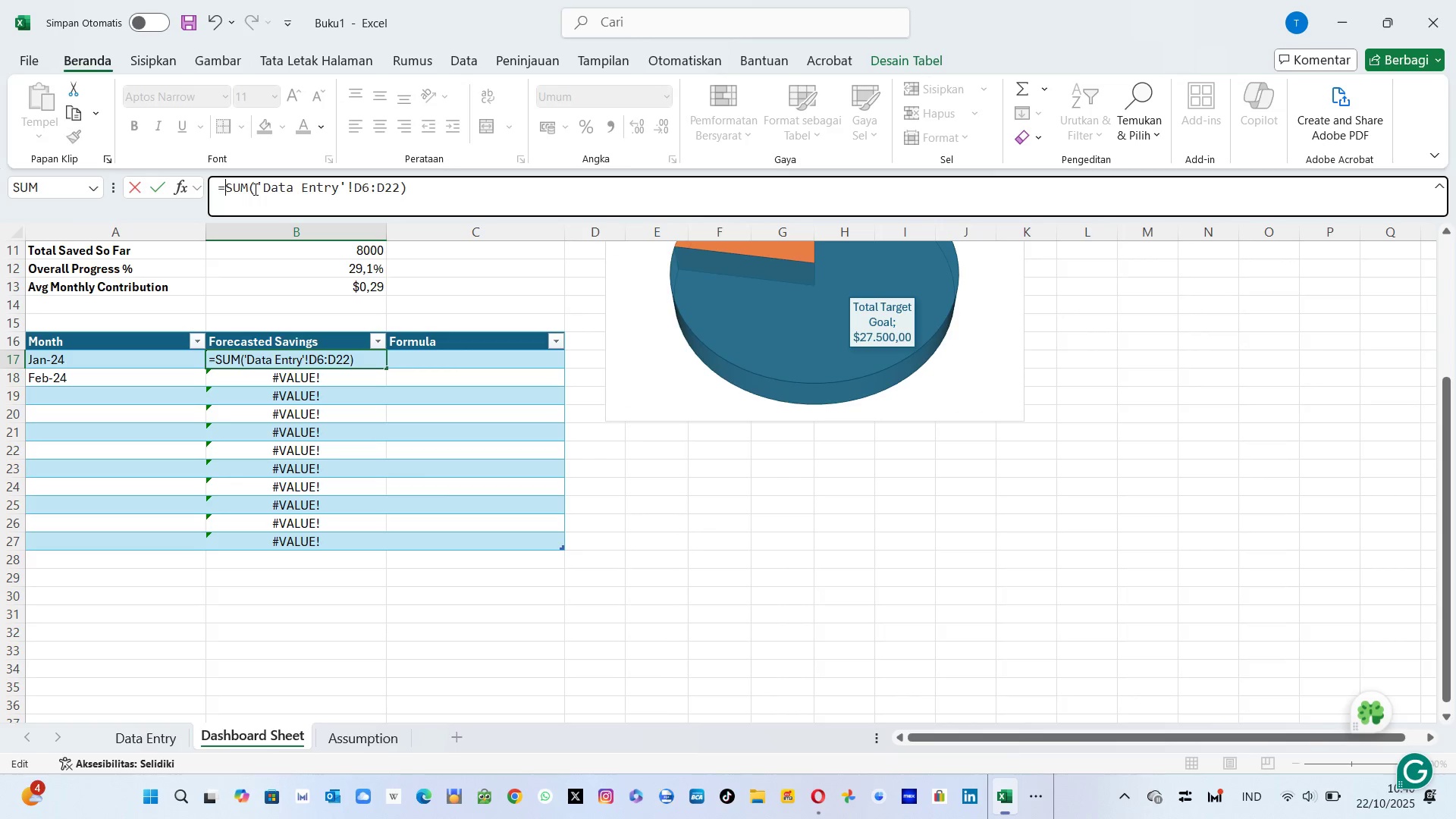 
key(Enter)
 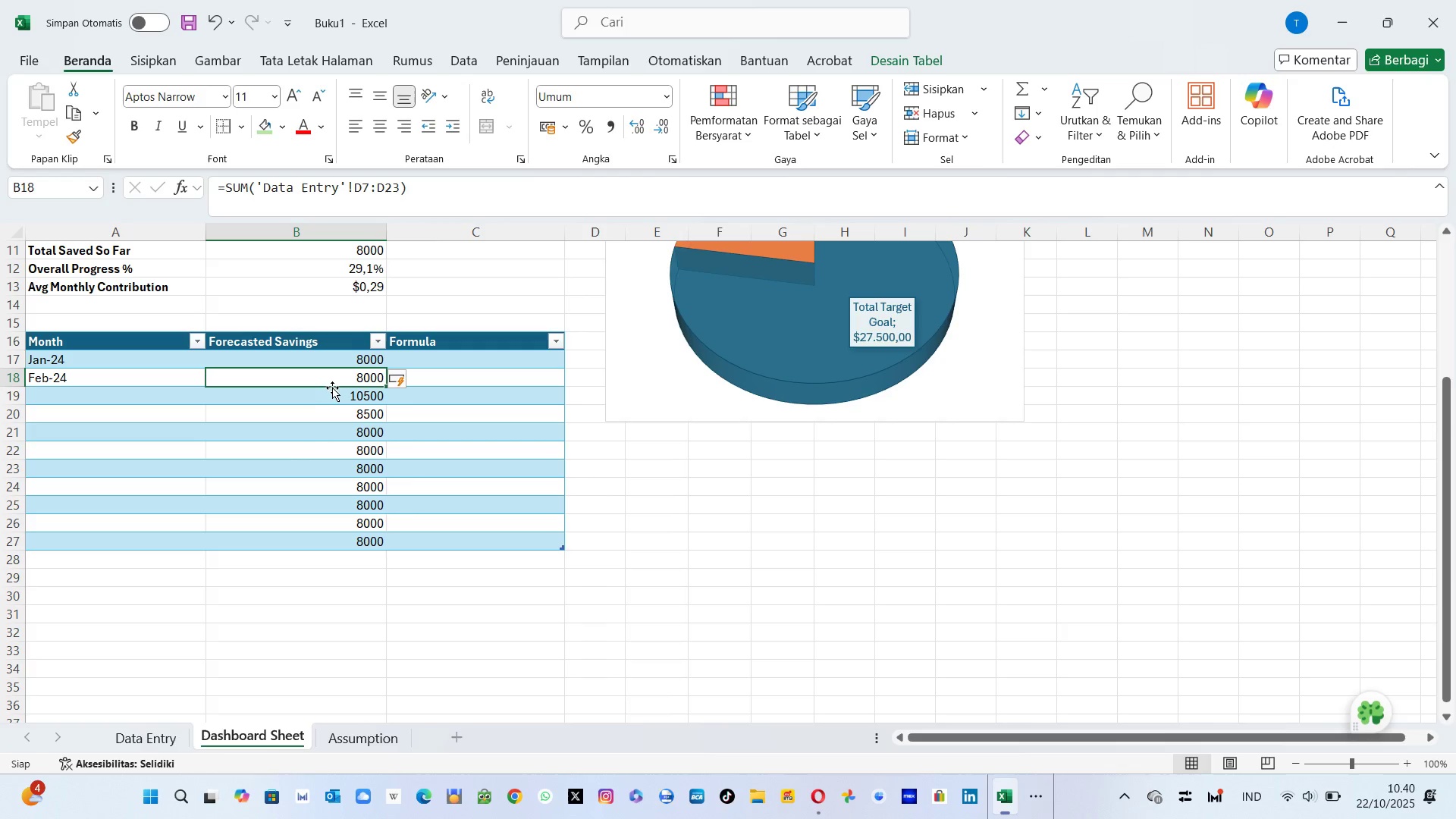 
left_click([331, 401])
 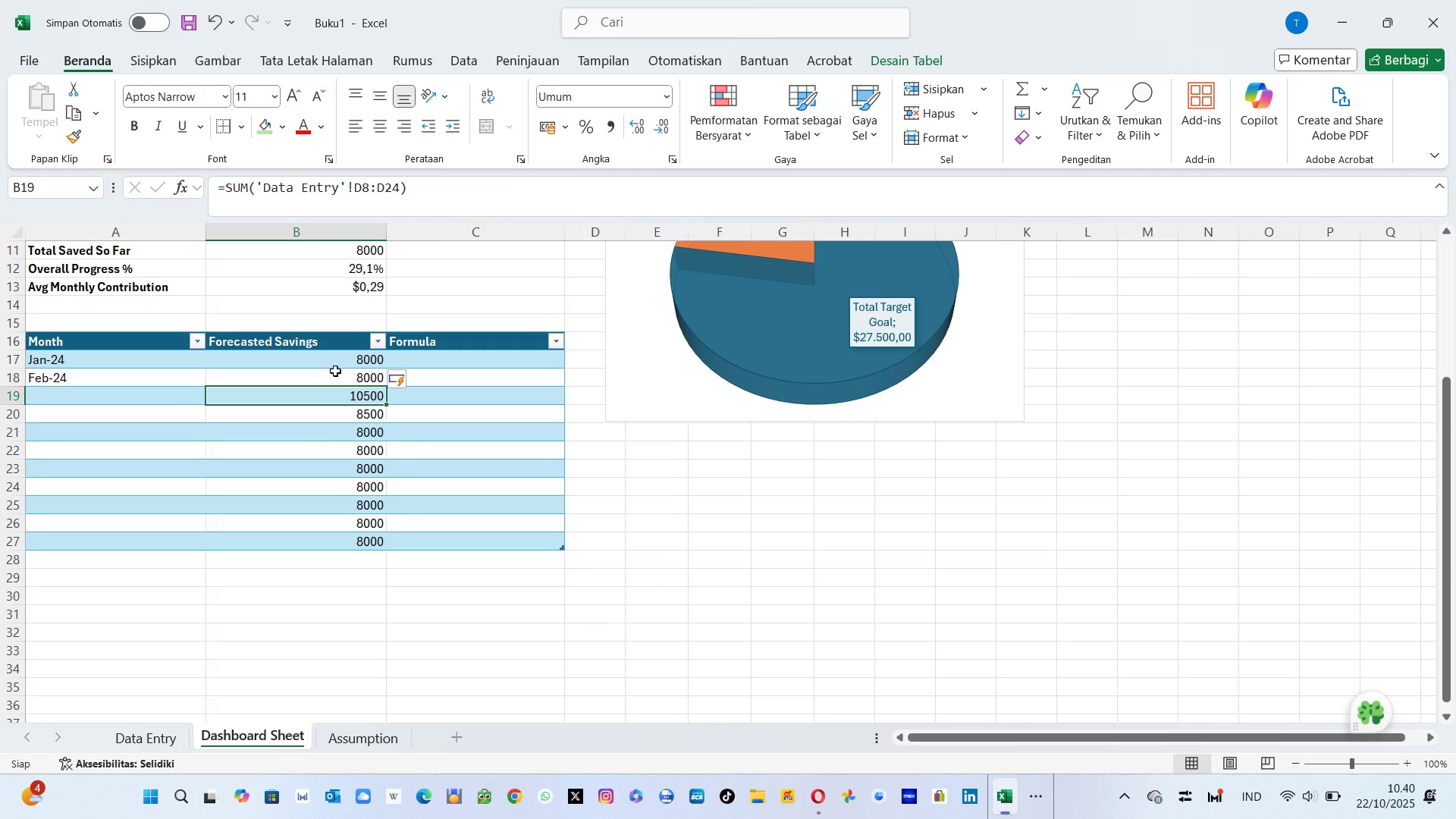 
left_click([336, 359])
 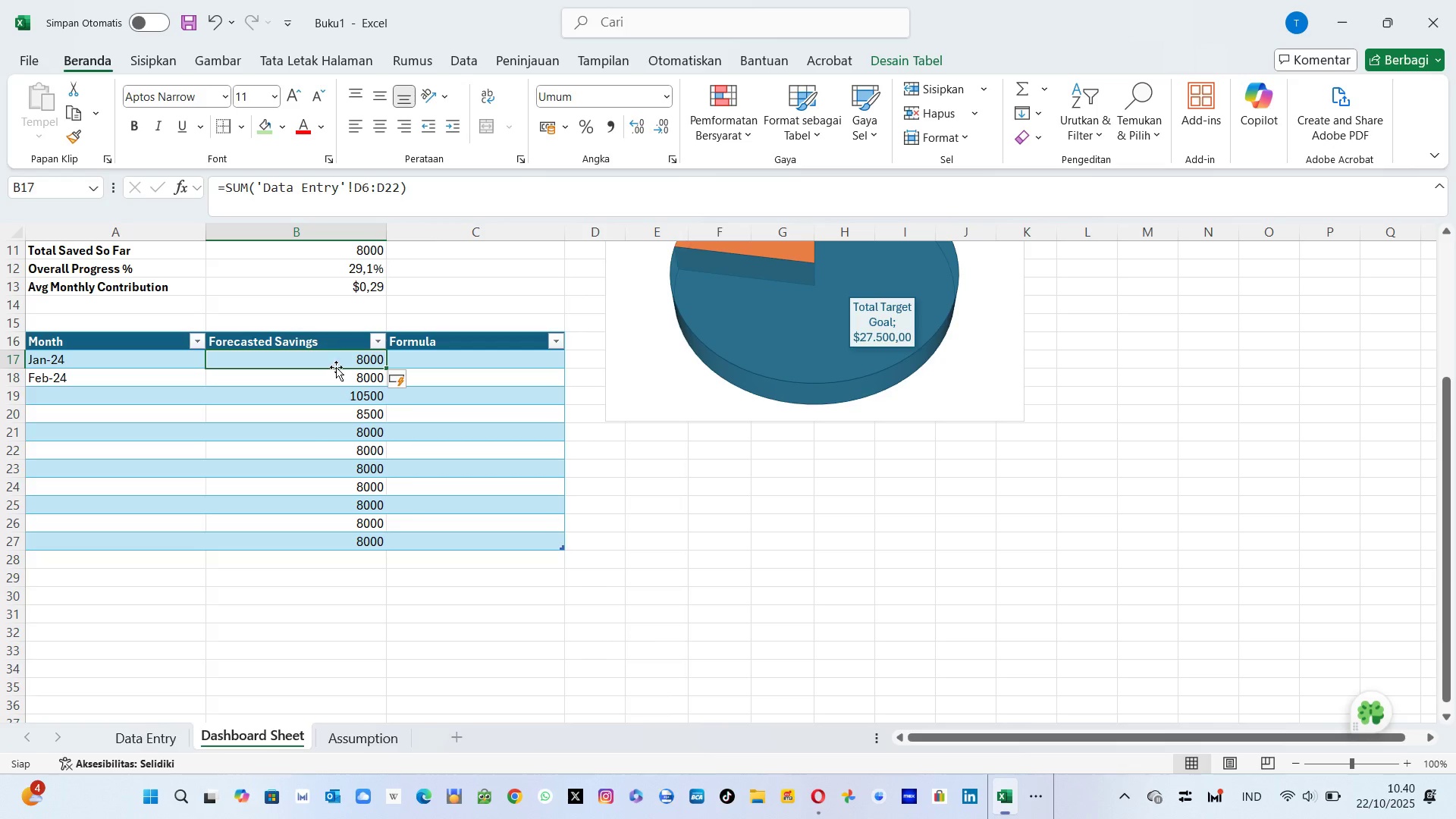 
left_click([336, 367])
 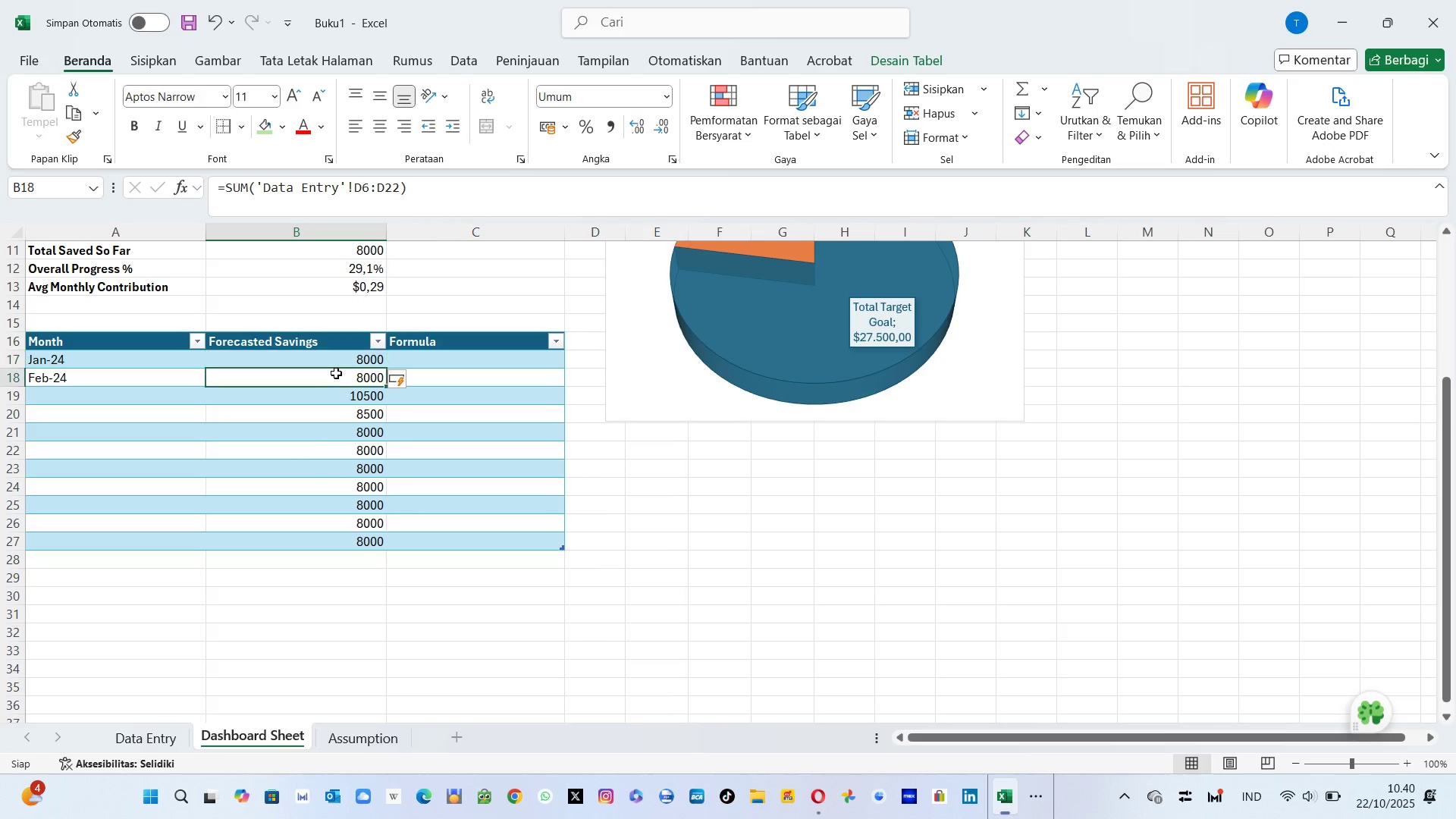 
left_click([336, 373])
 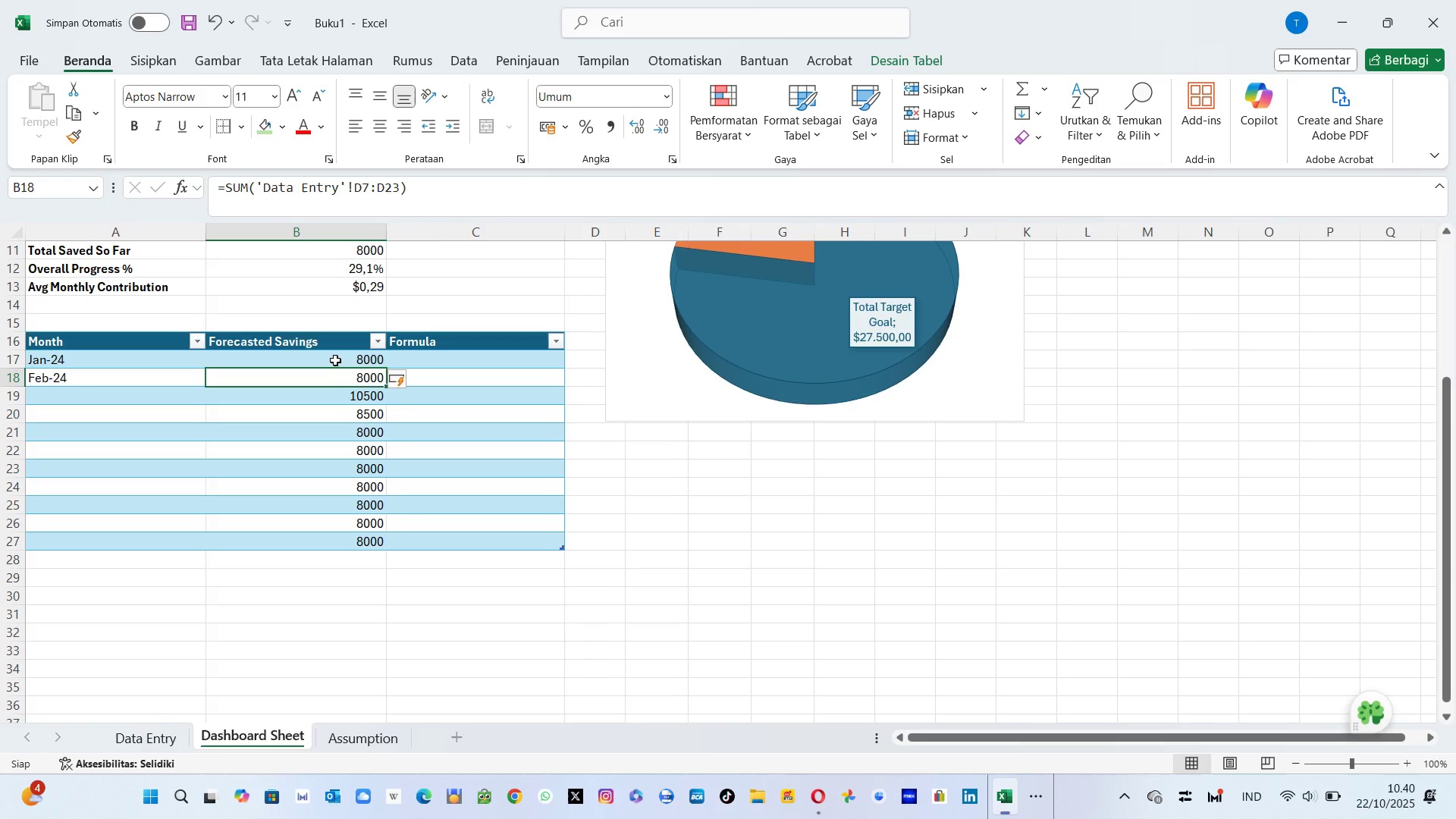 
left_click([335, 360])
 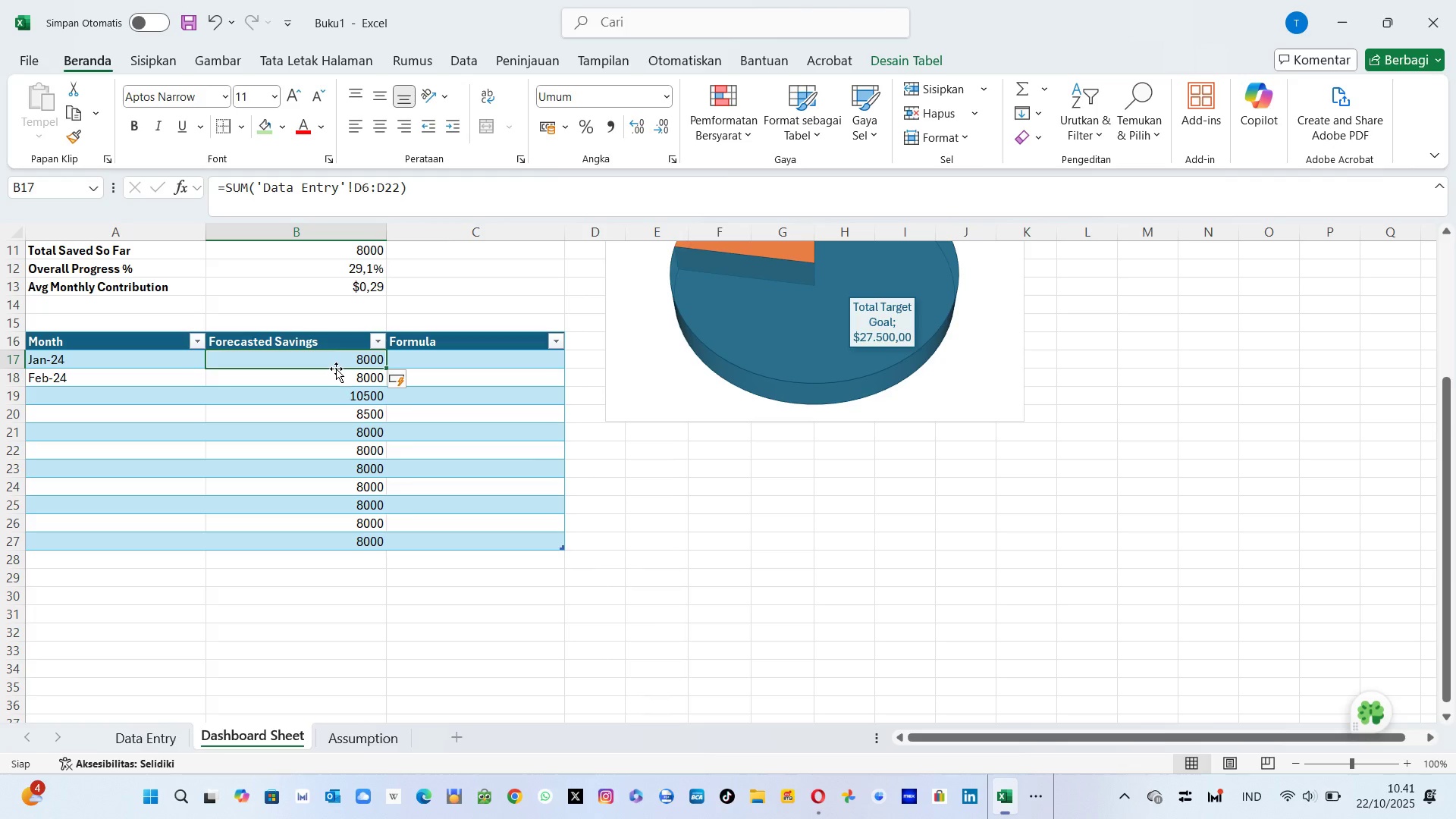 
wait(17.3)
 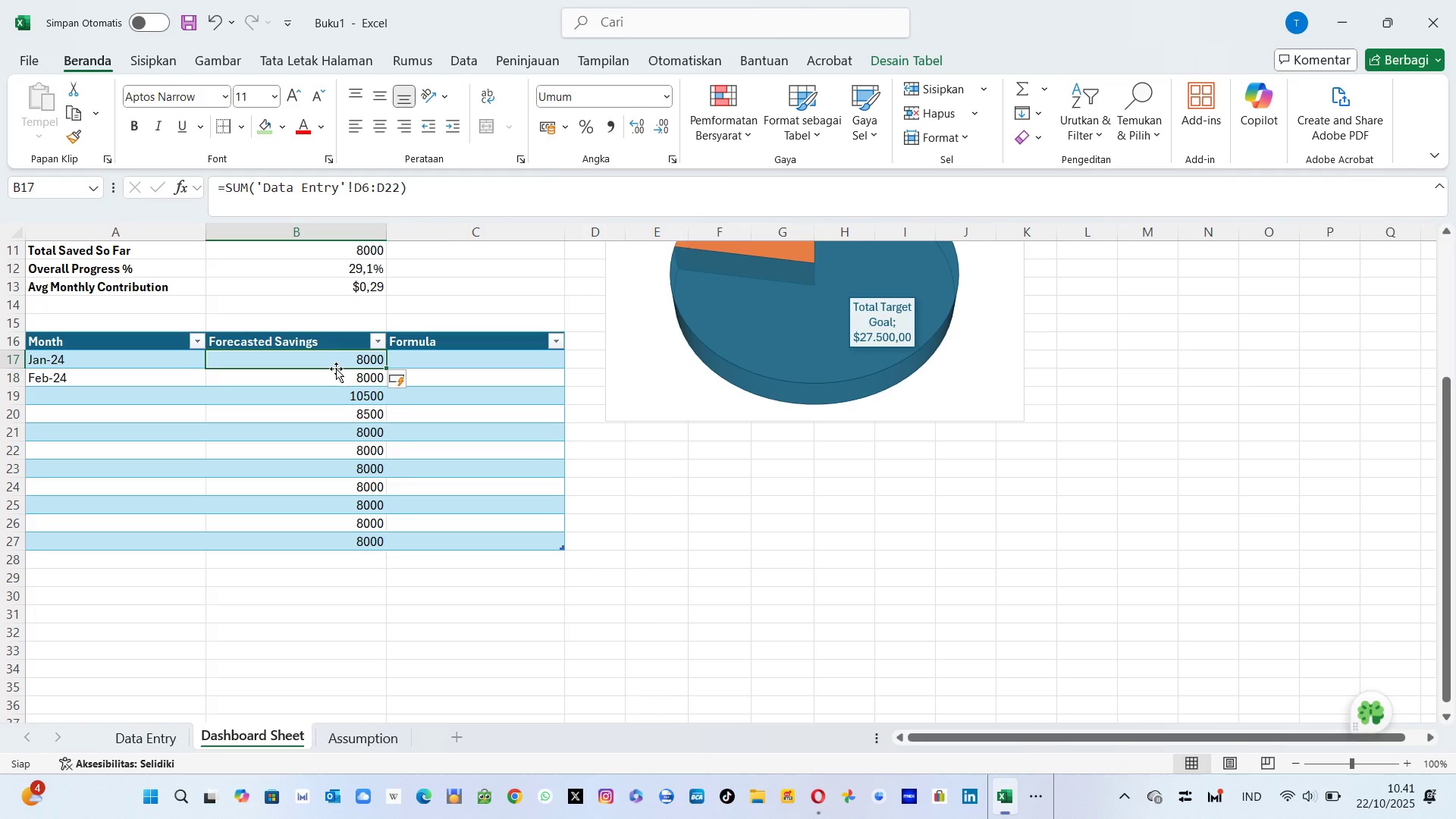 
left_click_drag(start_coordinate=[294, 362], to_coordinate=[322, 538])
 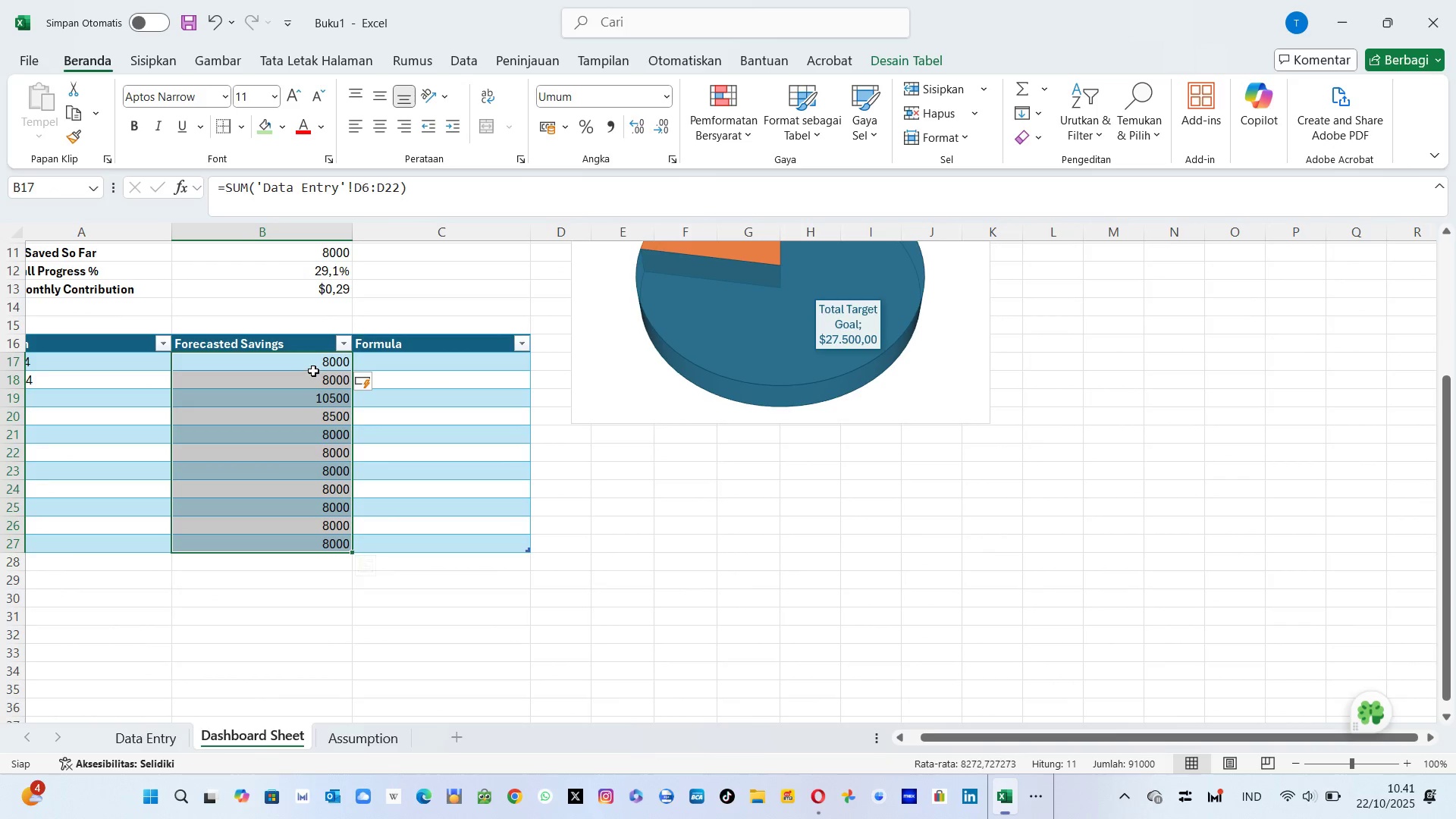 
left_click([313, 371])
 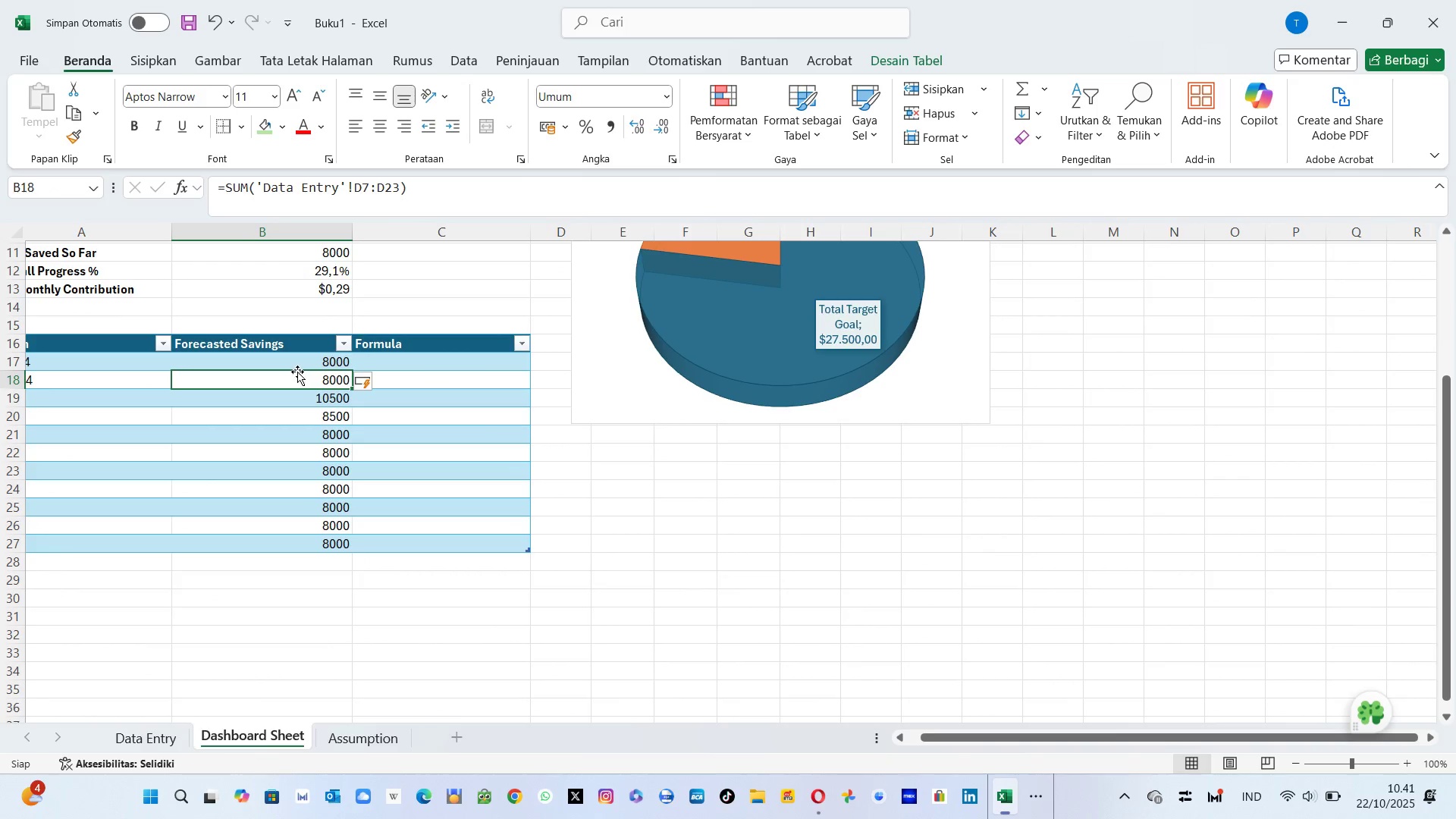 
left_click([291, 363])
 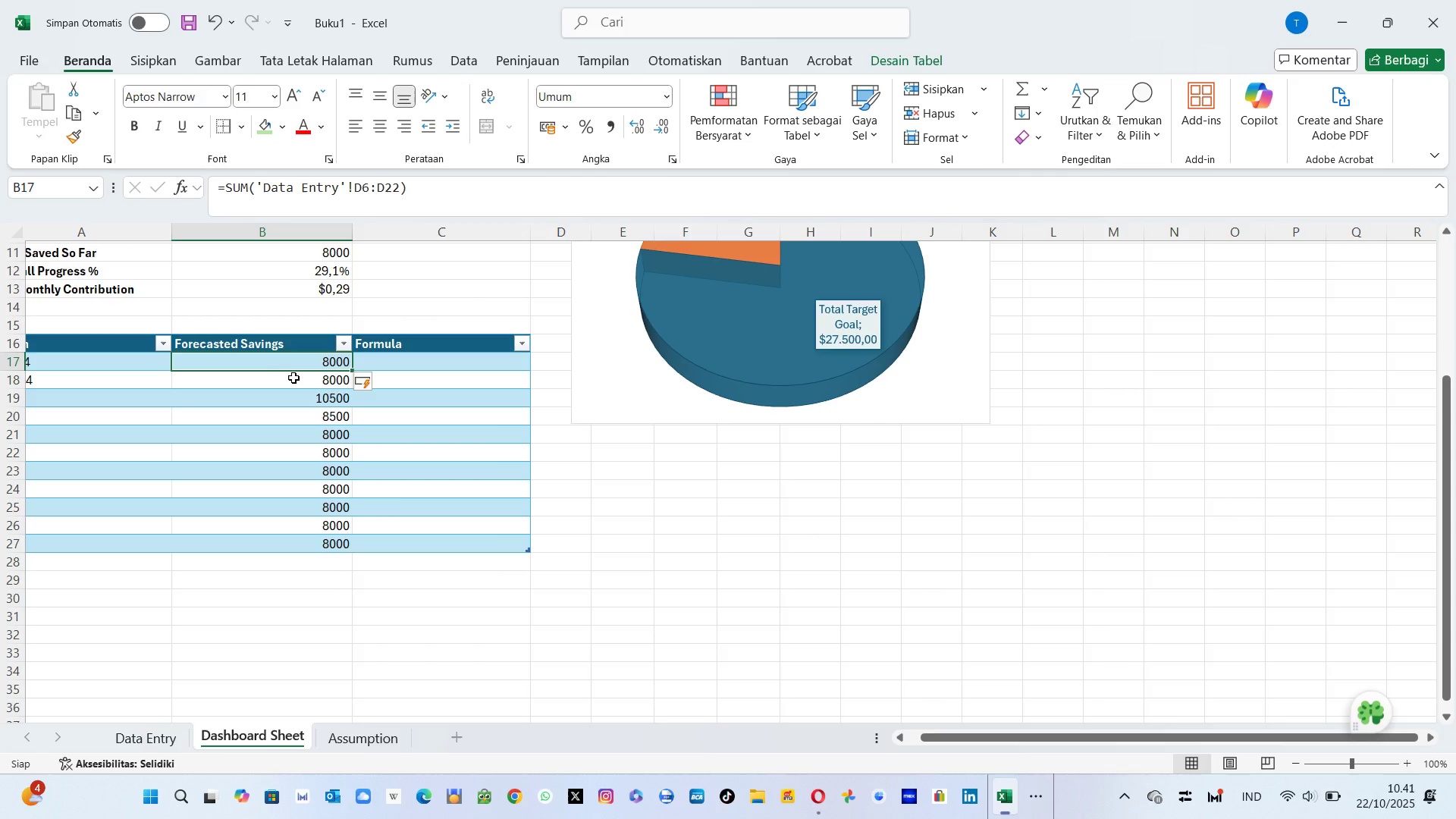 
left_click([293, 378])
 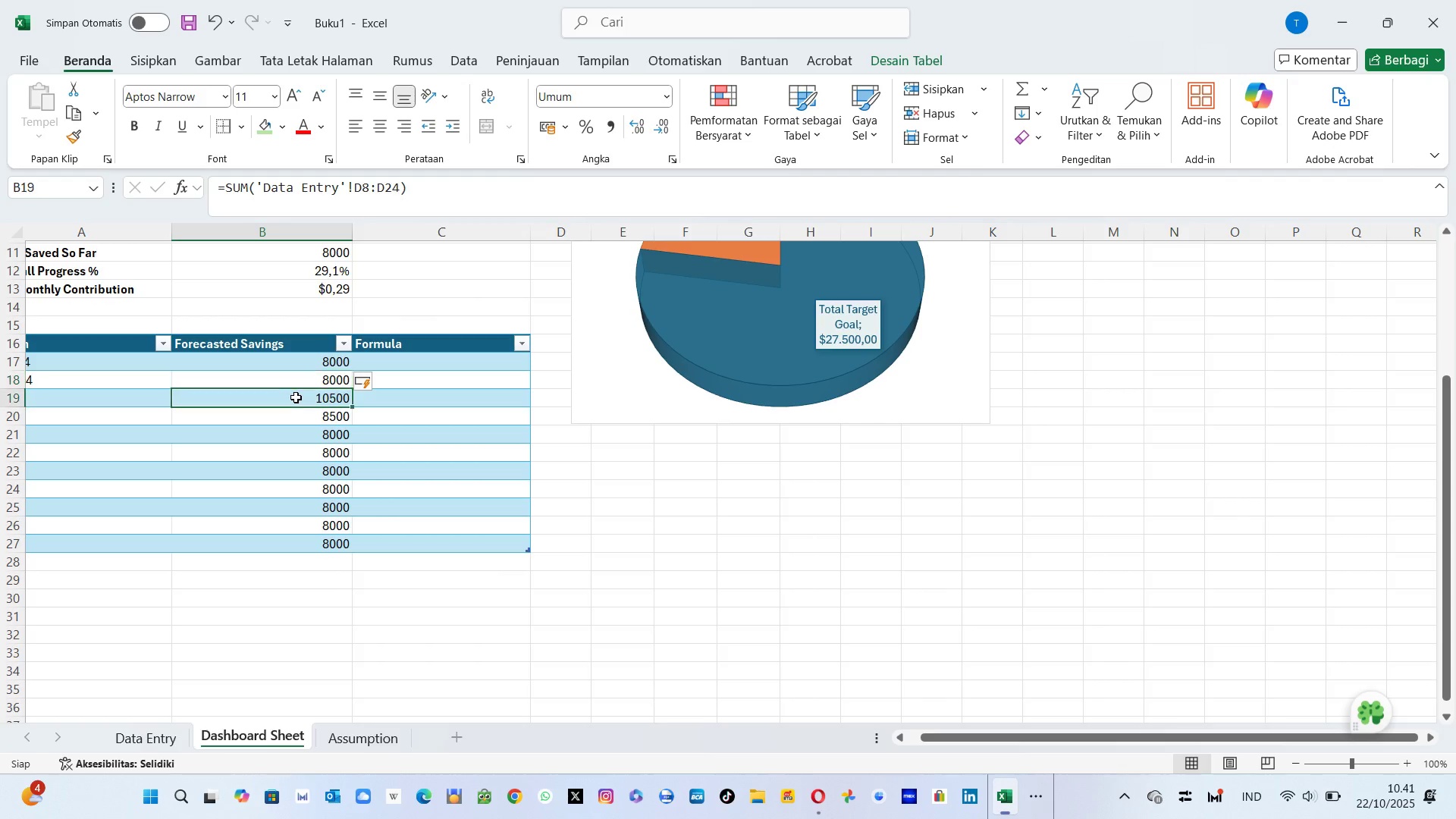 
left_click([296, 397])
 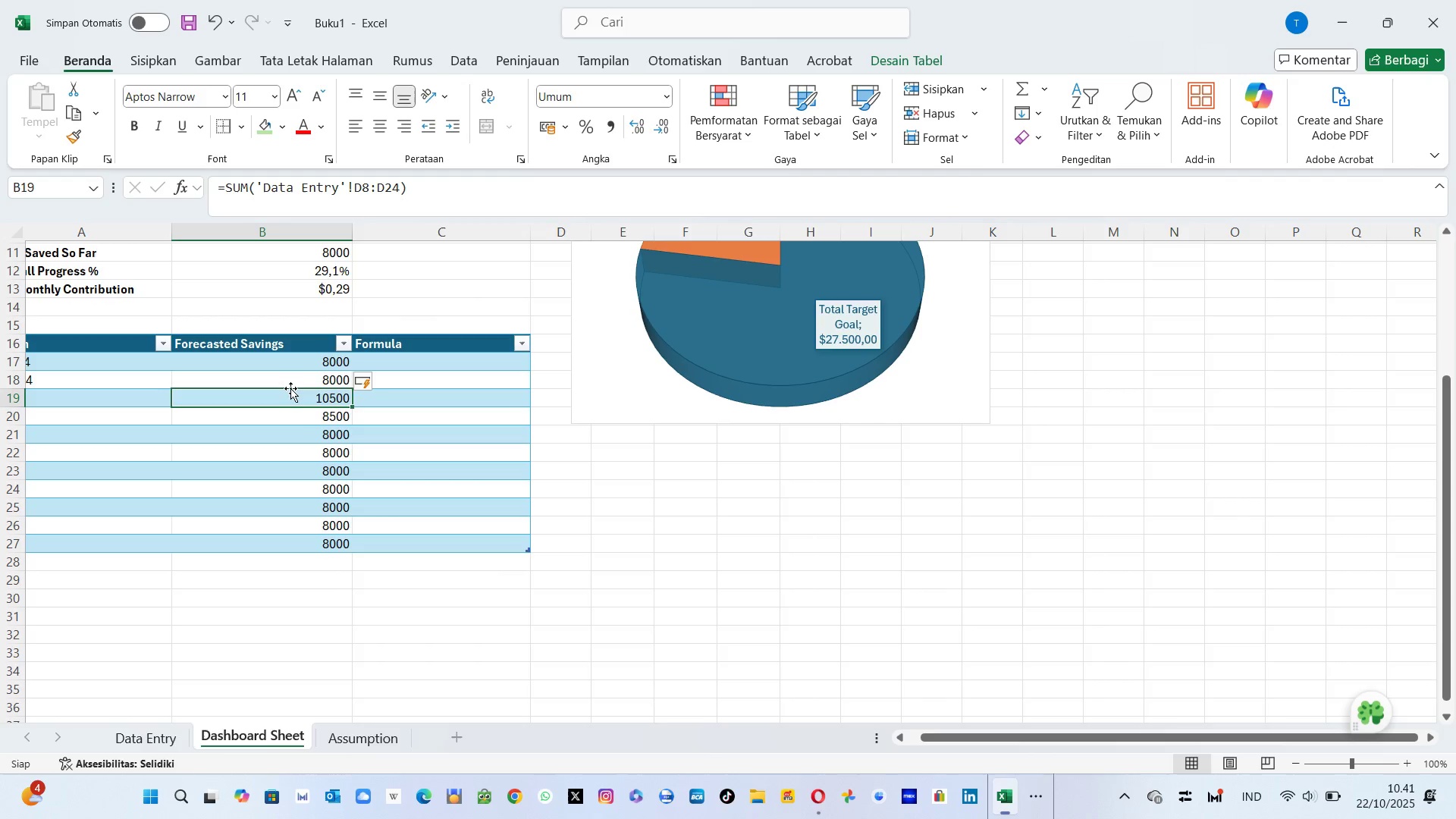 
left_click([290, 390])
 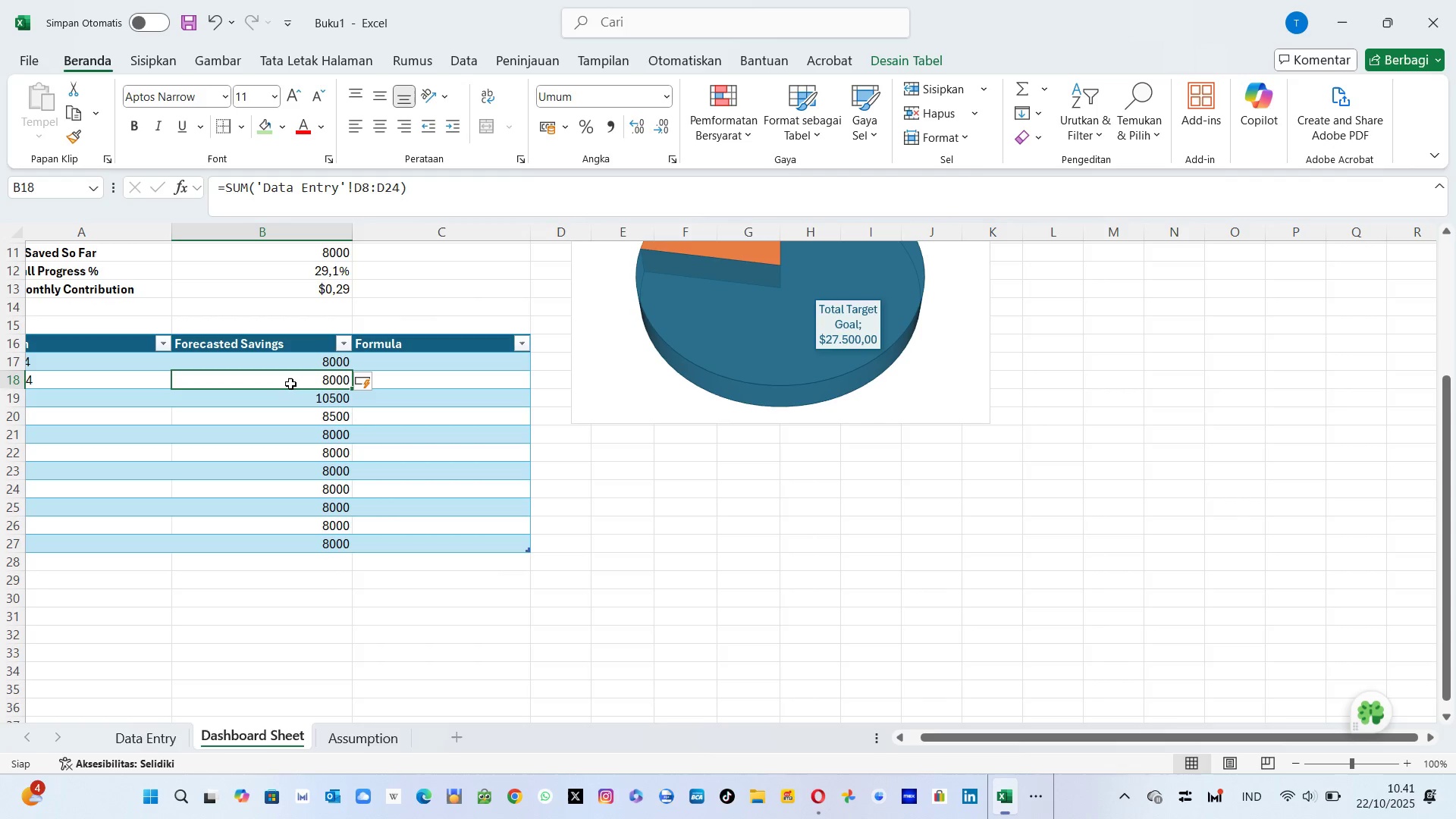 
left_click([290, 384])
 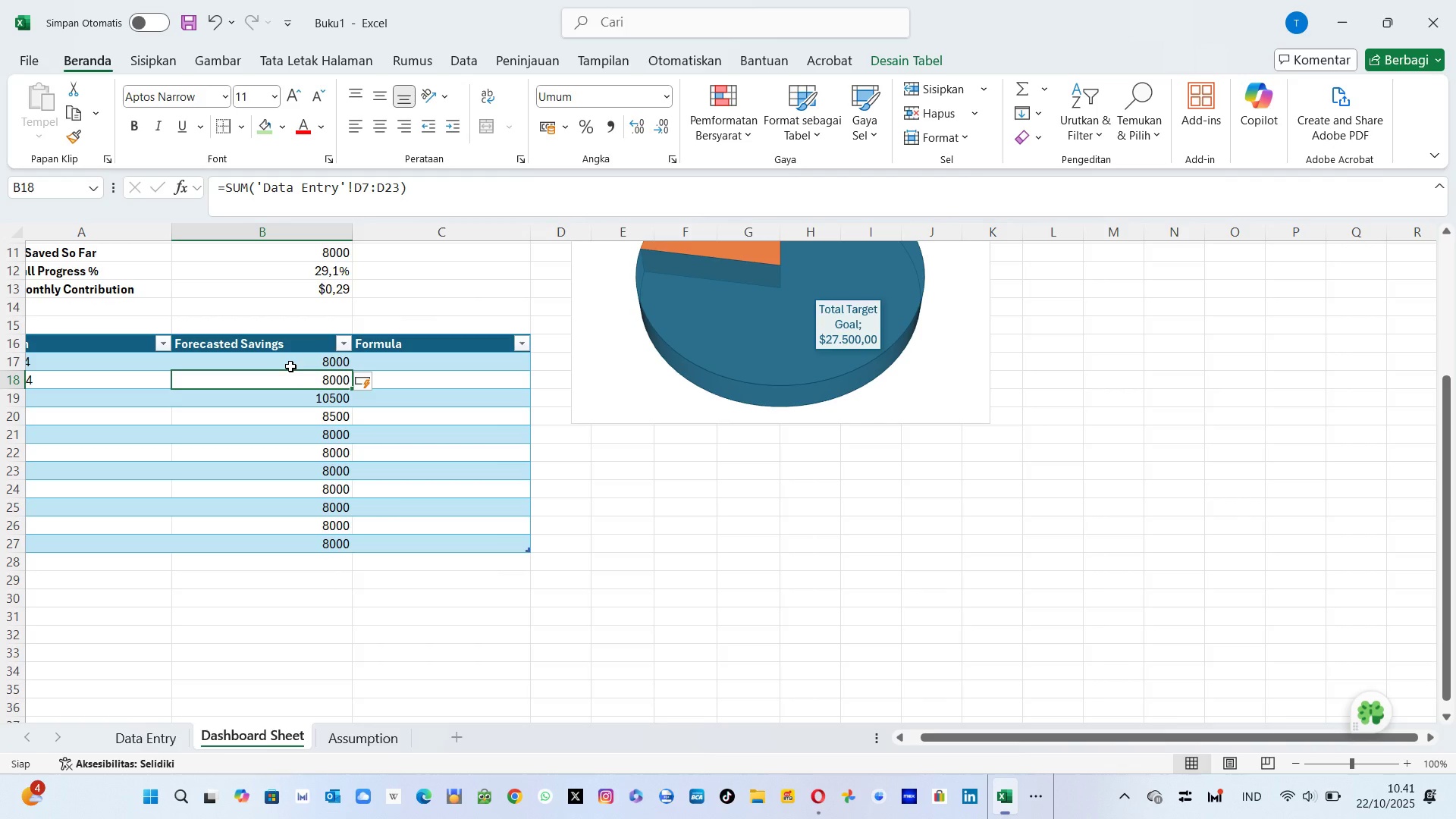 
left_click([290, 366])
 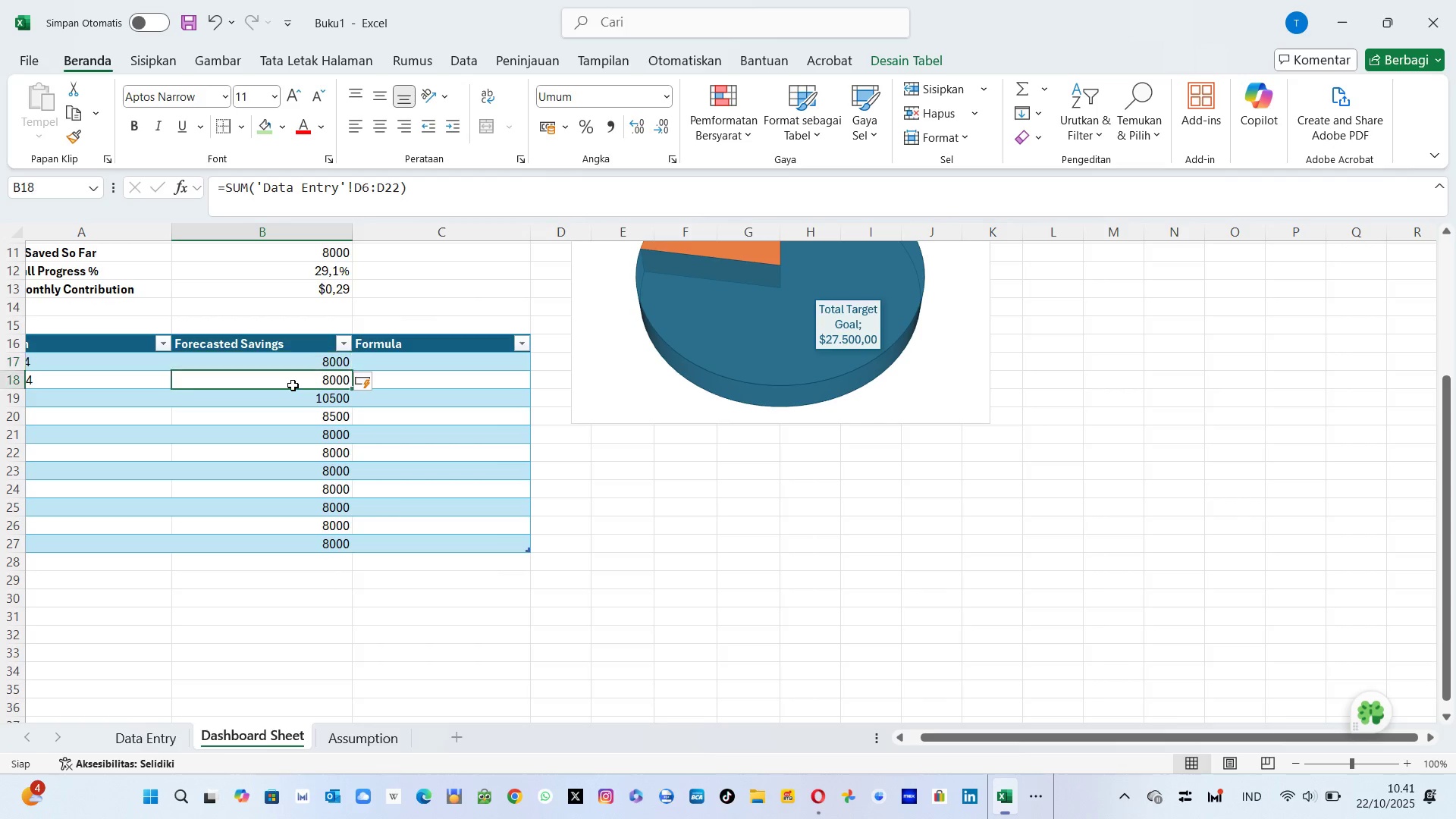 
left_click([293, 385])
 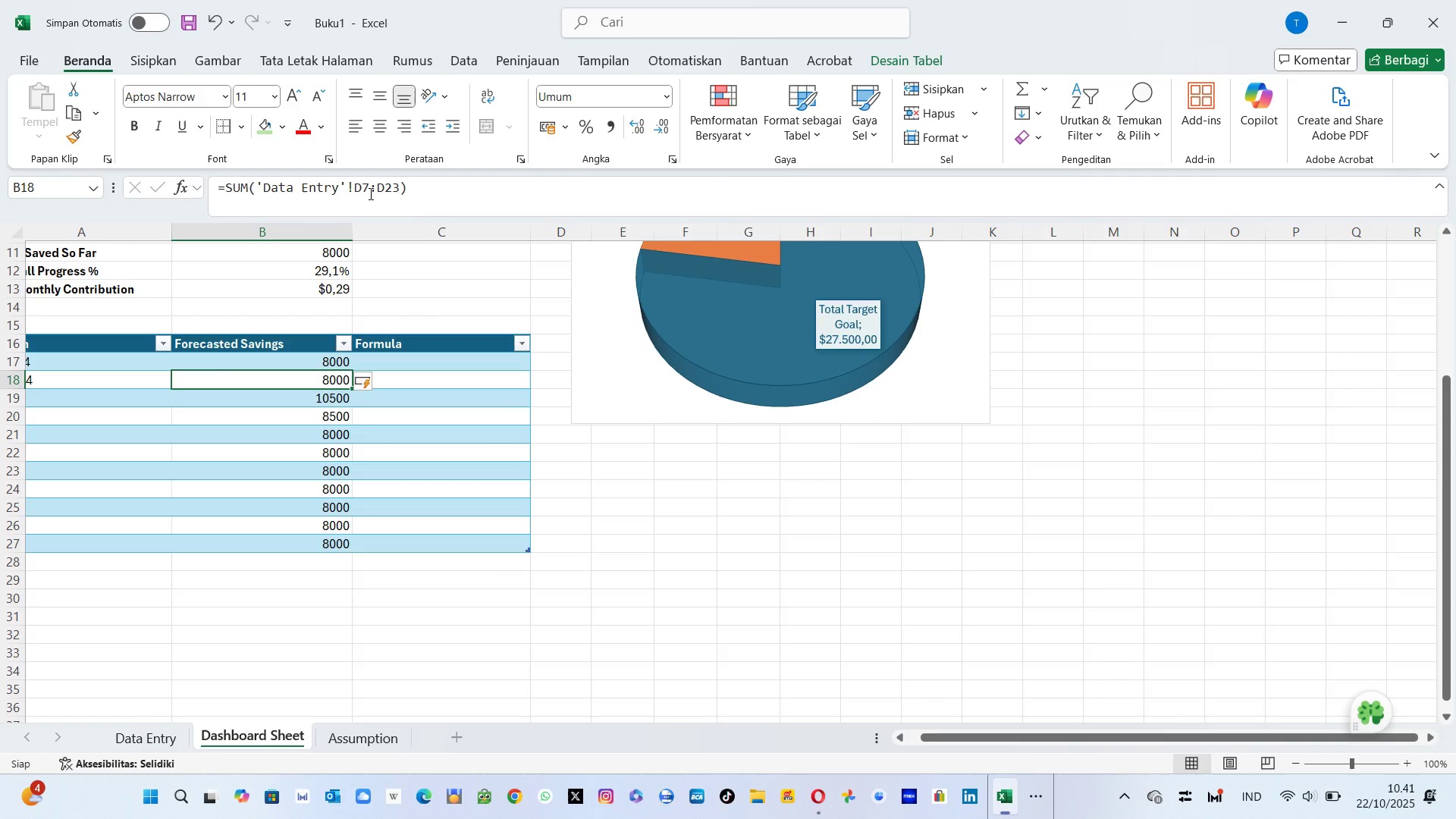 
left_click([369, 193])
 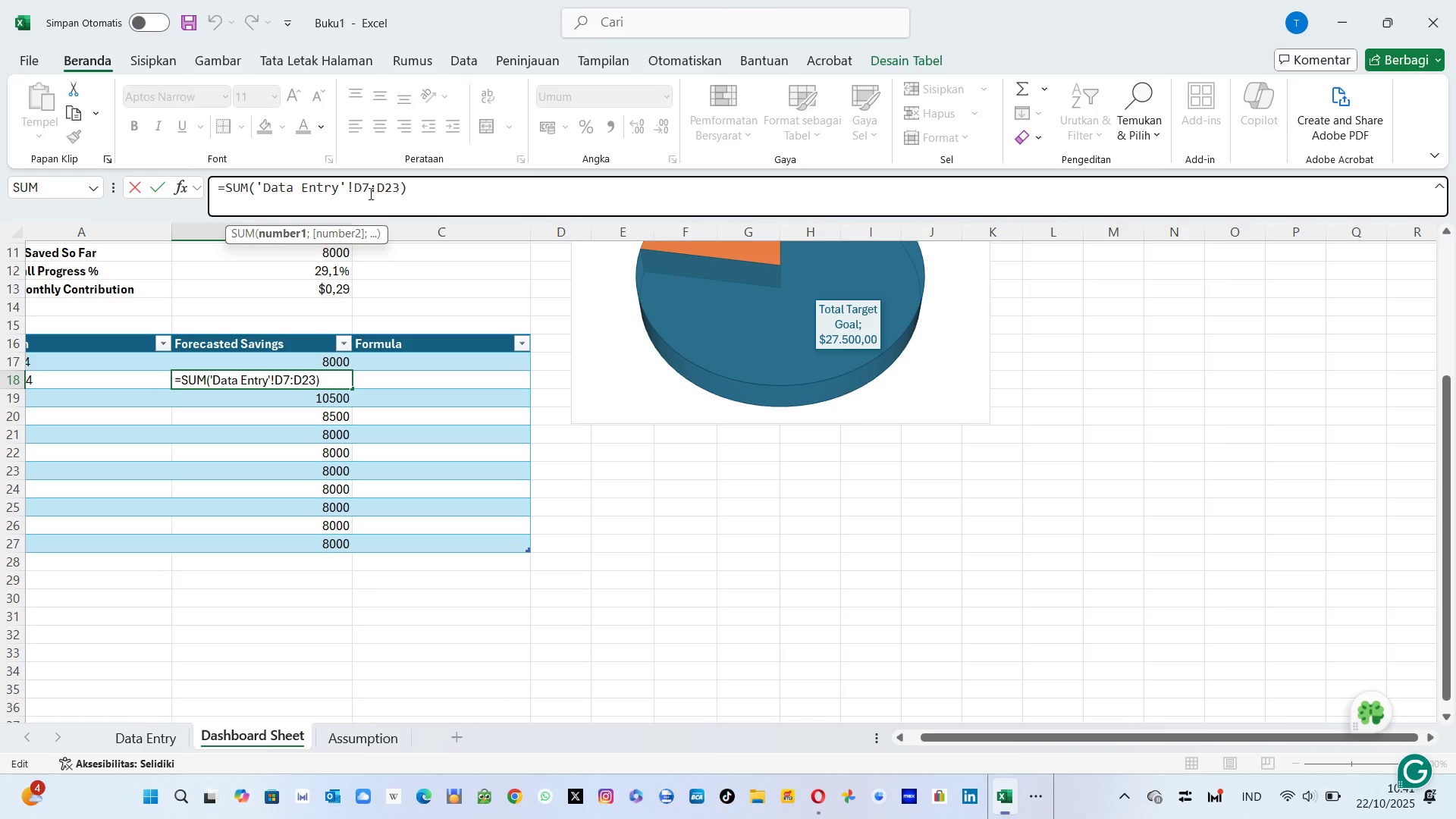 
key(Backspace)
 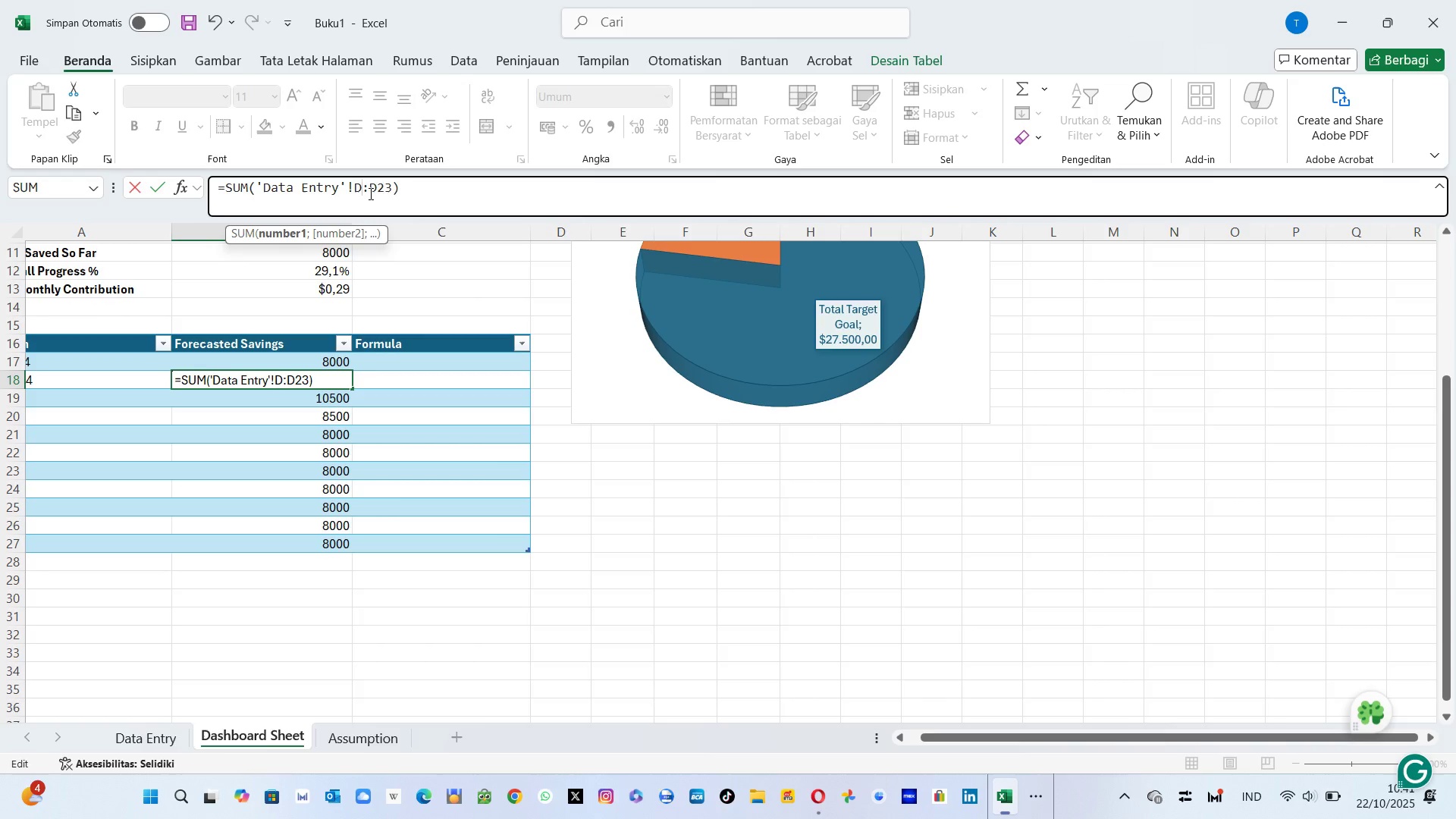 
key(6)
 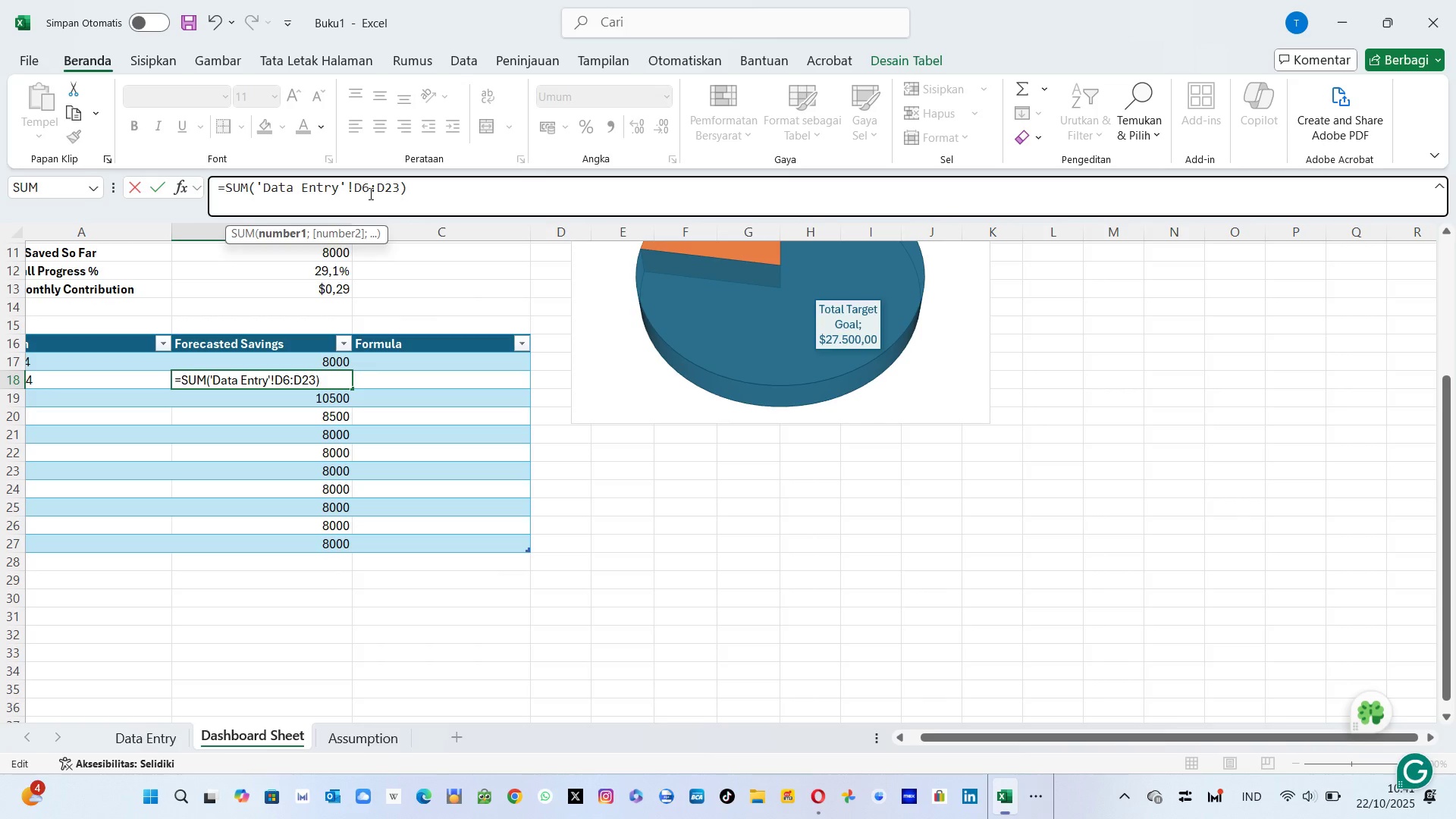 
key(Enter)
 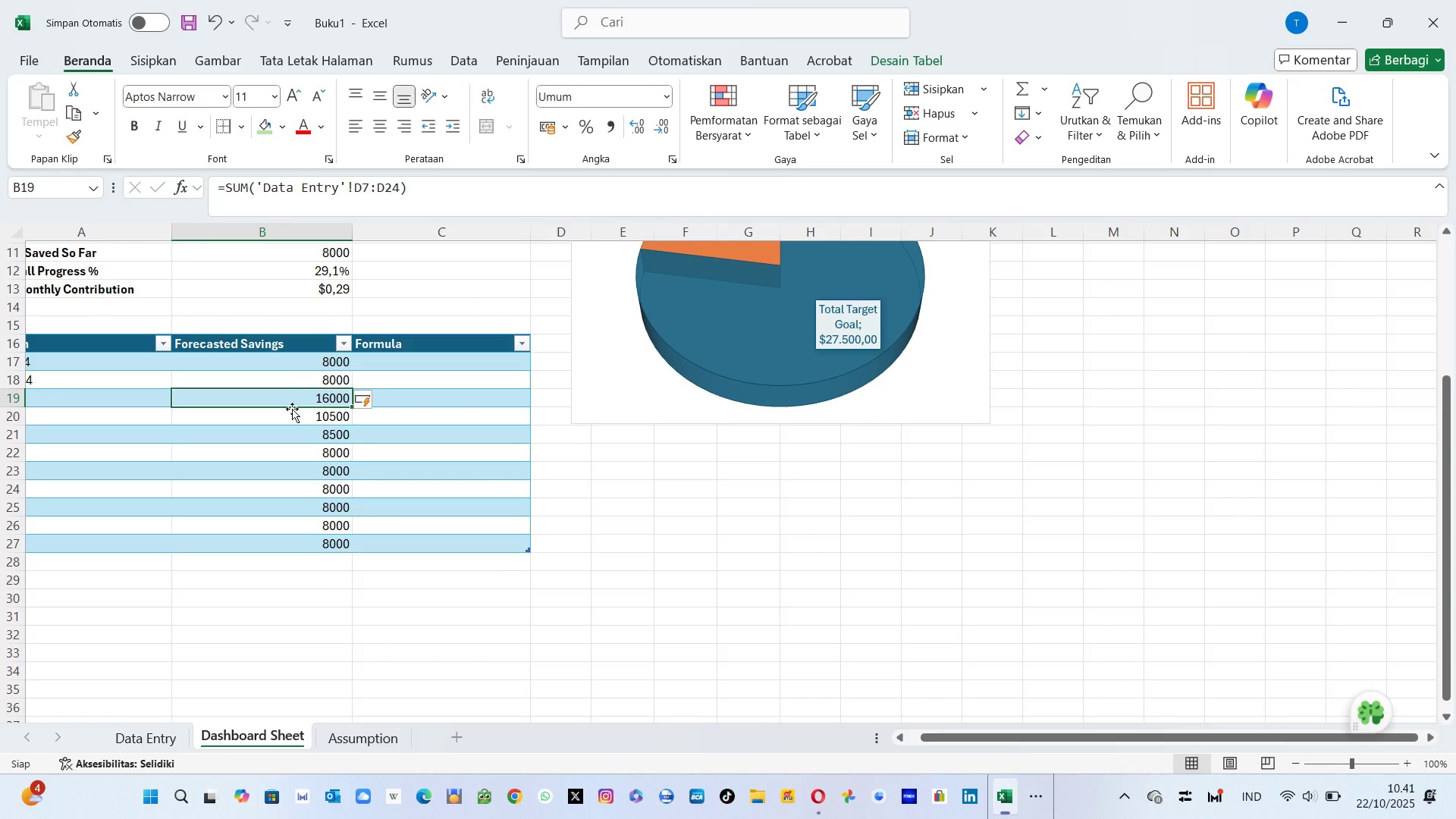 
left_click([290, 413])
 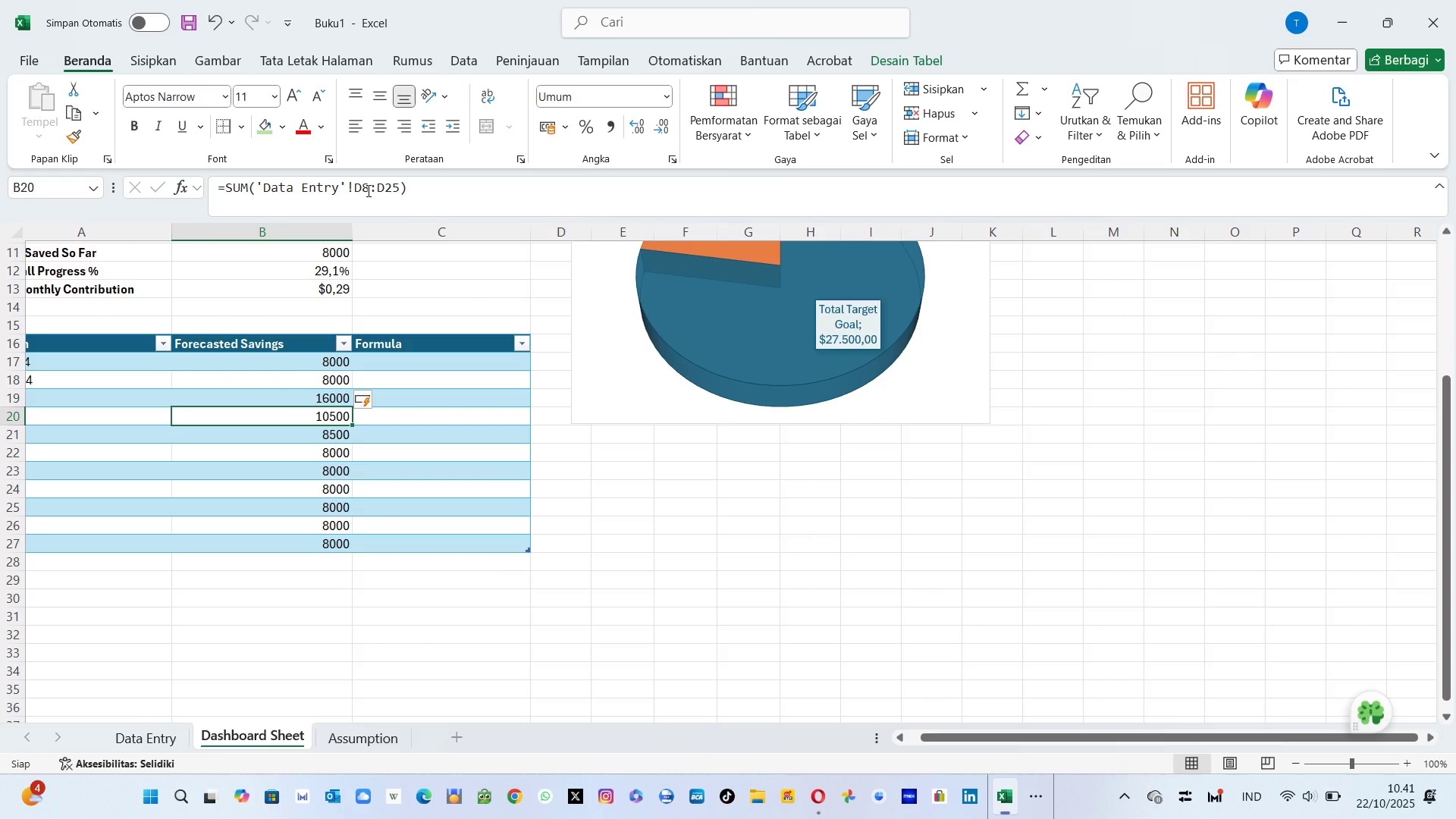 
left_click([367, 190])
 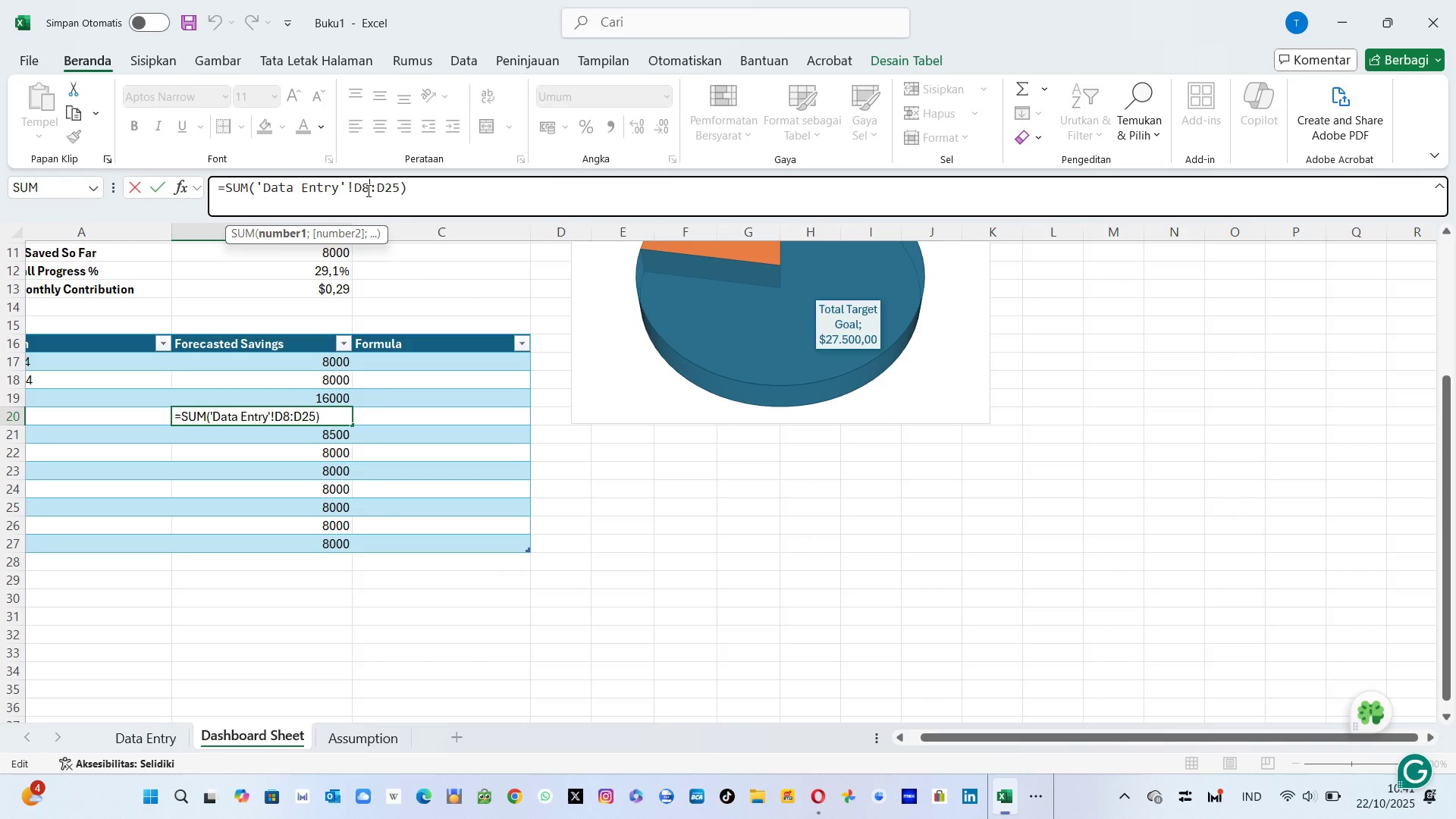 
key(Backspace)
 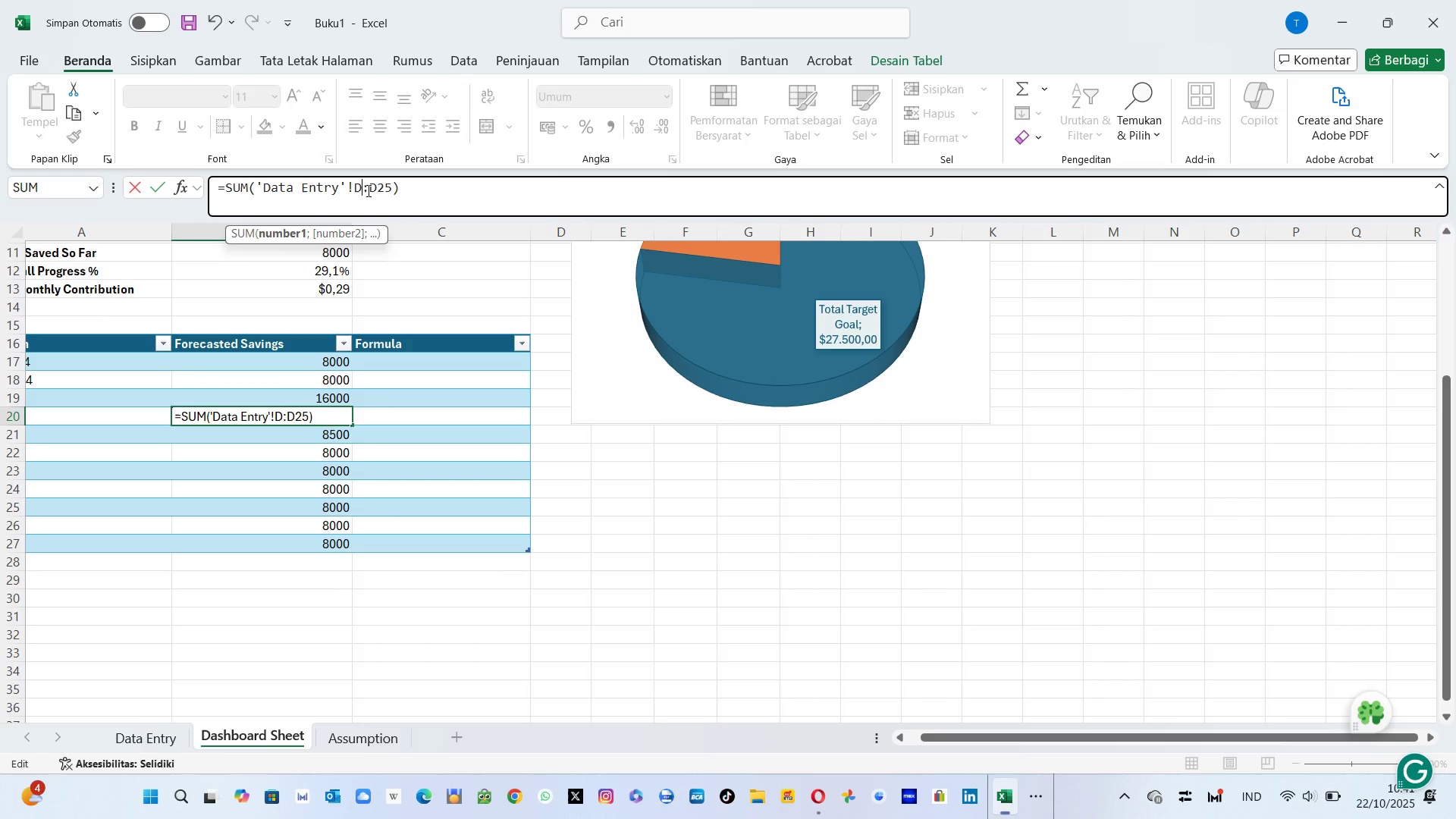 
key(6)
 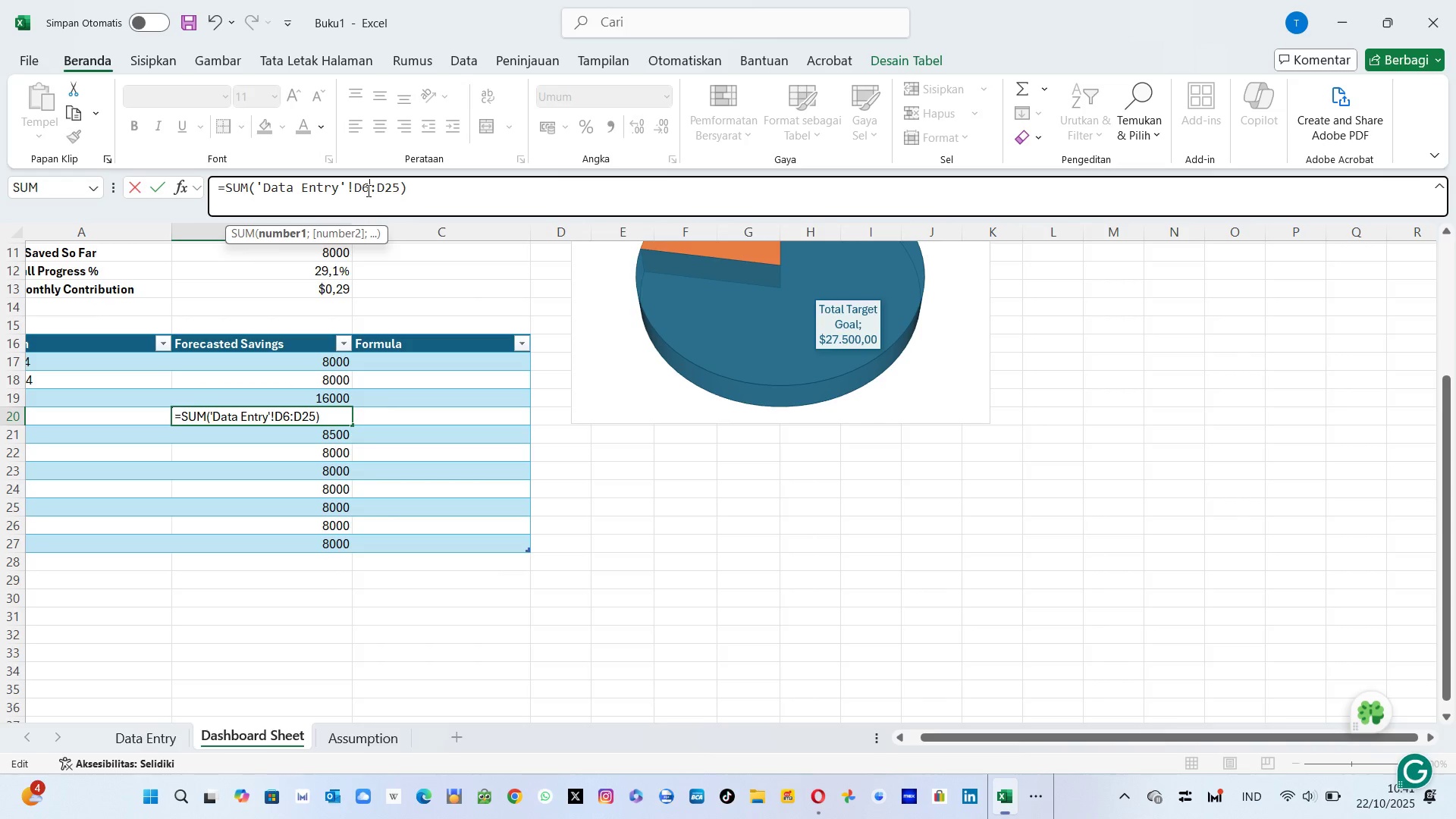 
key(Enter)
 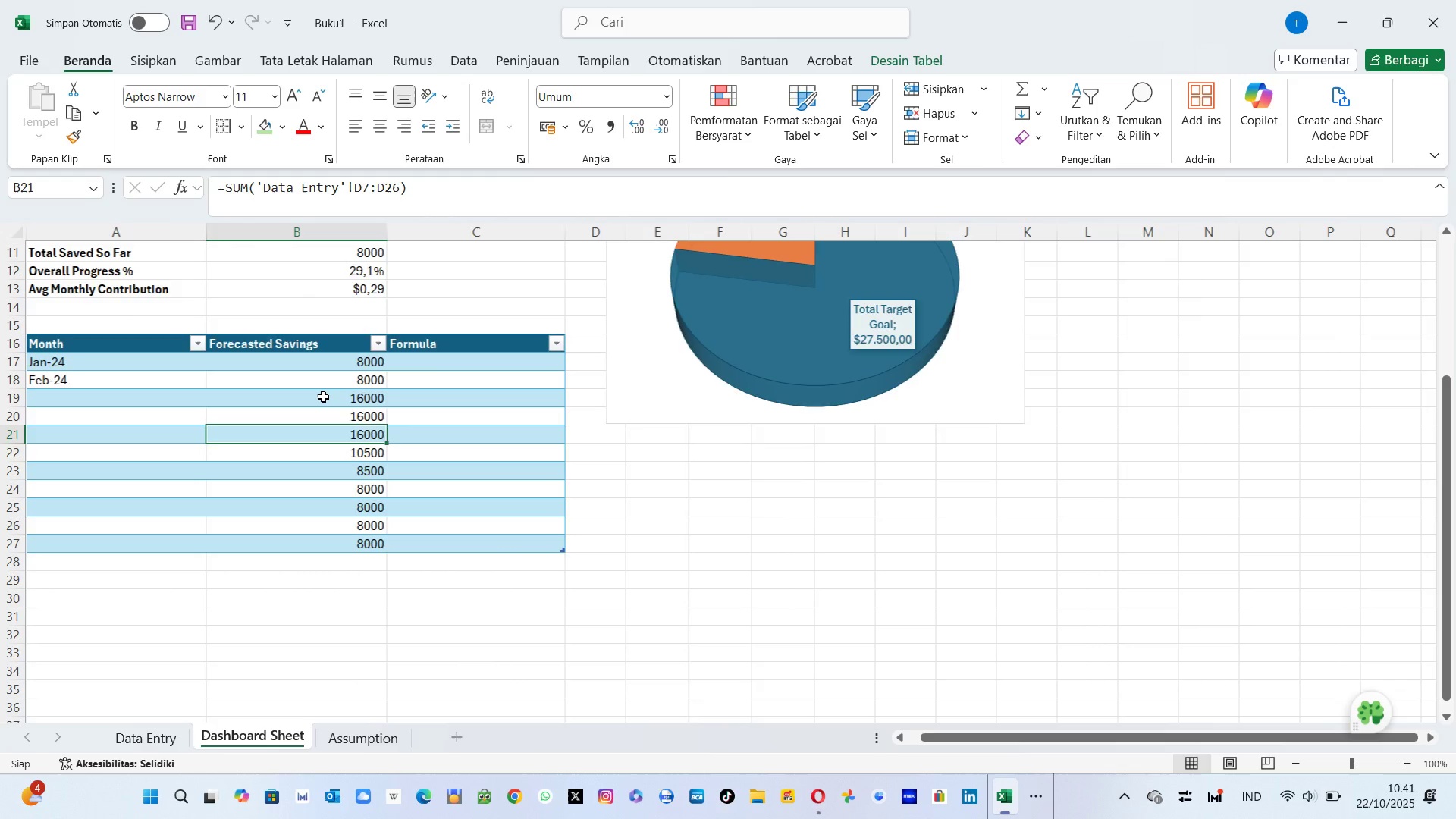 
left_click([324, 400])
 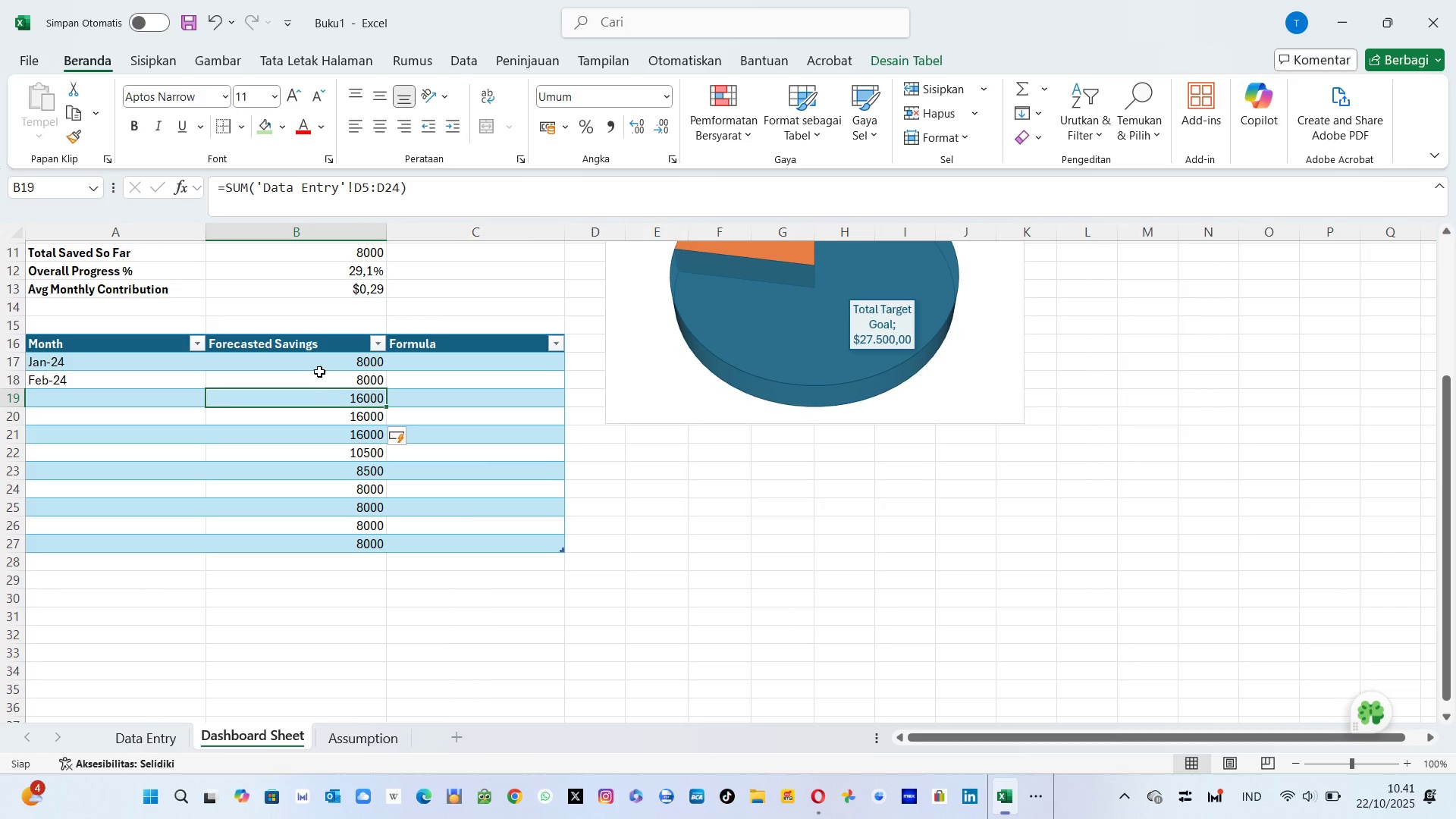 
left_click([318, 372])
 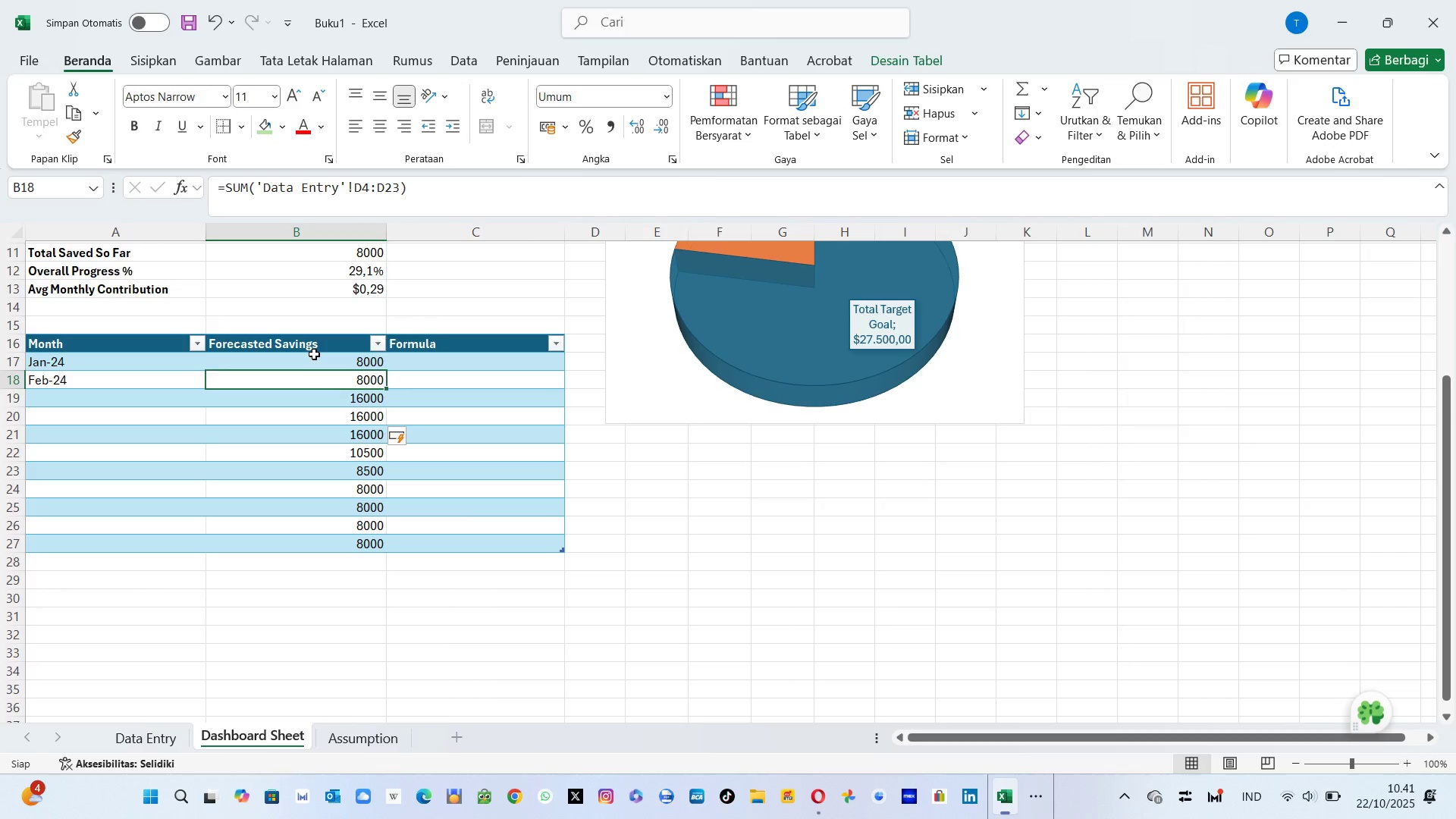 
left_click([314, 354])
 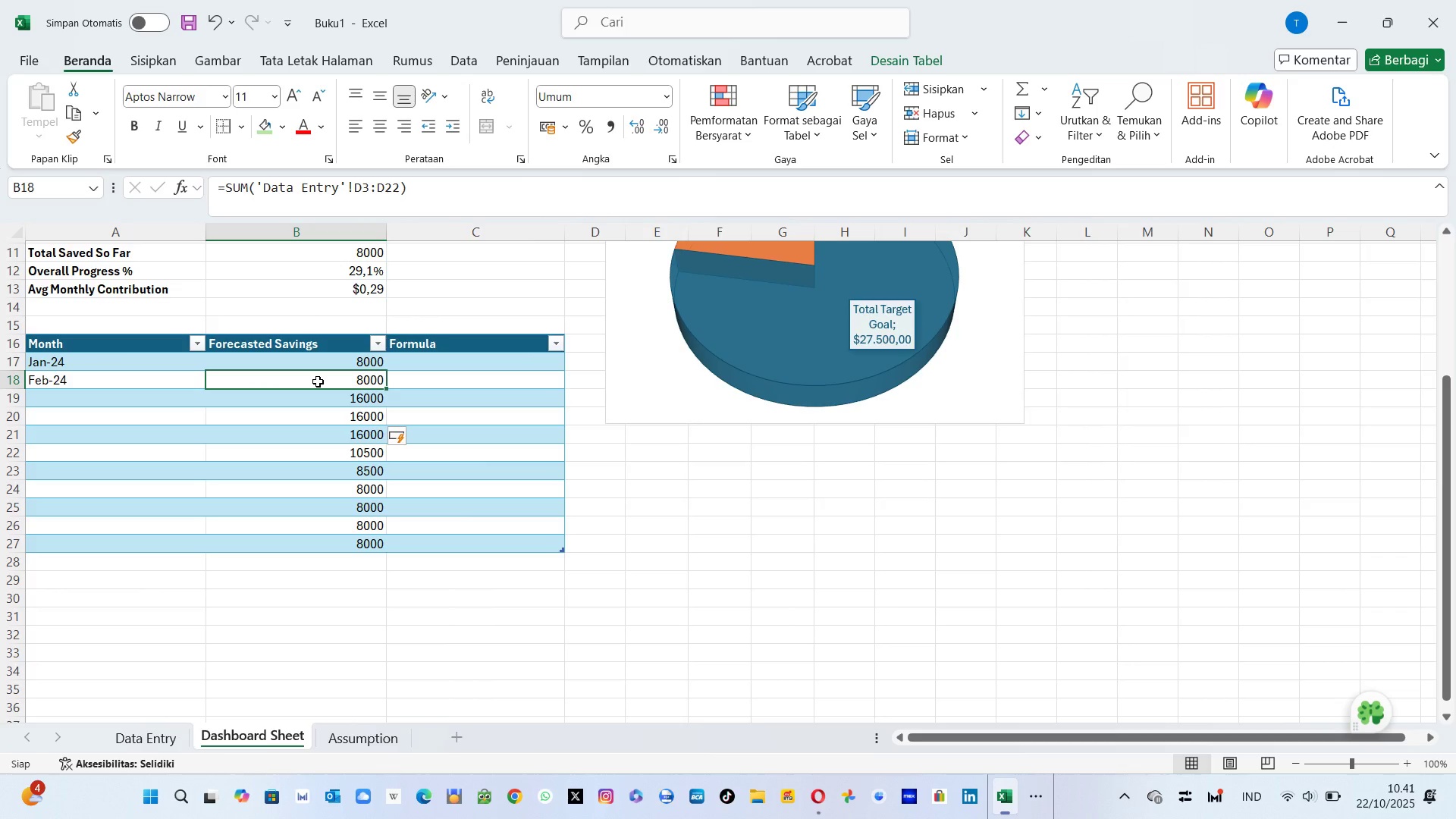 
left_click([318, 381])
 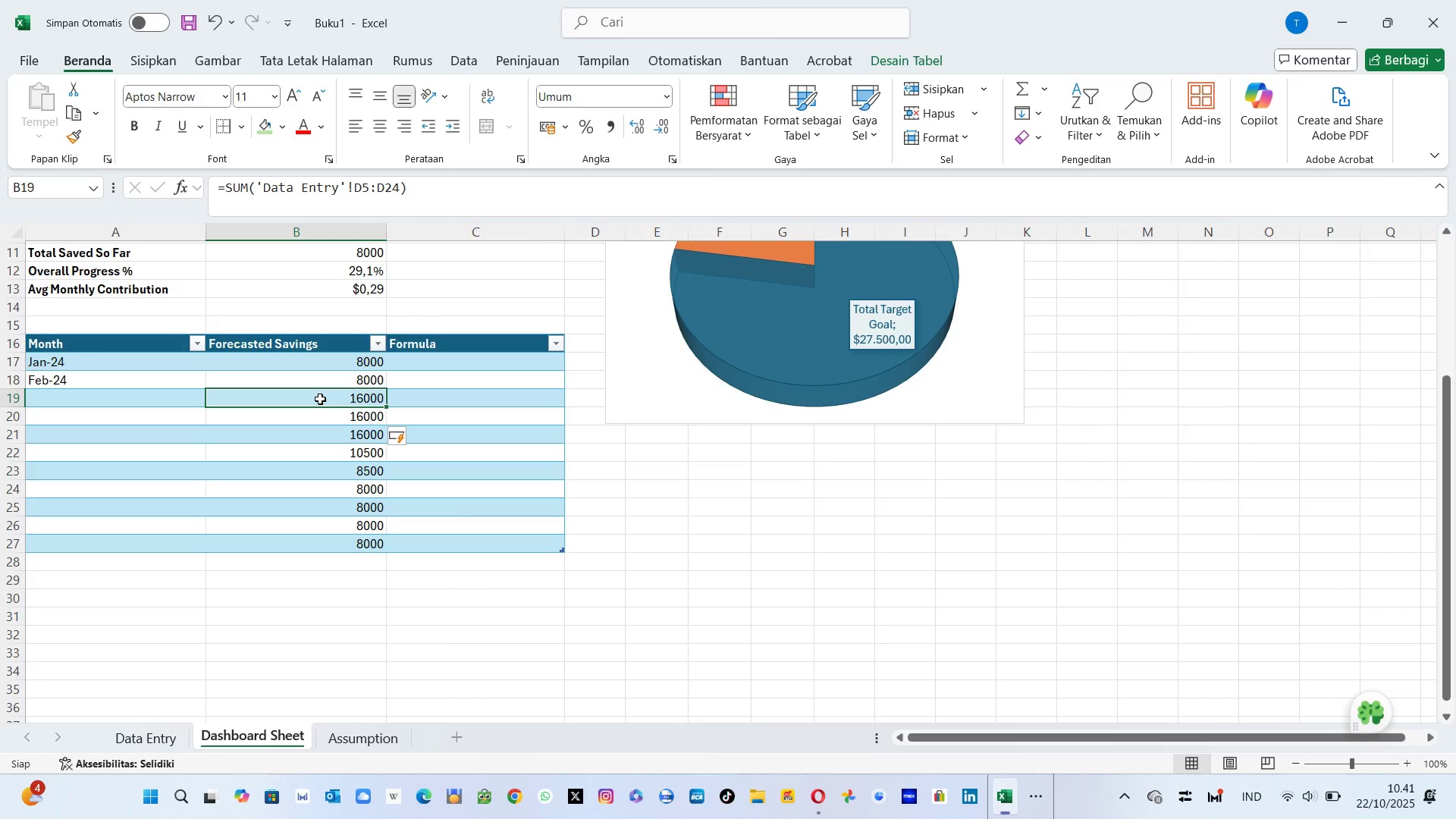 
left_click([320, 399])
 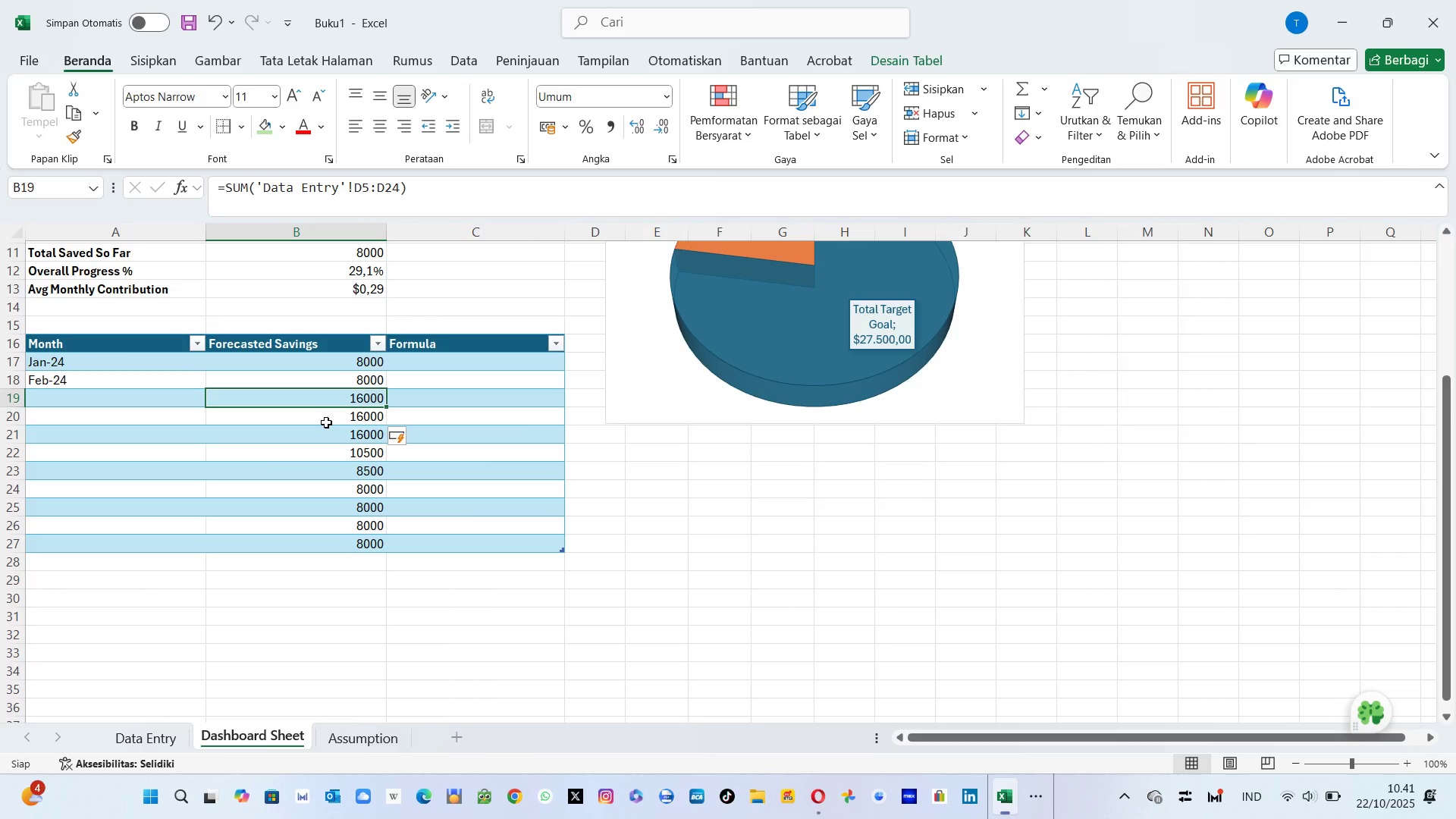 
left_click([326, 422])
 